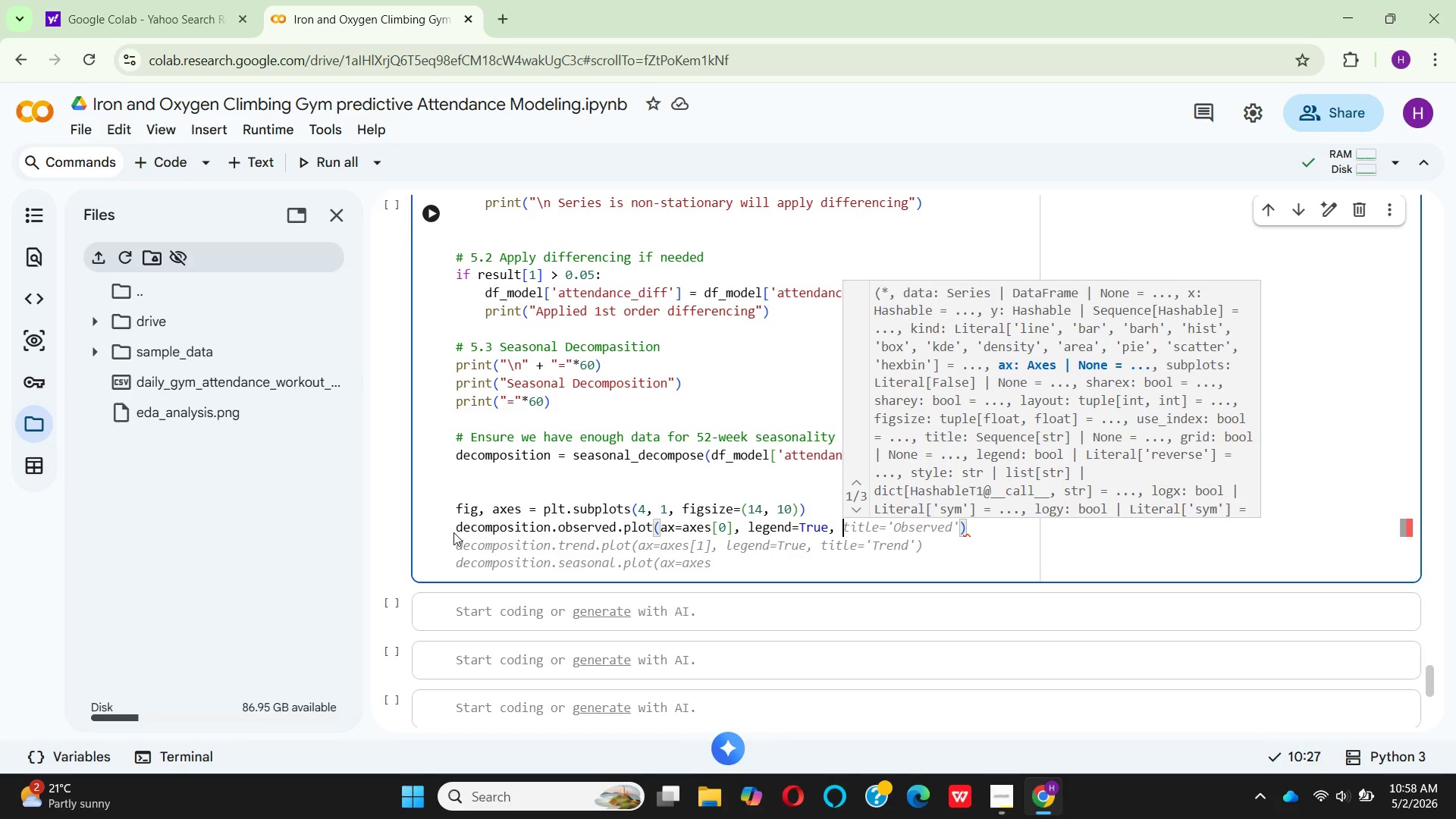 
type(title=)
 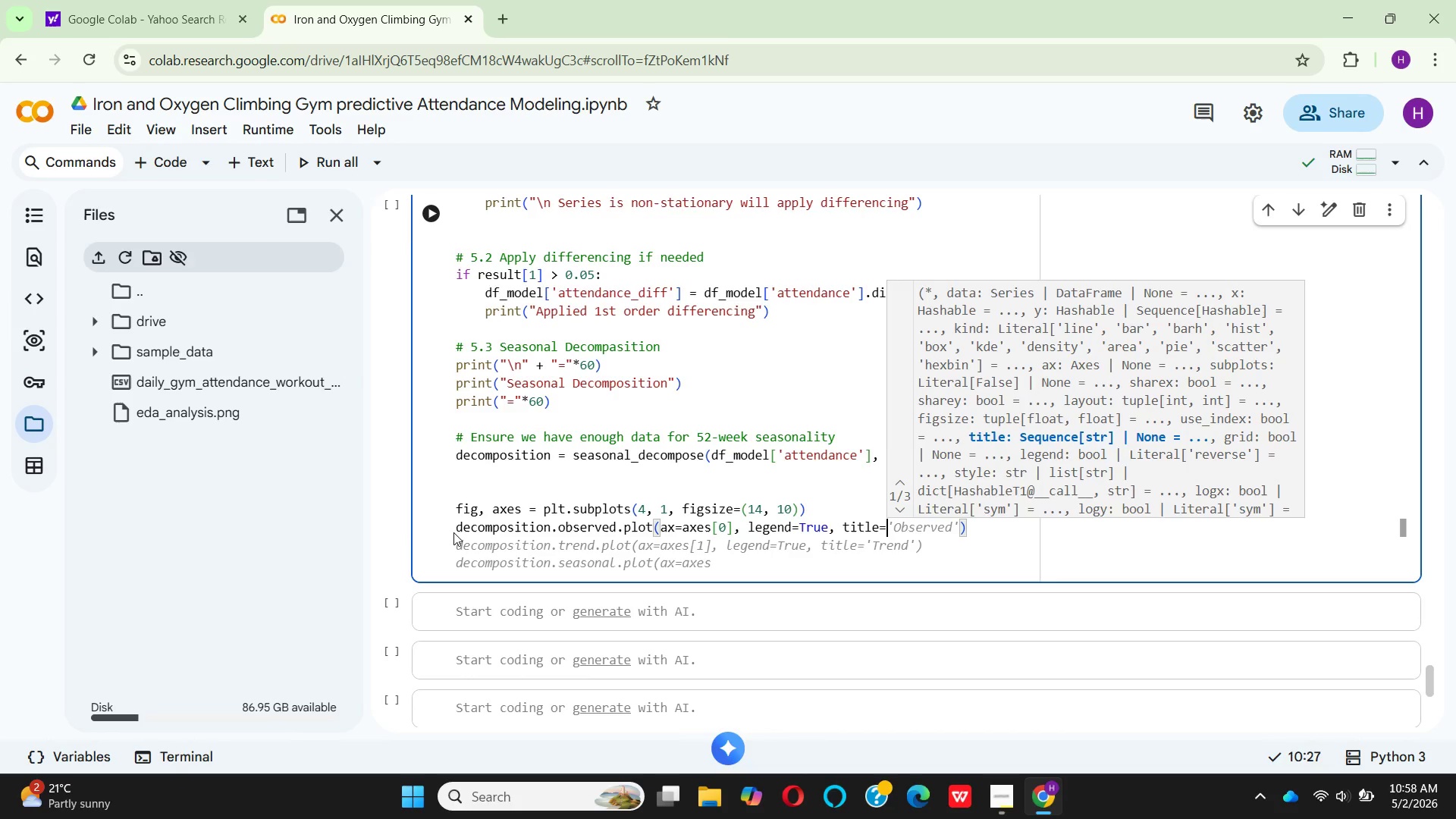 
type('observed weekly Atte)
 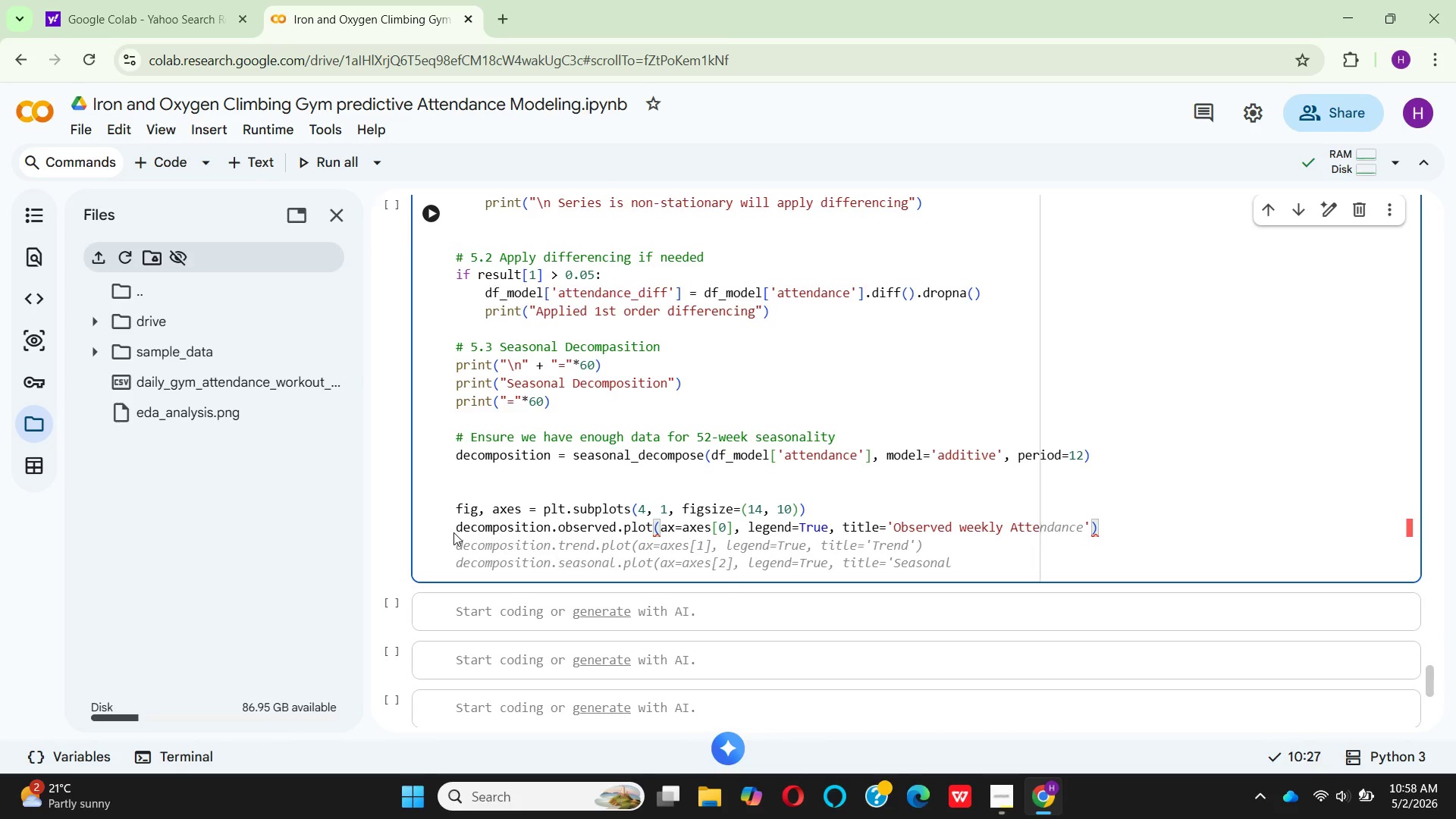 
hold_key(key=CapsLock, duration=0.38)
 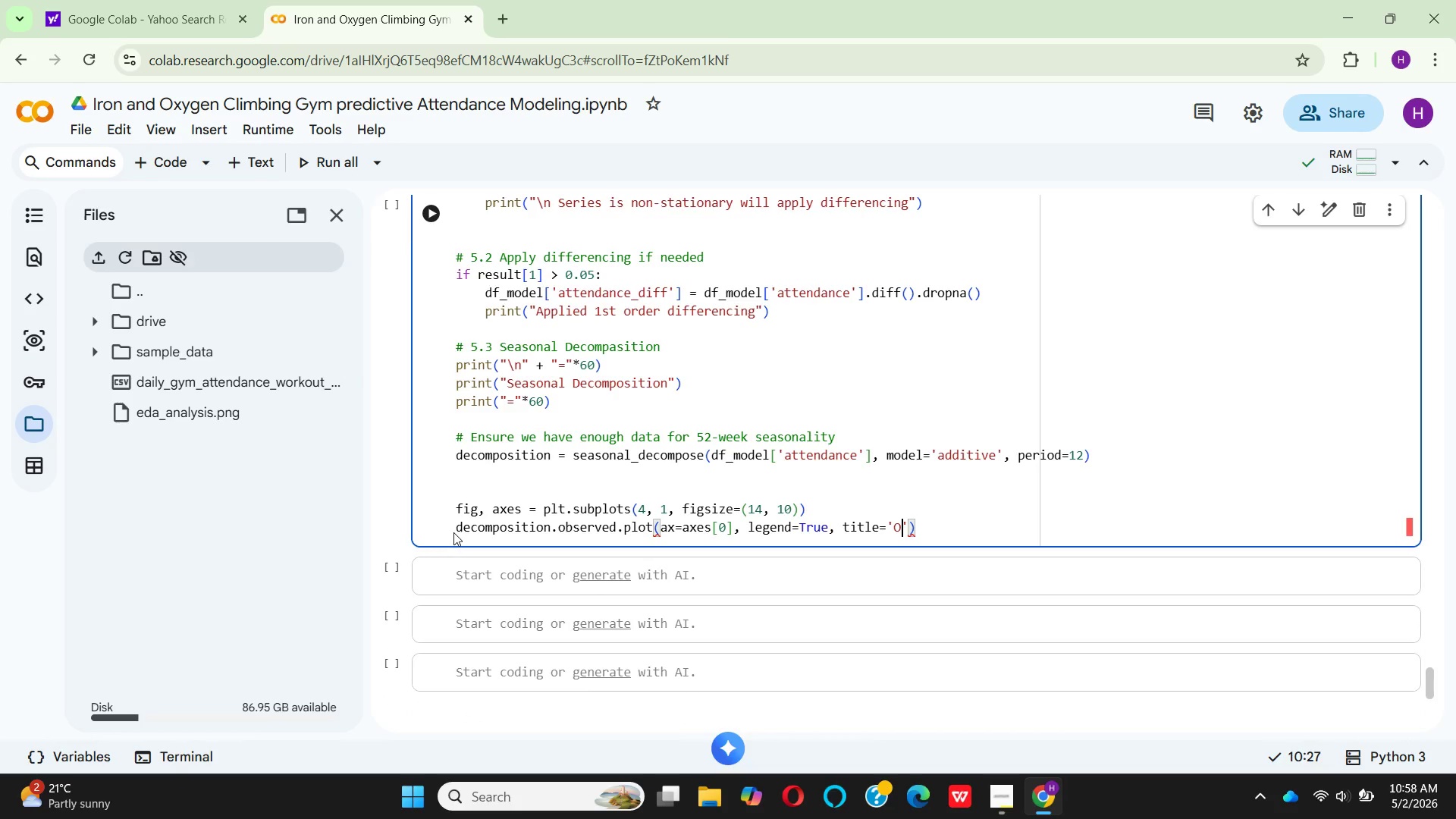 
hold_key(key=CapsLock, duration=0.31)
 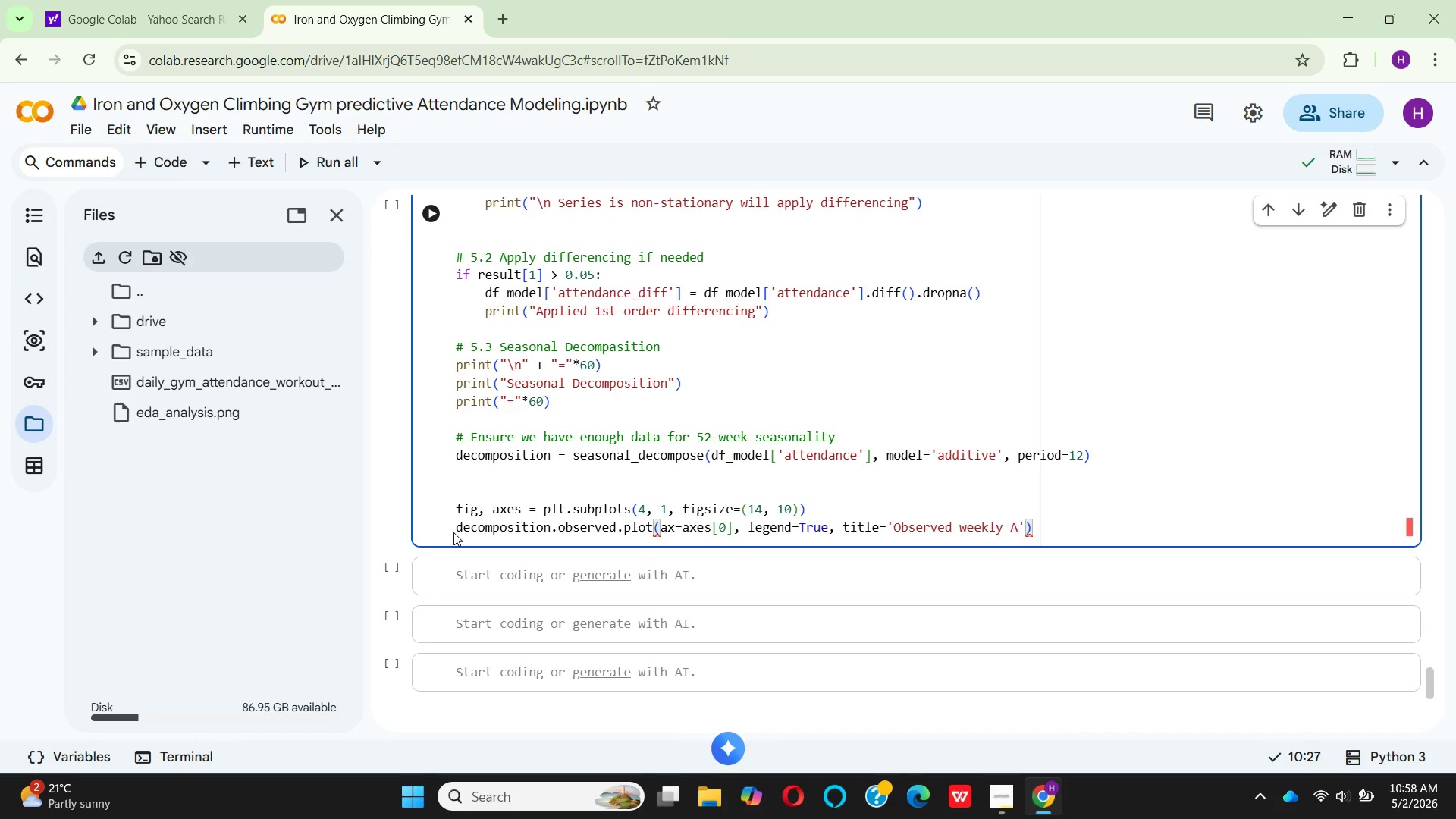 
type(ndance)
 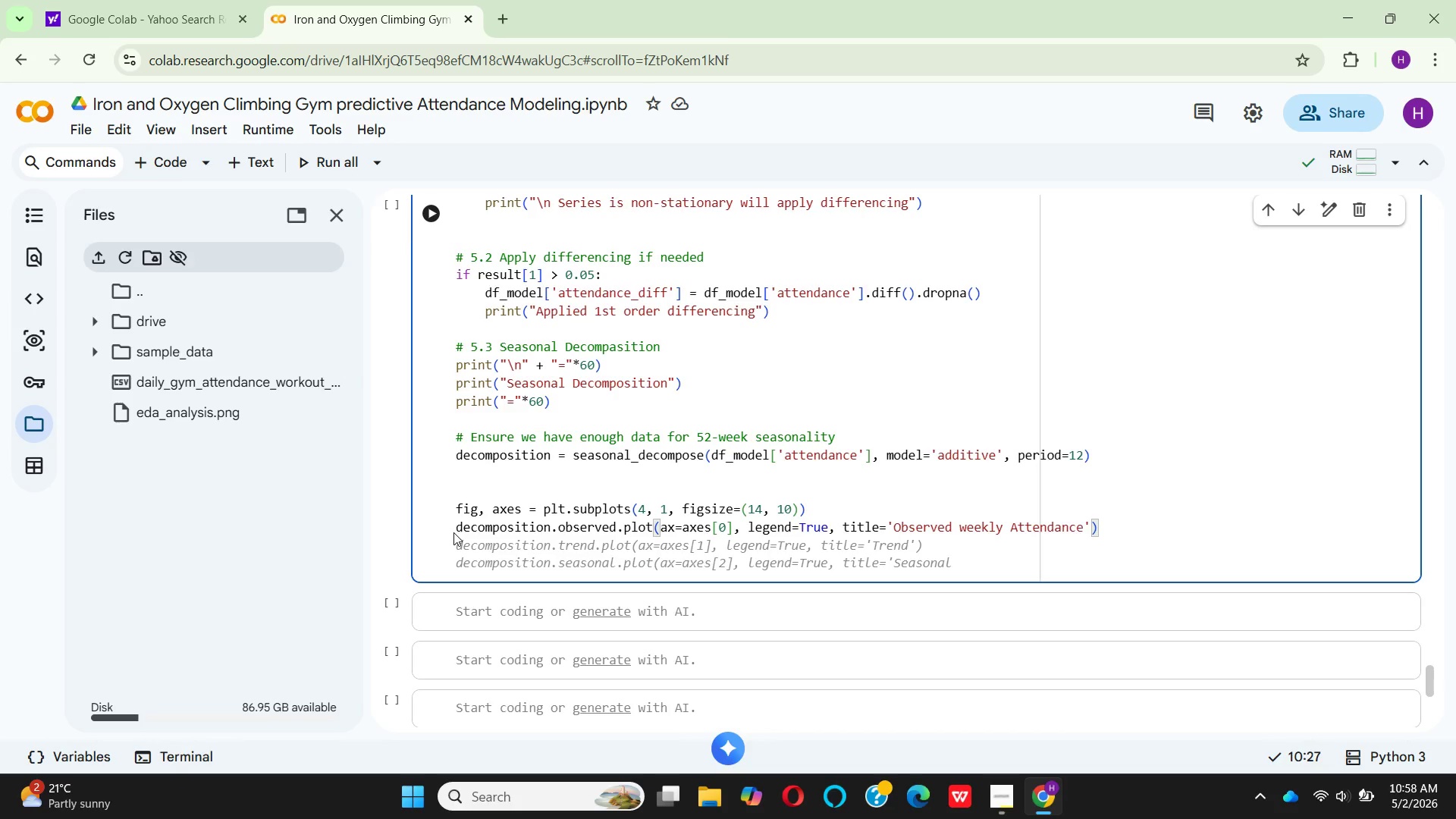 
key(ArrowRight)
 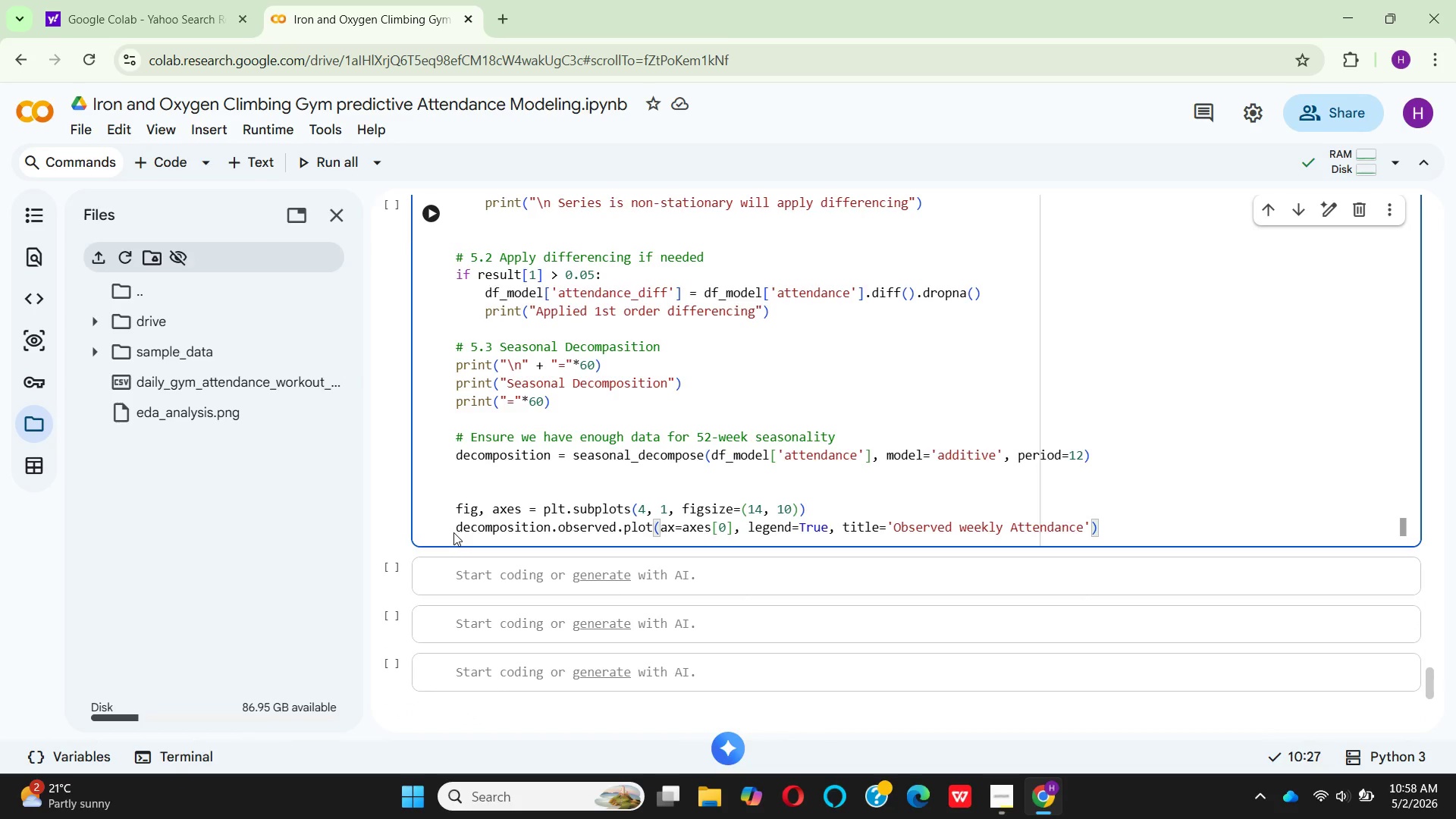 
key(Comma)
 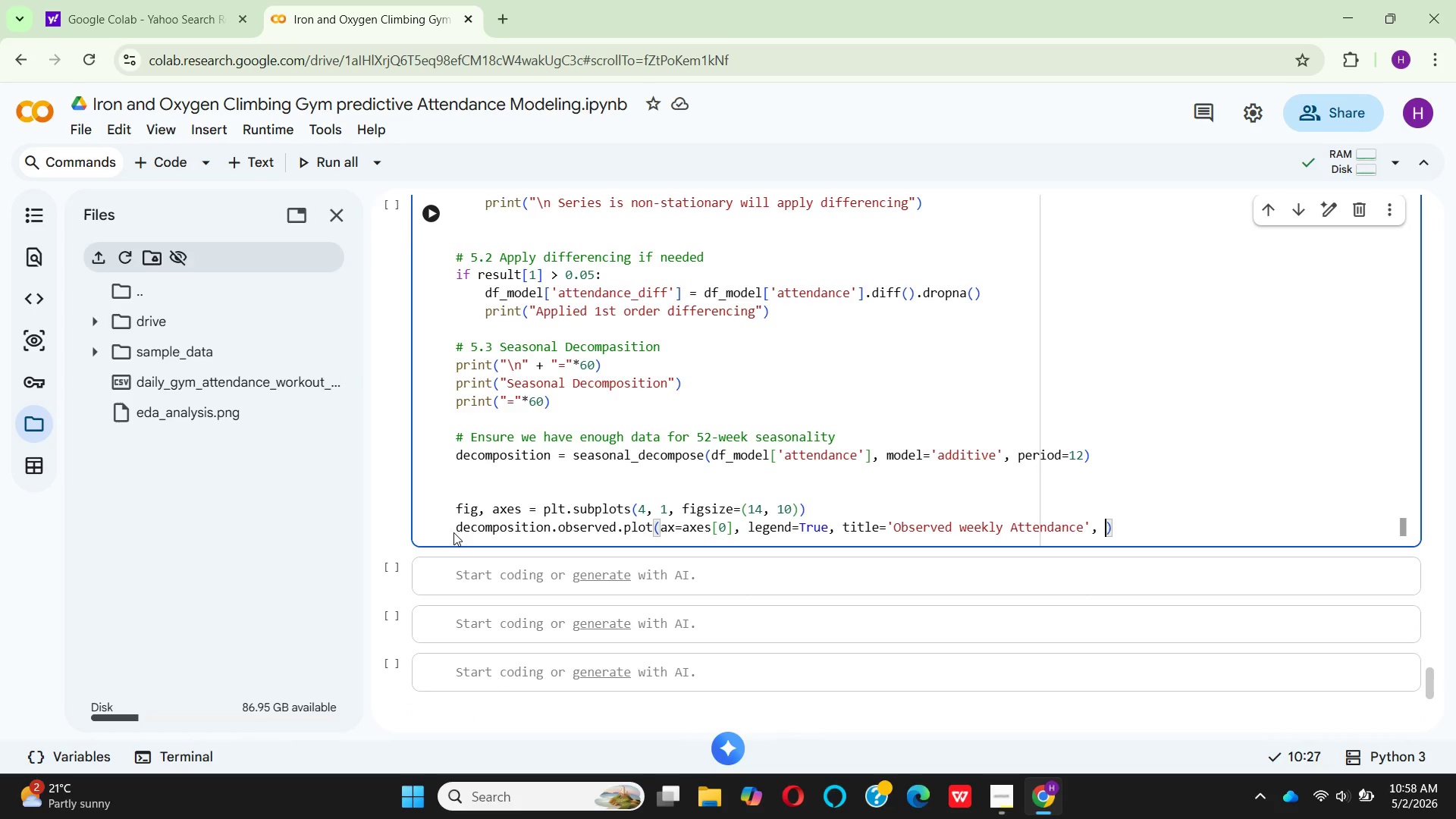 
key(Space)
 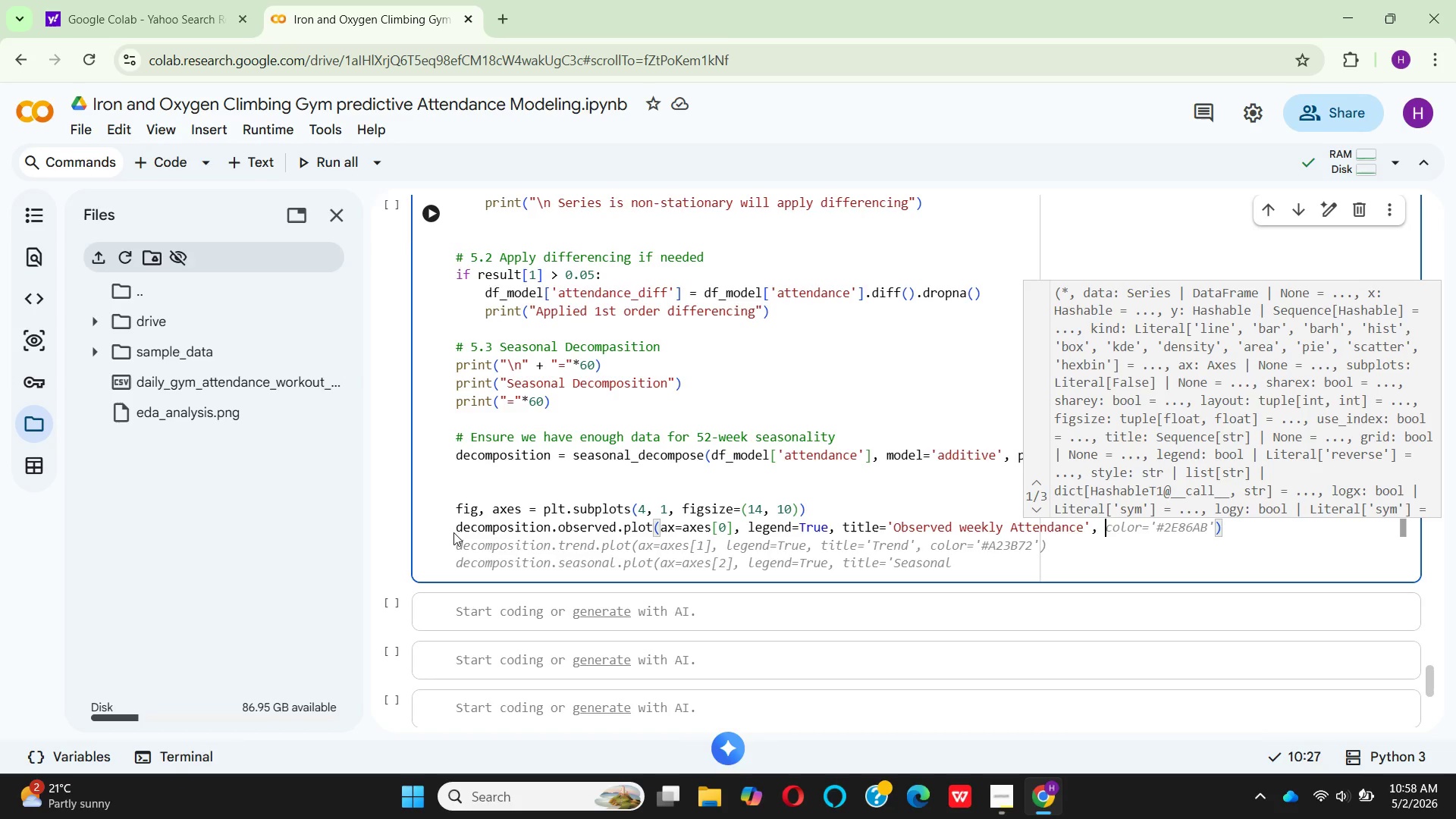 
wait(12.48)
 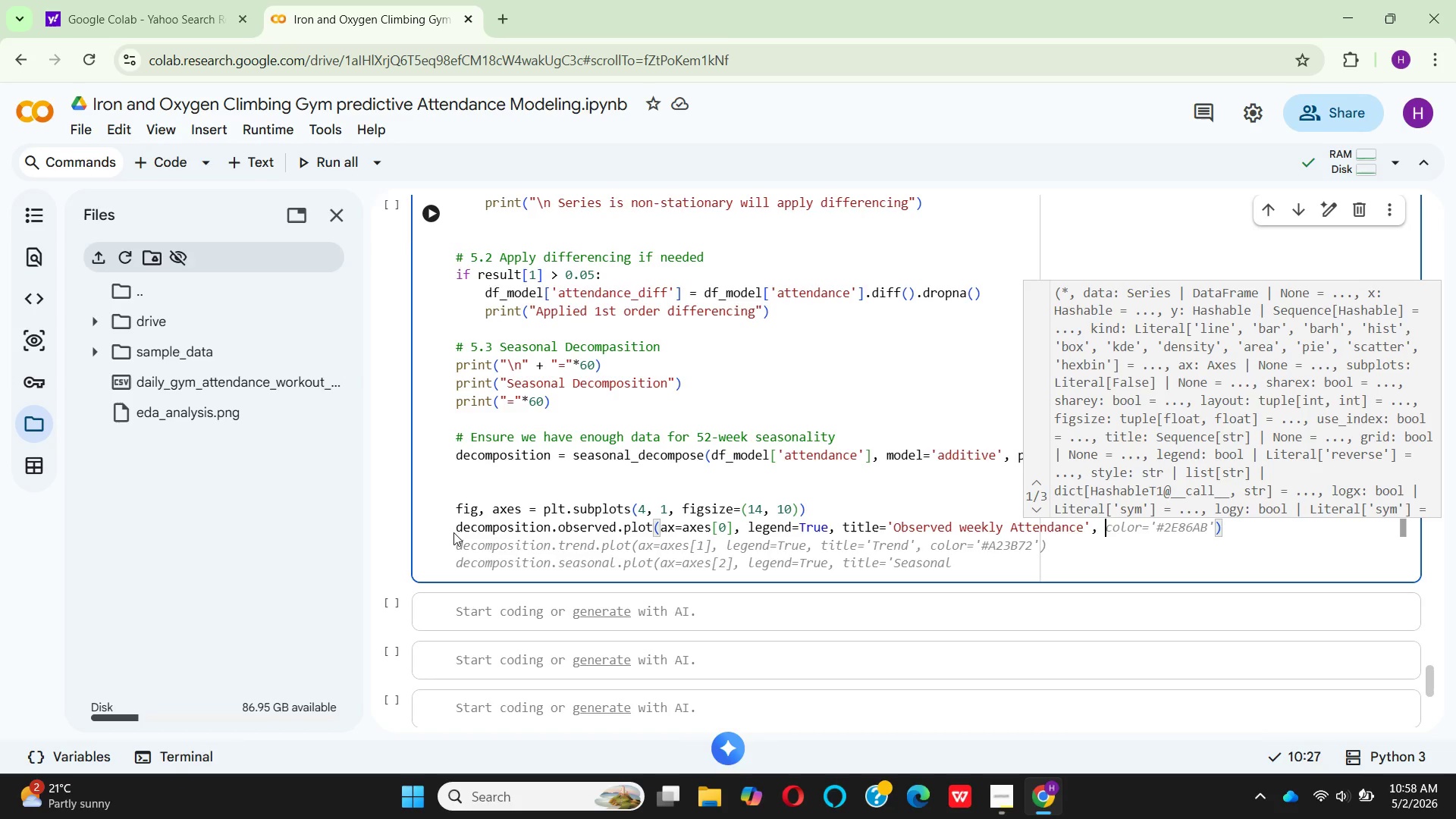 
type(color='#2E)
 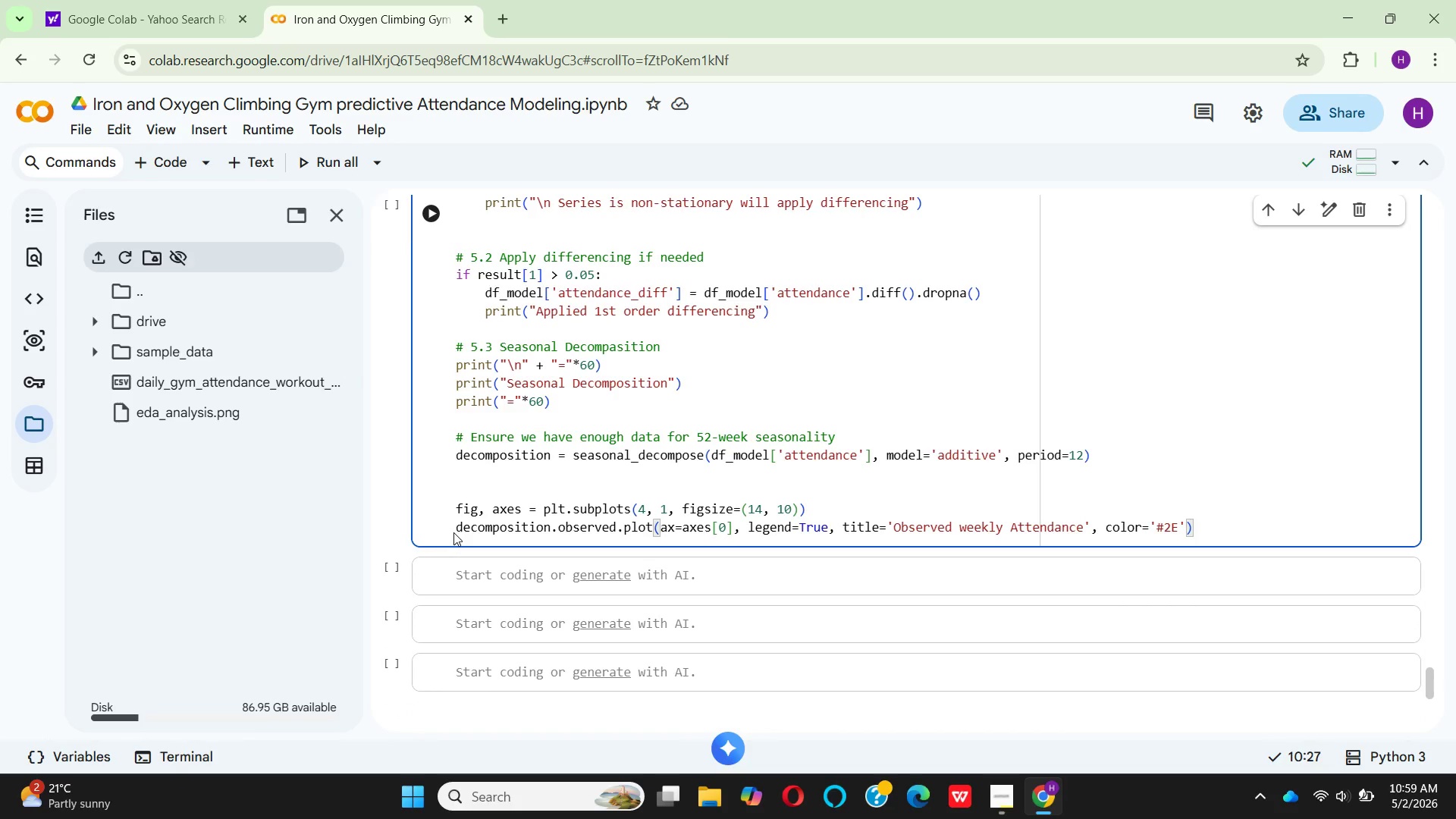 
key(8)
 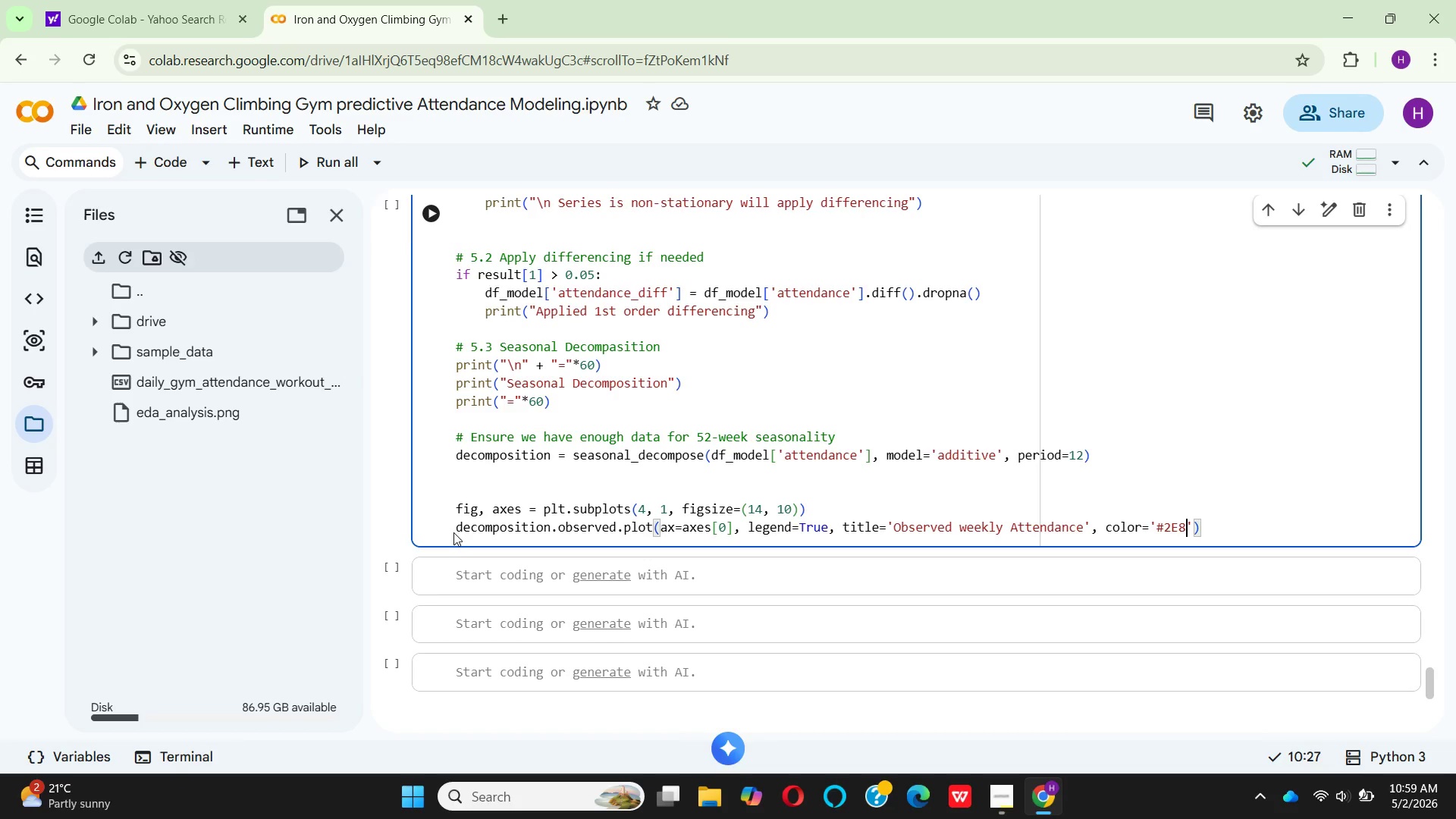 
left_click([453, 532])
 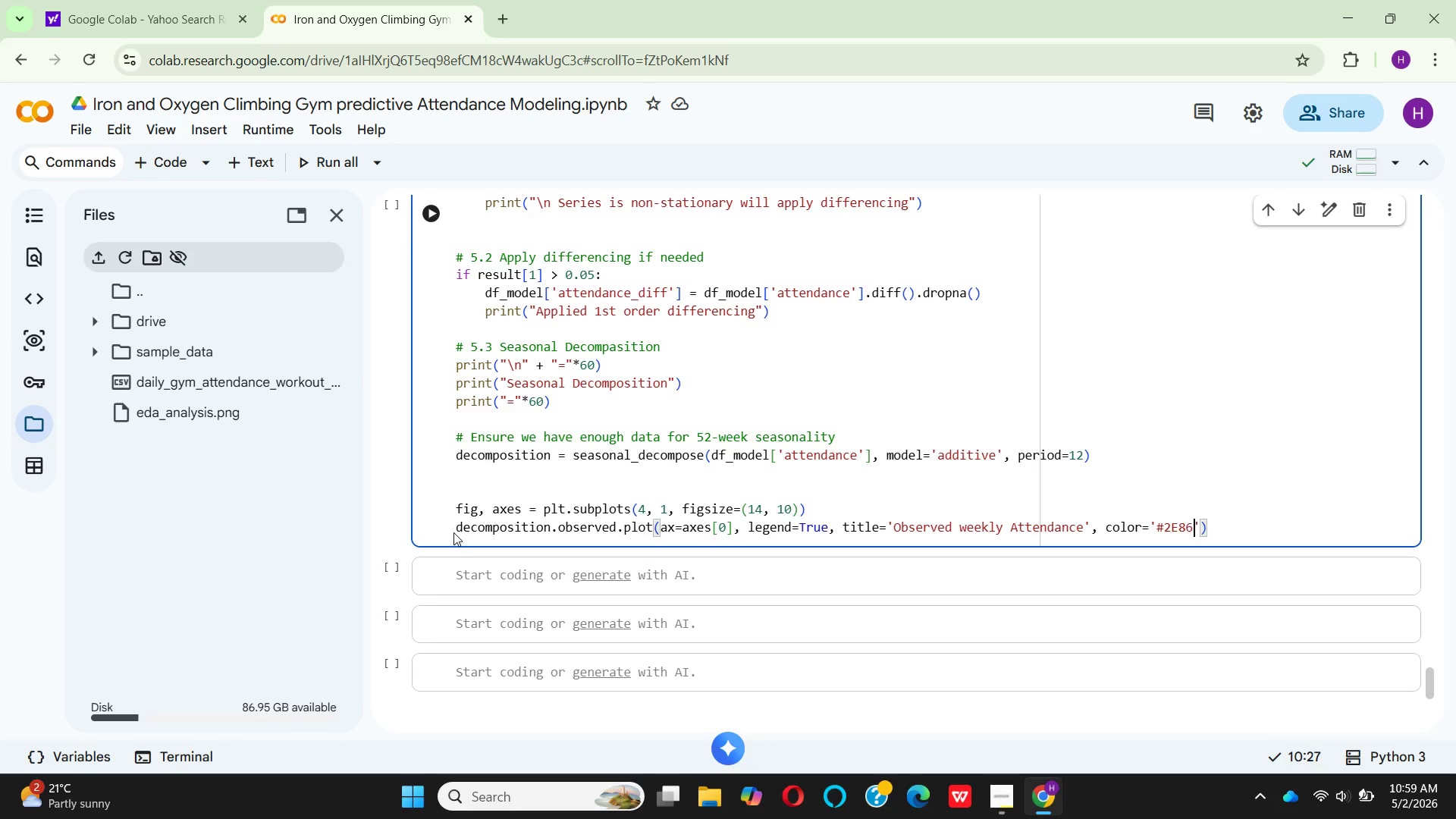 
type(6AB)
 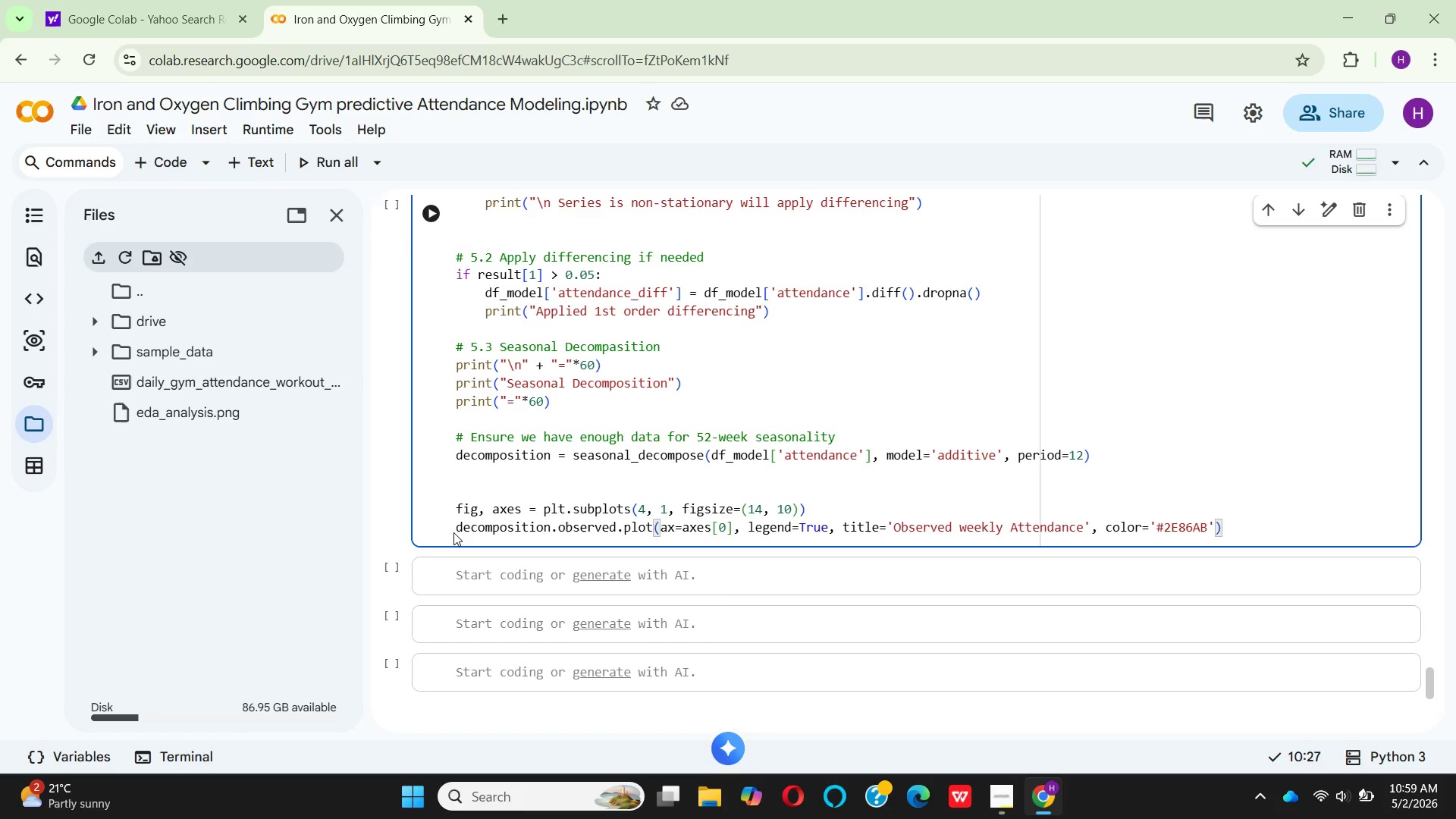 
wait(10.56)
 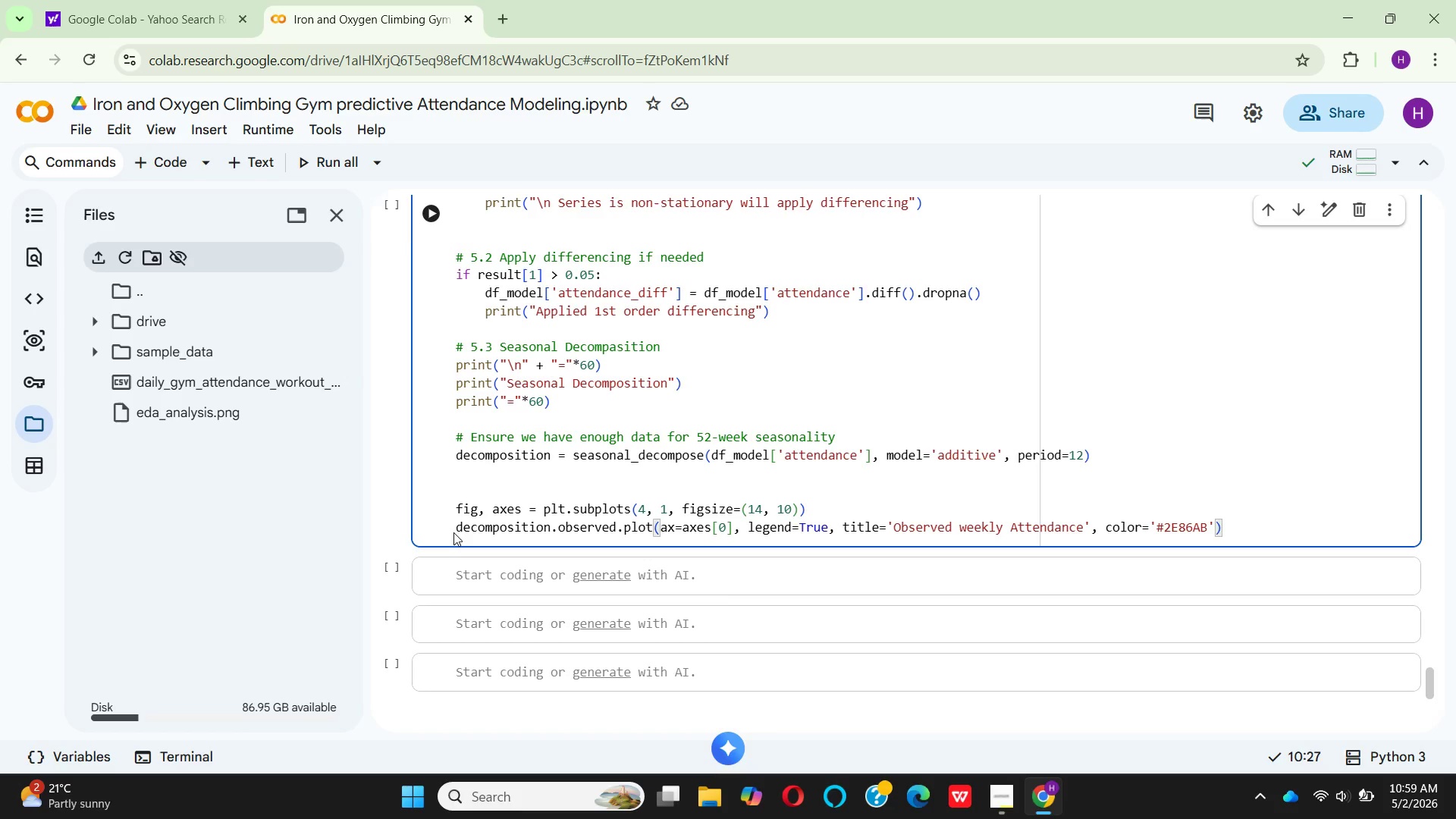 
key(ArrowRight)
 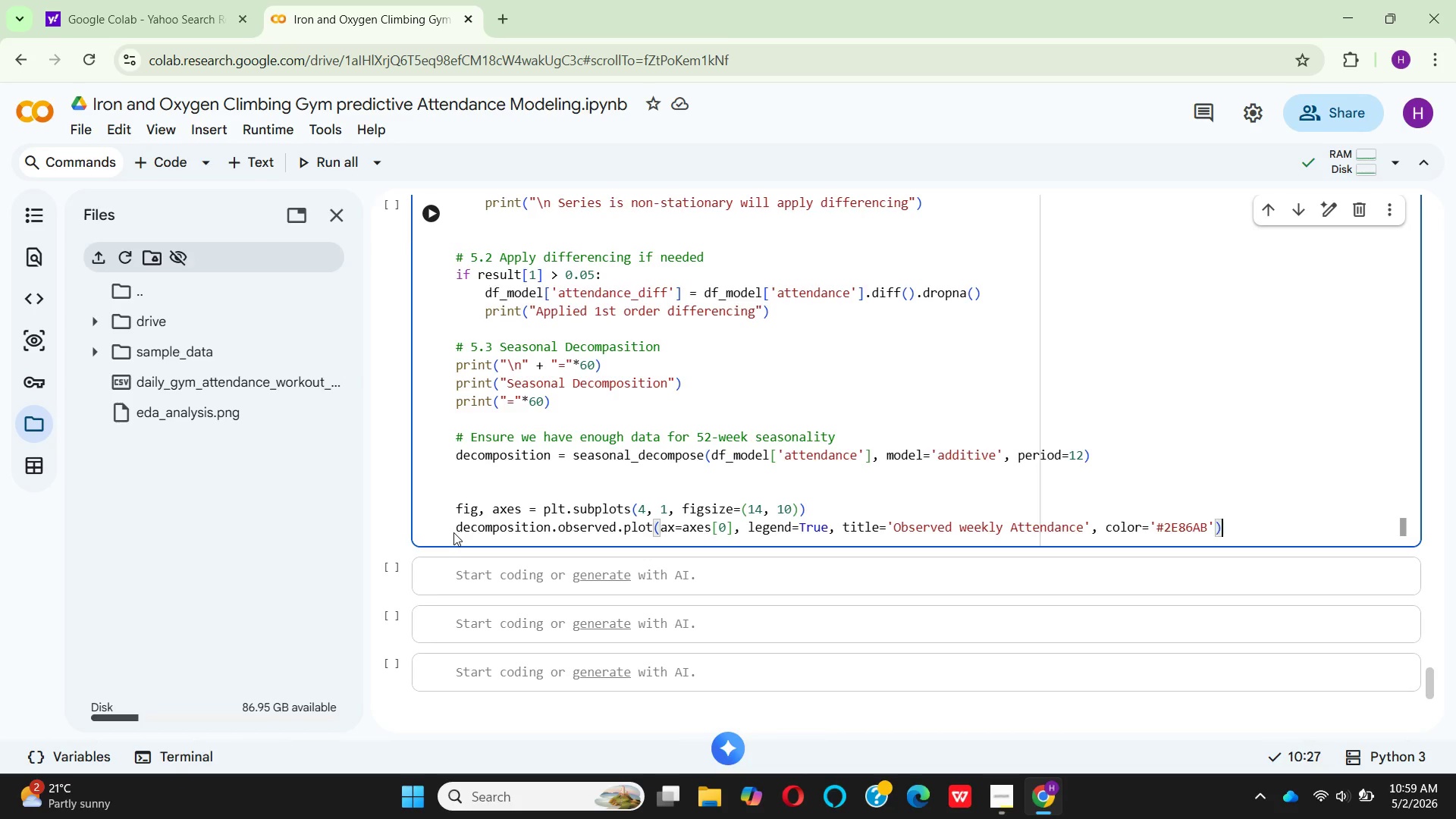 
key(ArrowRight)
 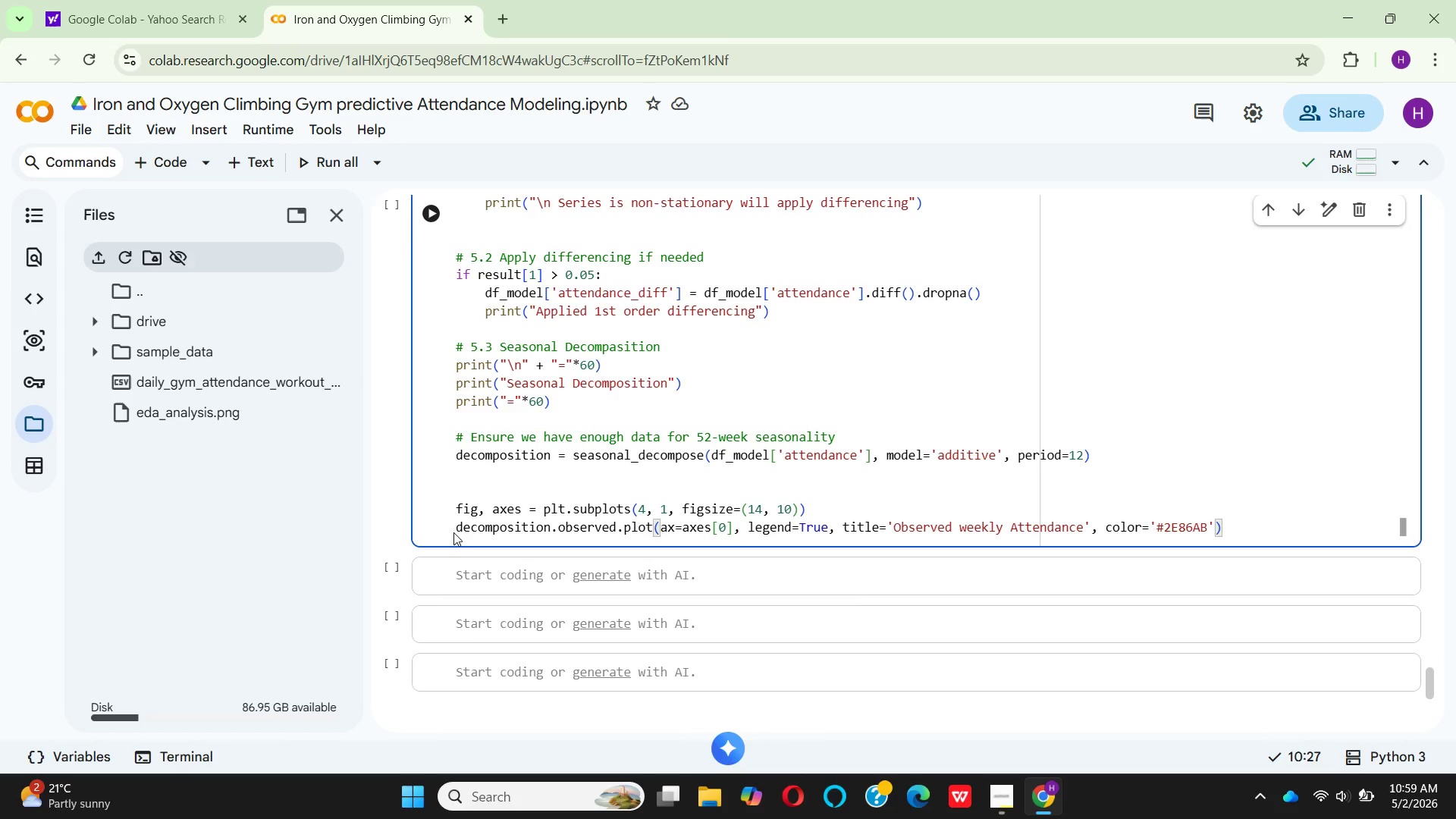 
key(Enter)
 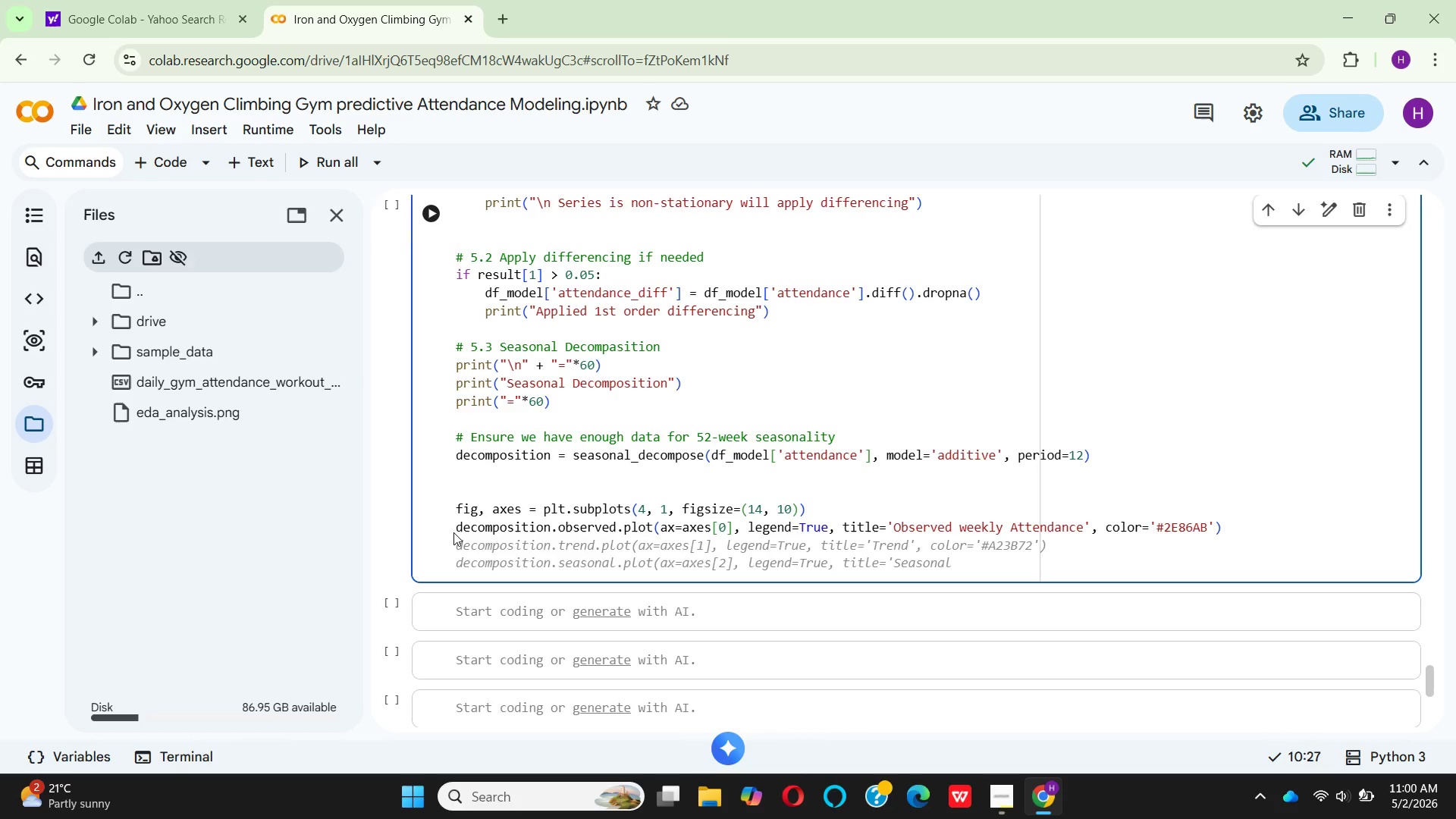 
wait(96.39)
 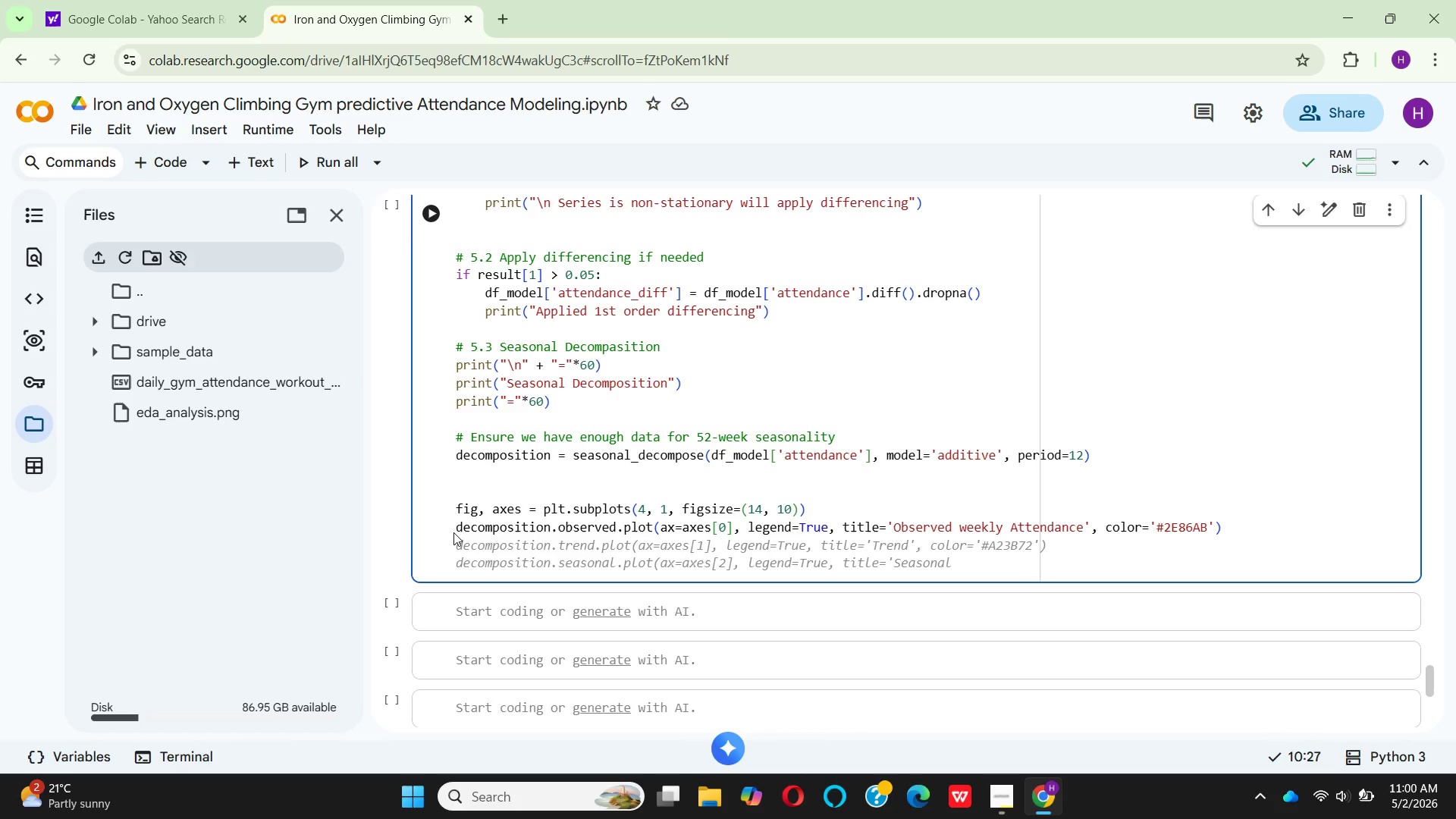 
mouse_move([503, 546])
 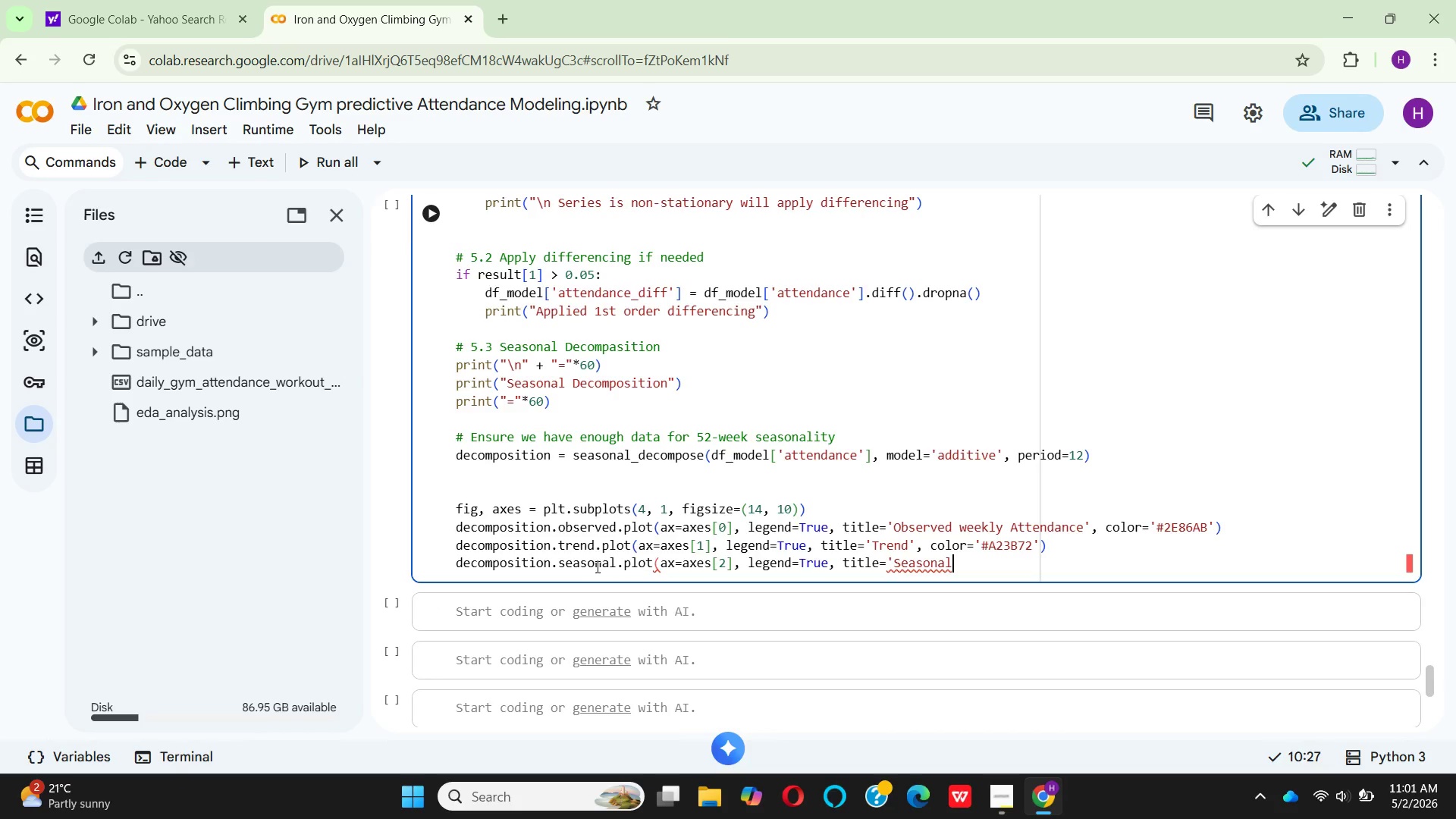 
wait(7.66)
 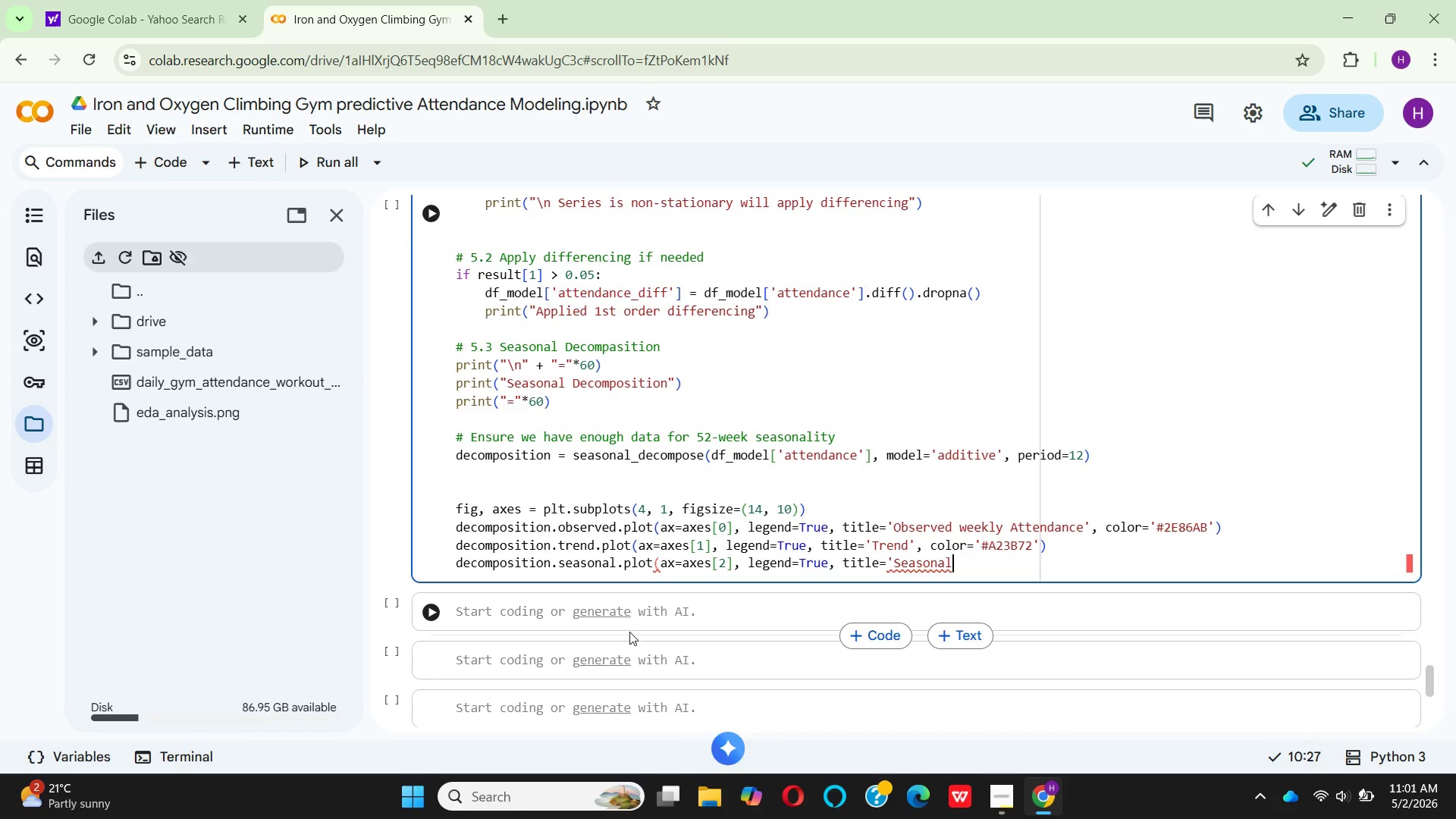 
mouse_move([684, 557])
 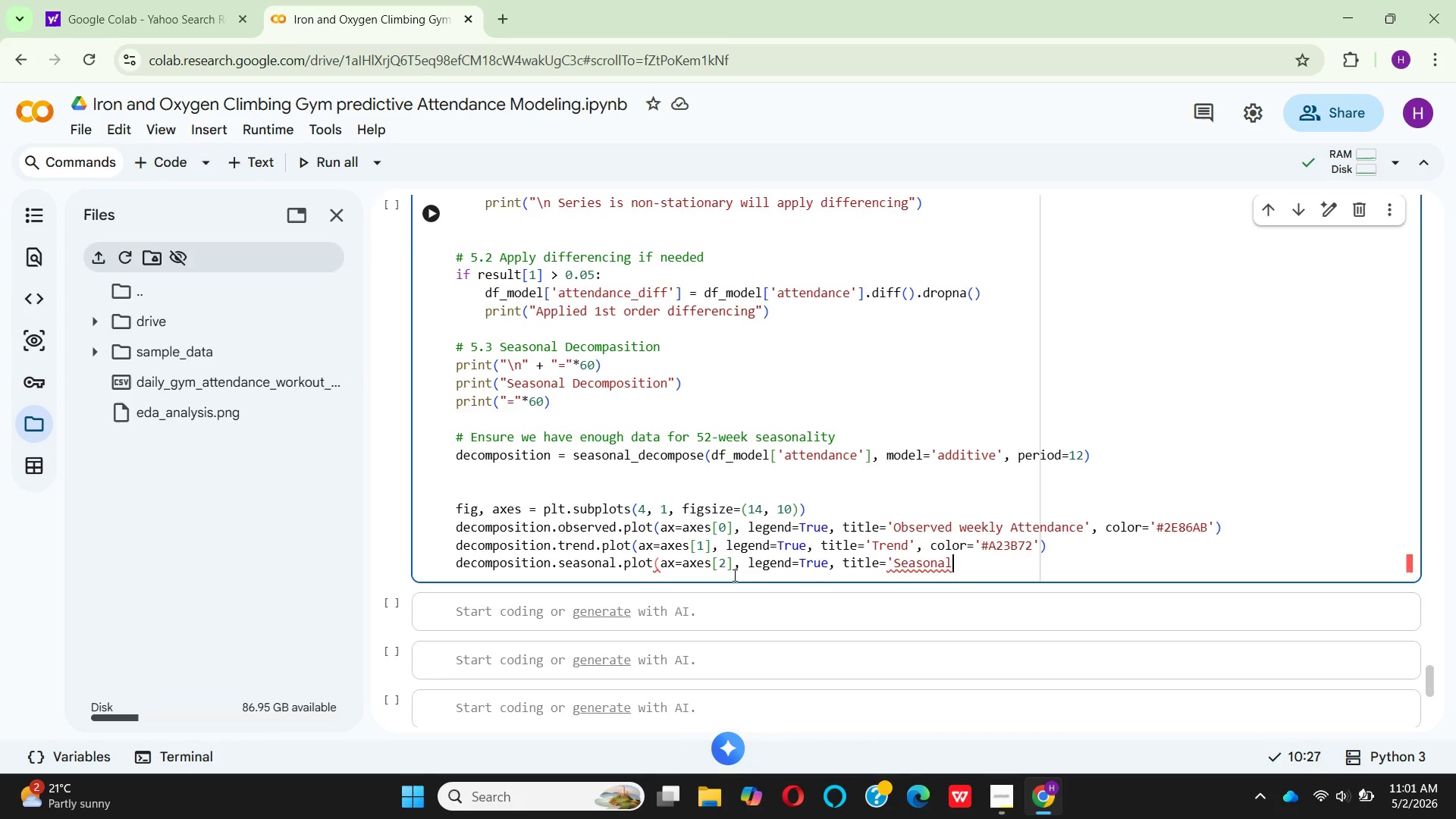 
mouse_move([771, 557])
 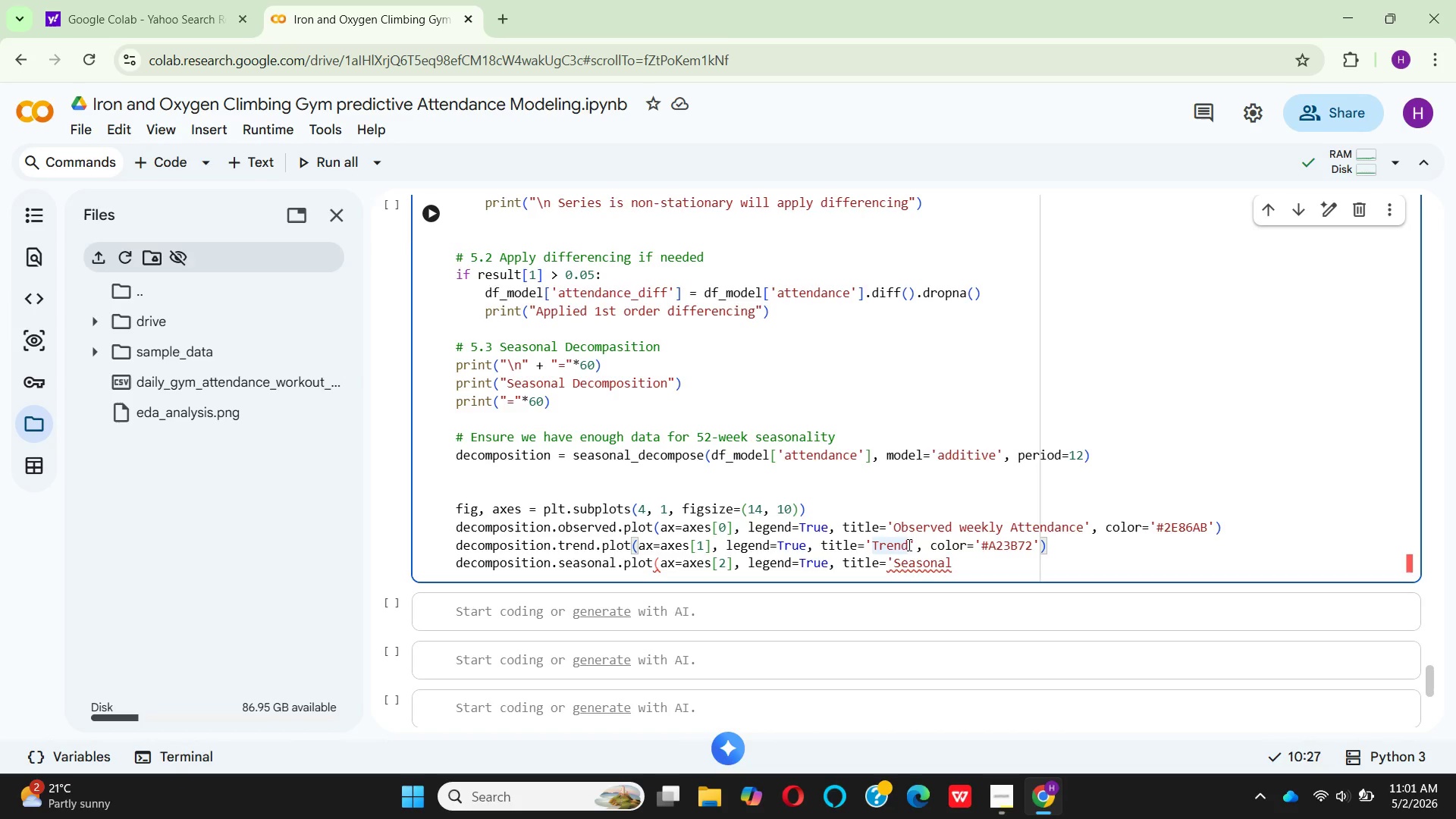 
wait(5.0)
 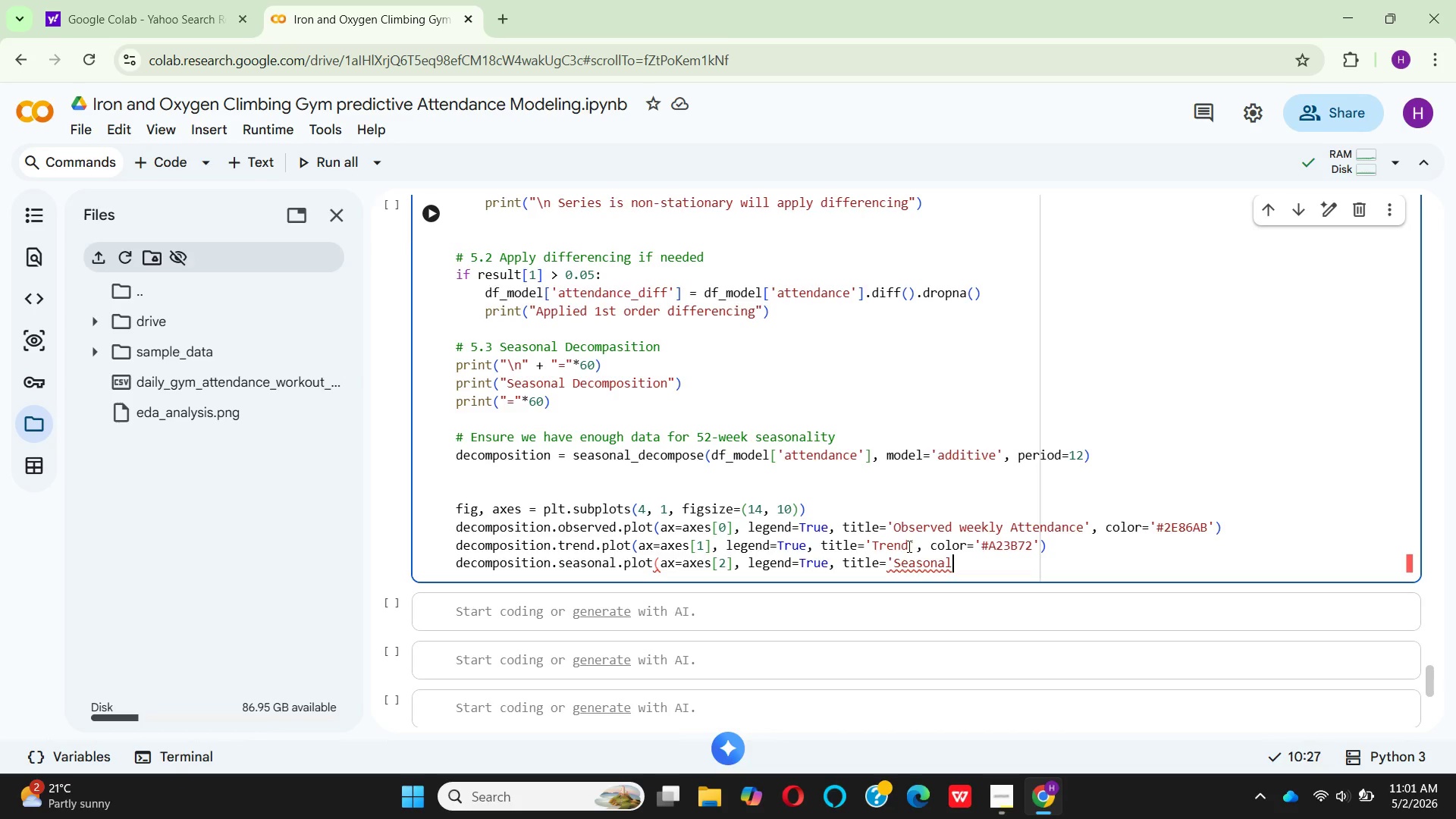 
type( Component)
 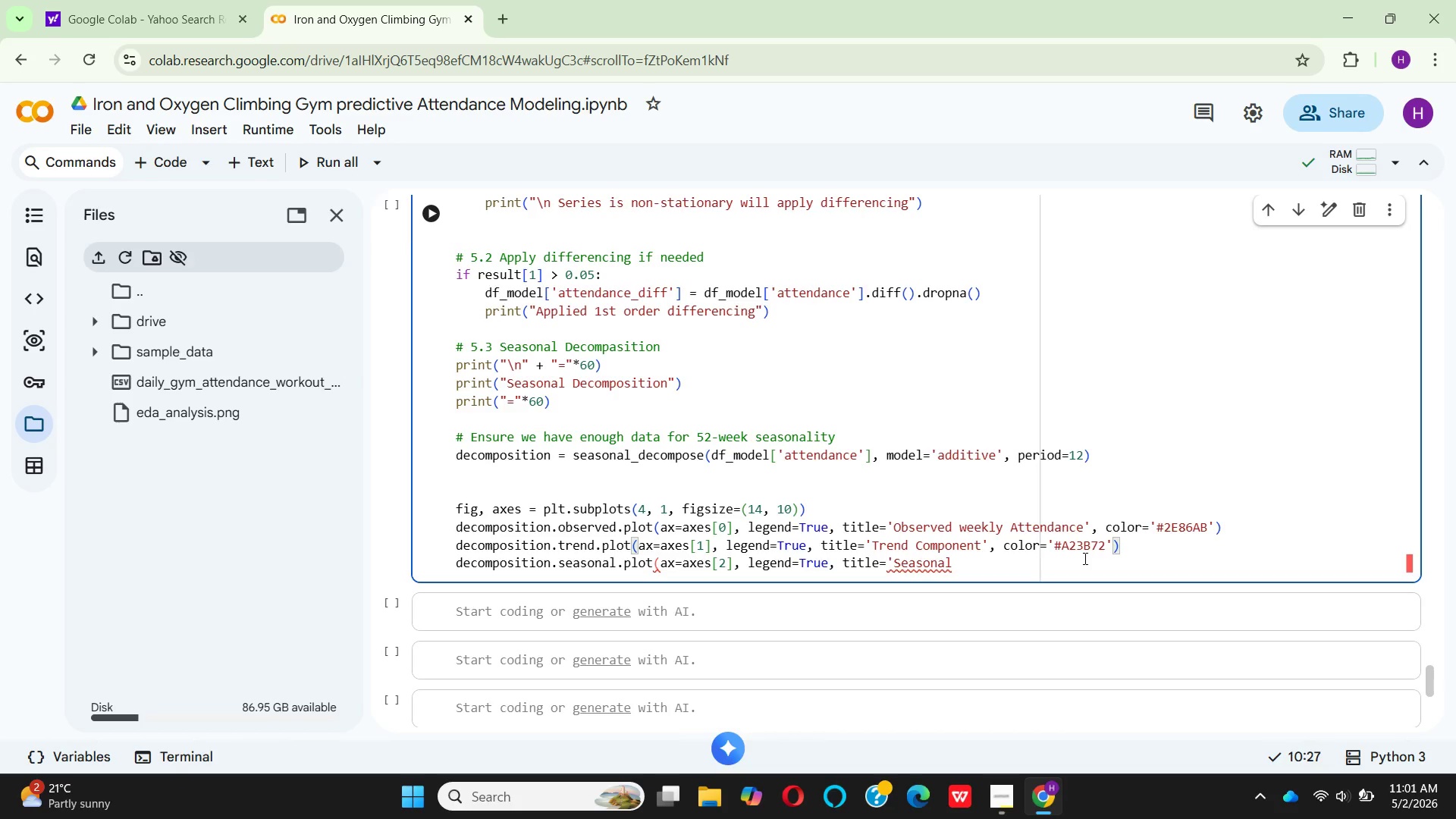 
wait(11.89)
 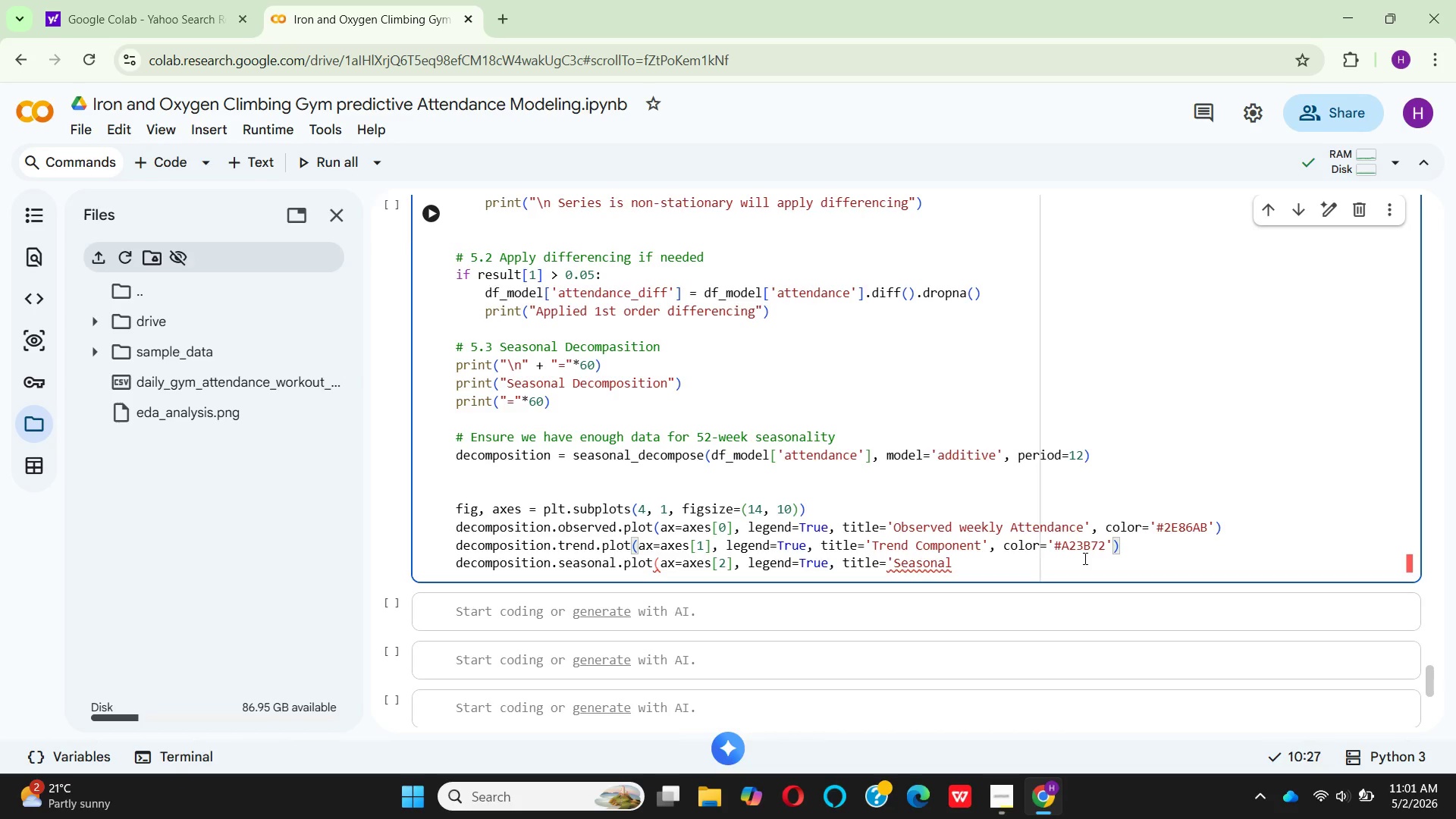 
left_click([962, 563])
 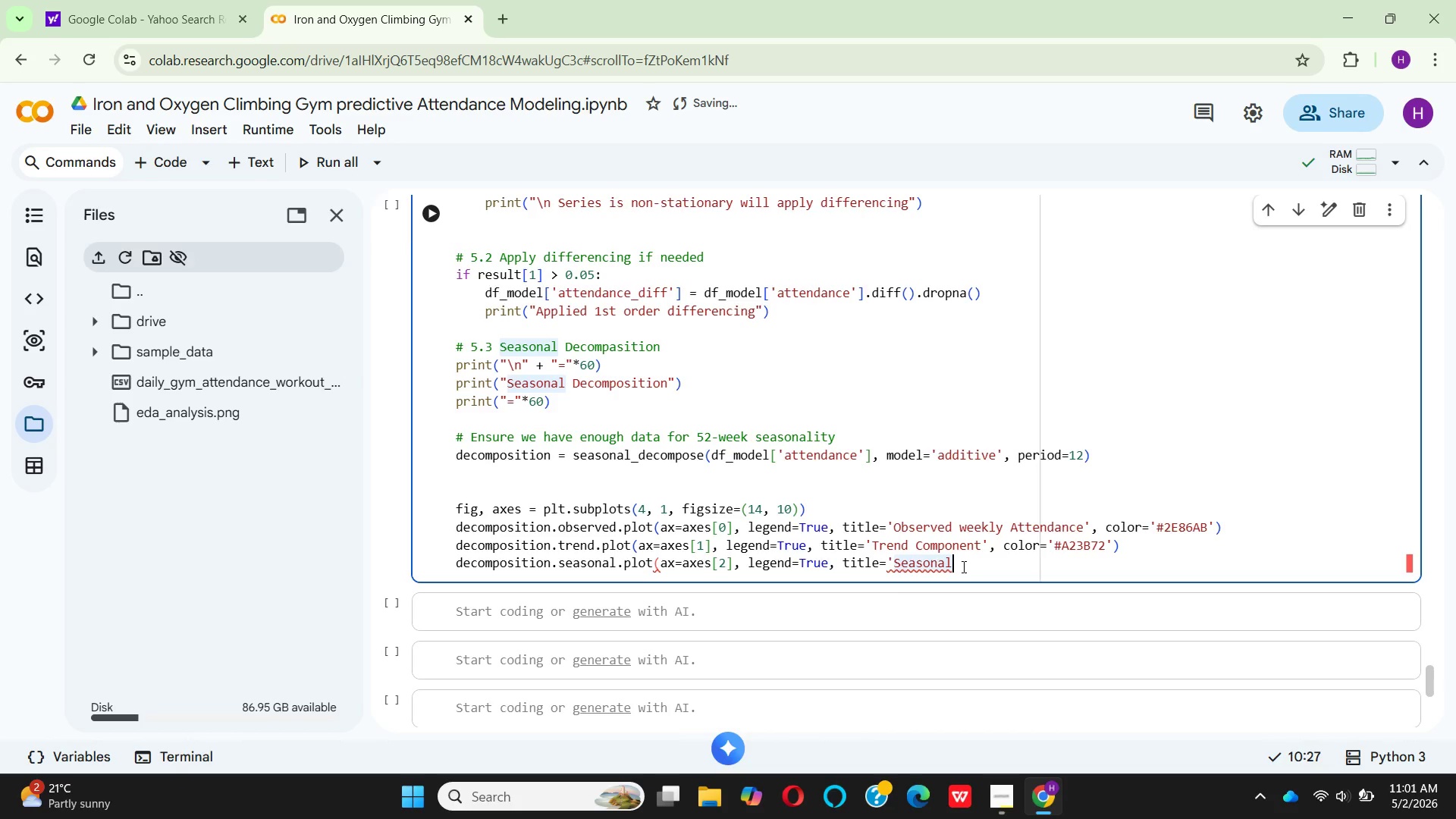 
type( Component)
 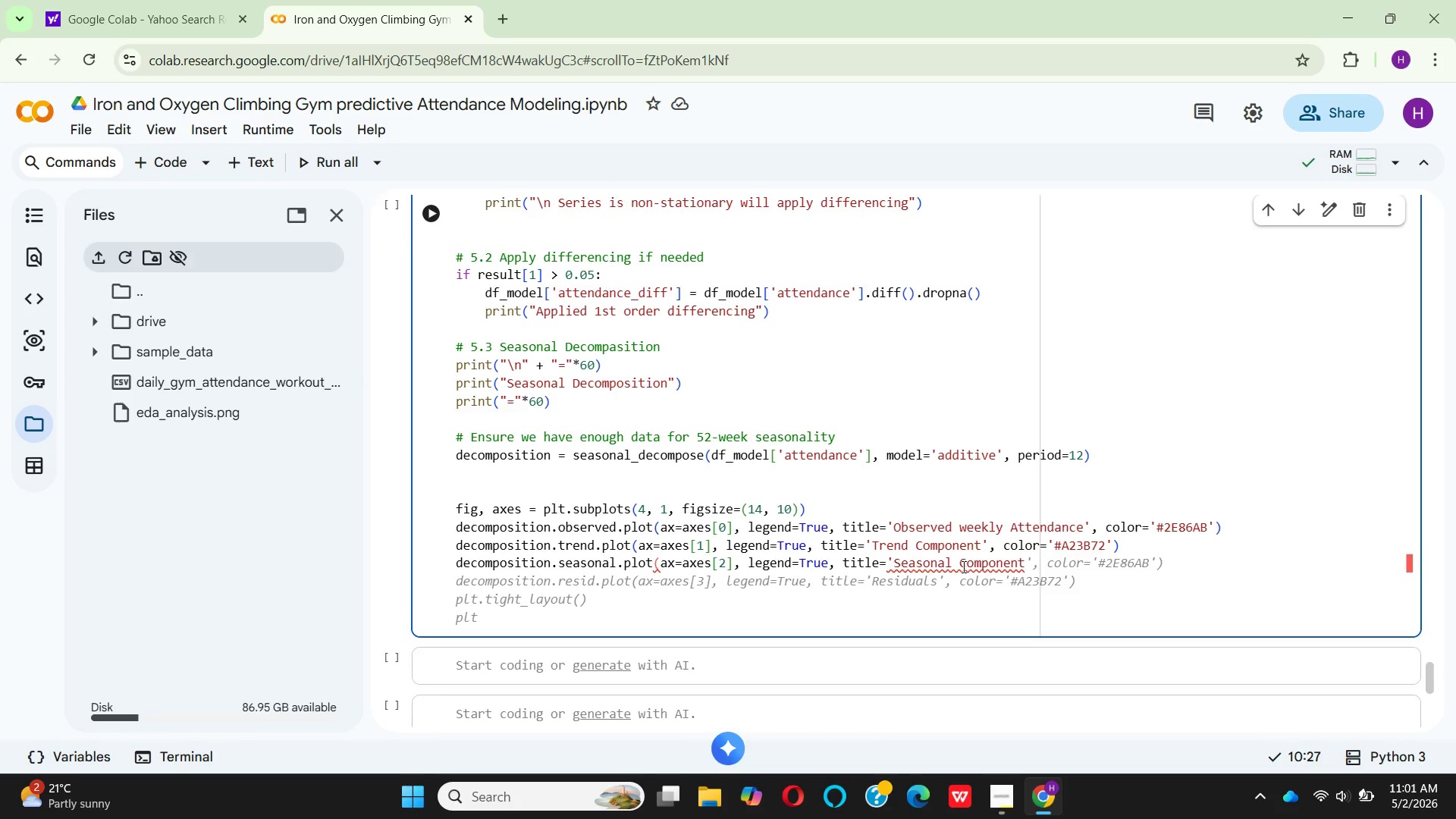 
type( (12-week)
 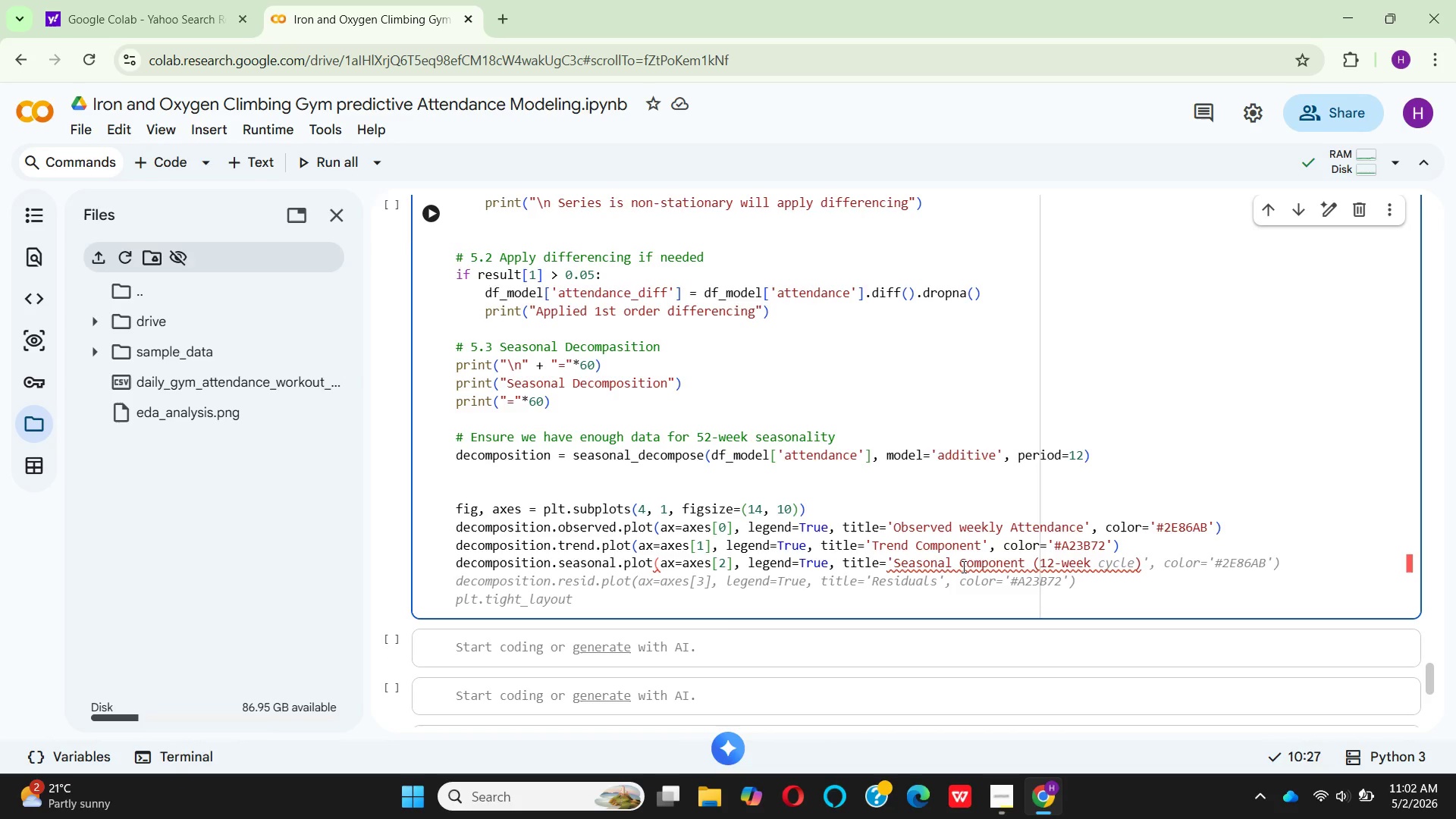 
type( cycle)
 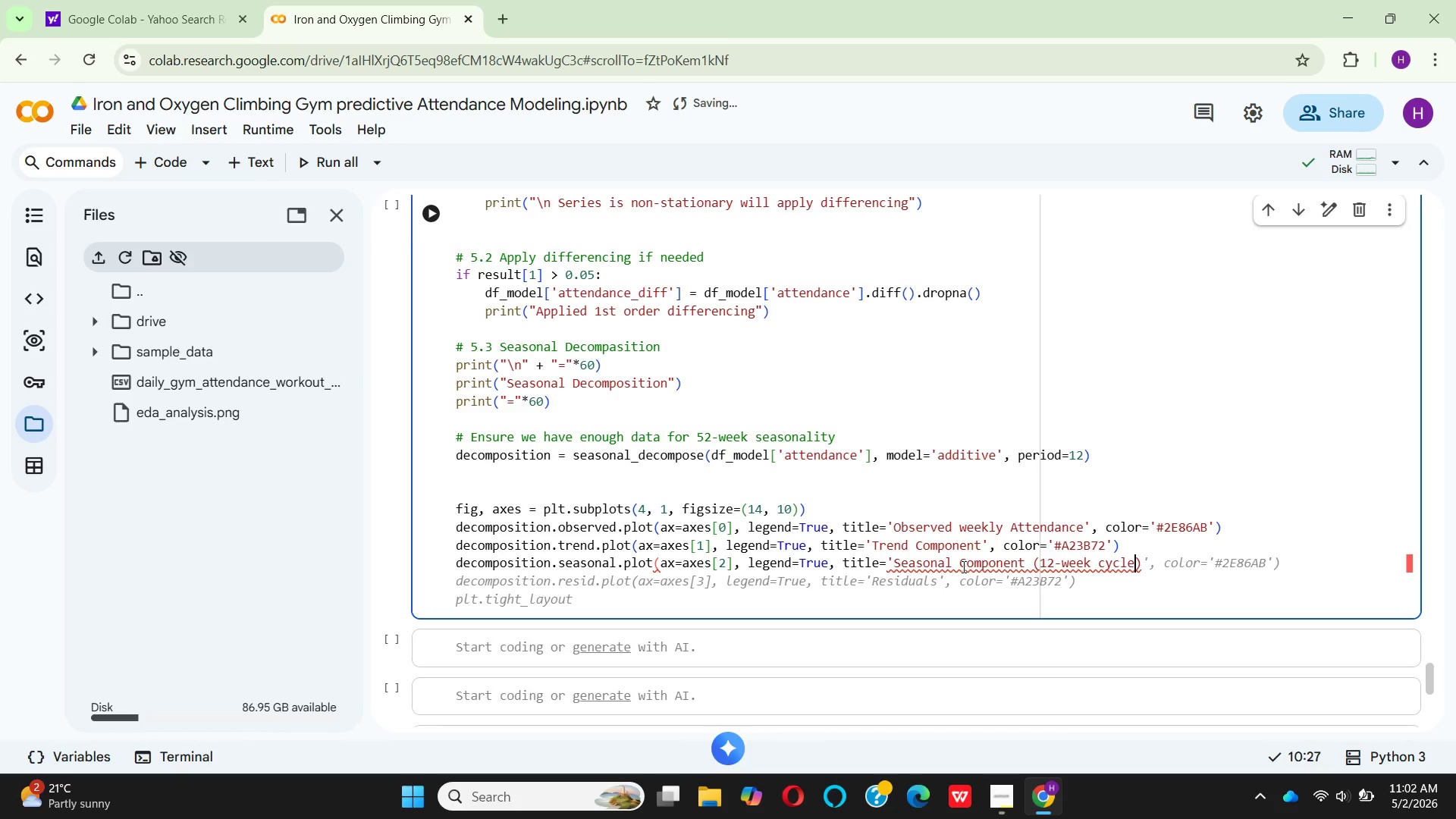 
key(ArrowRight)
 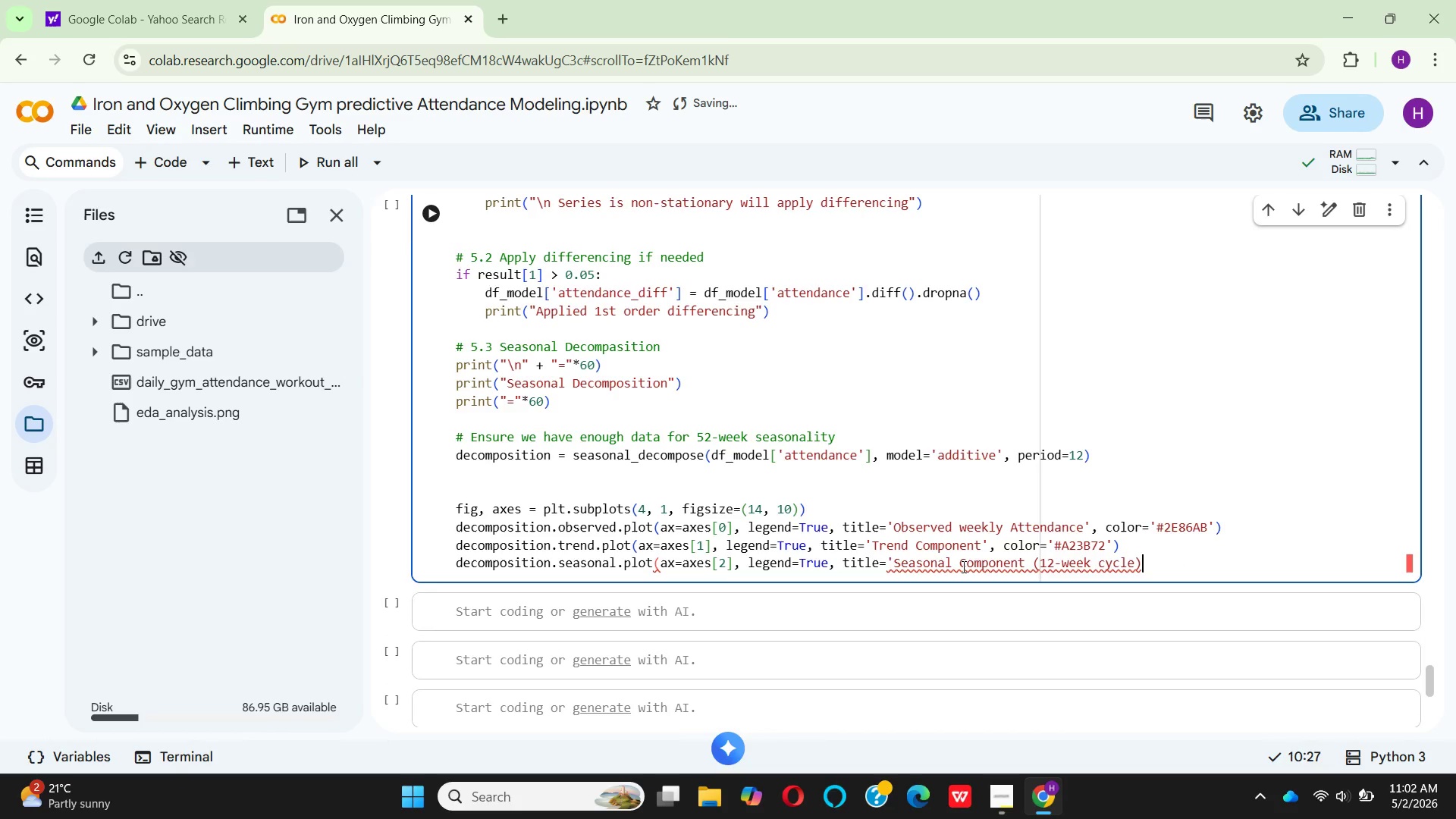 
key(ArrowRight)
 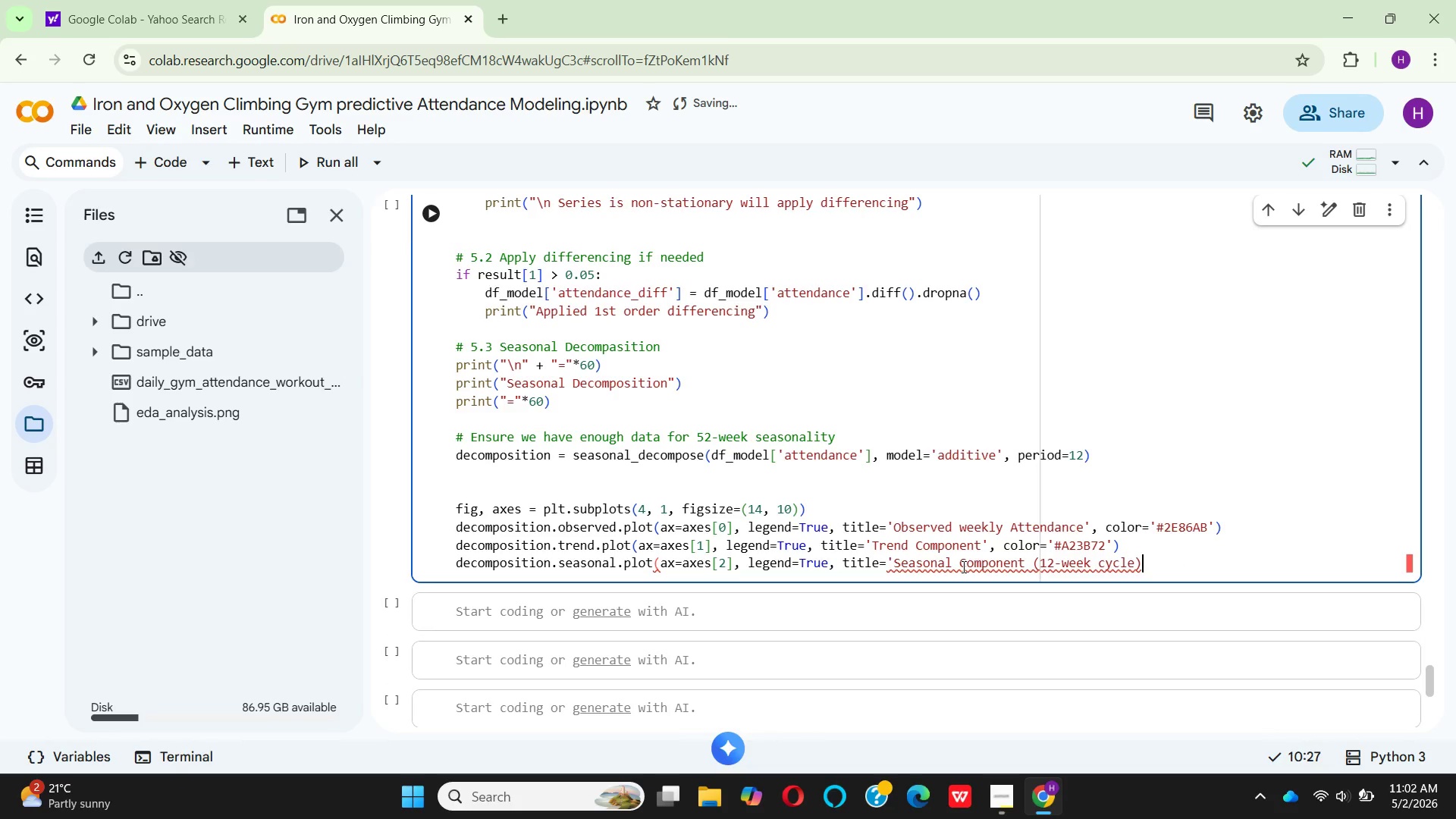 
key(Quote)
 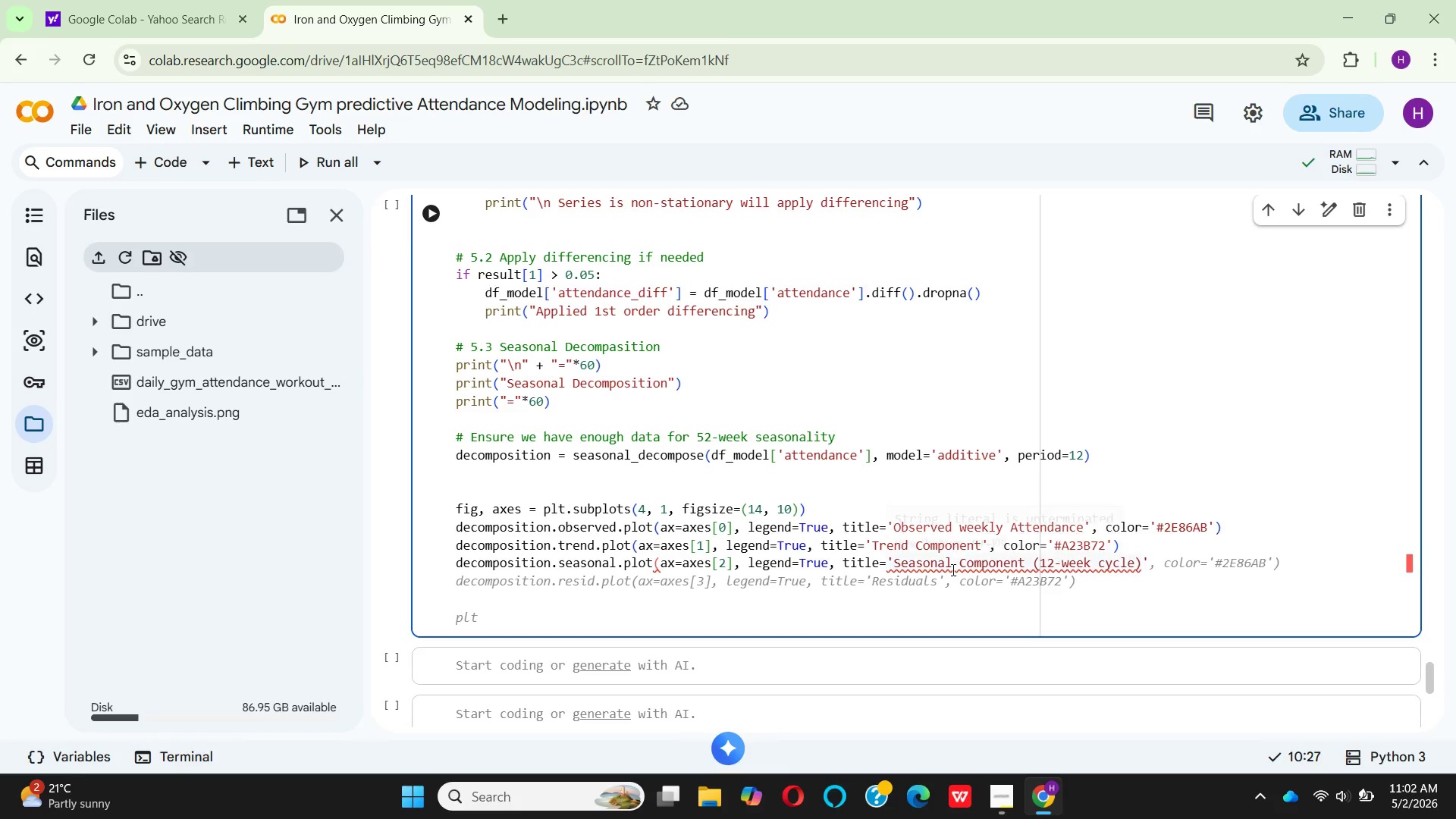 
key(Comma)
 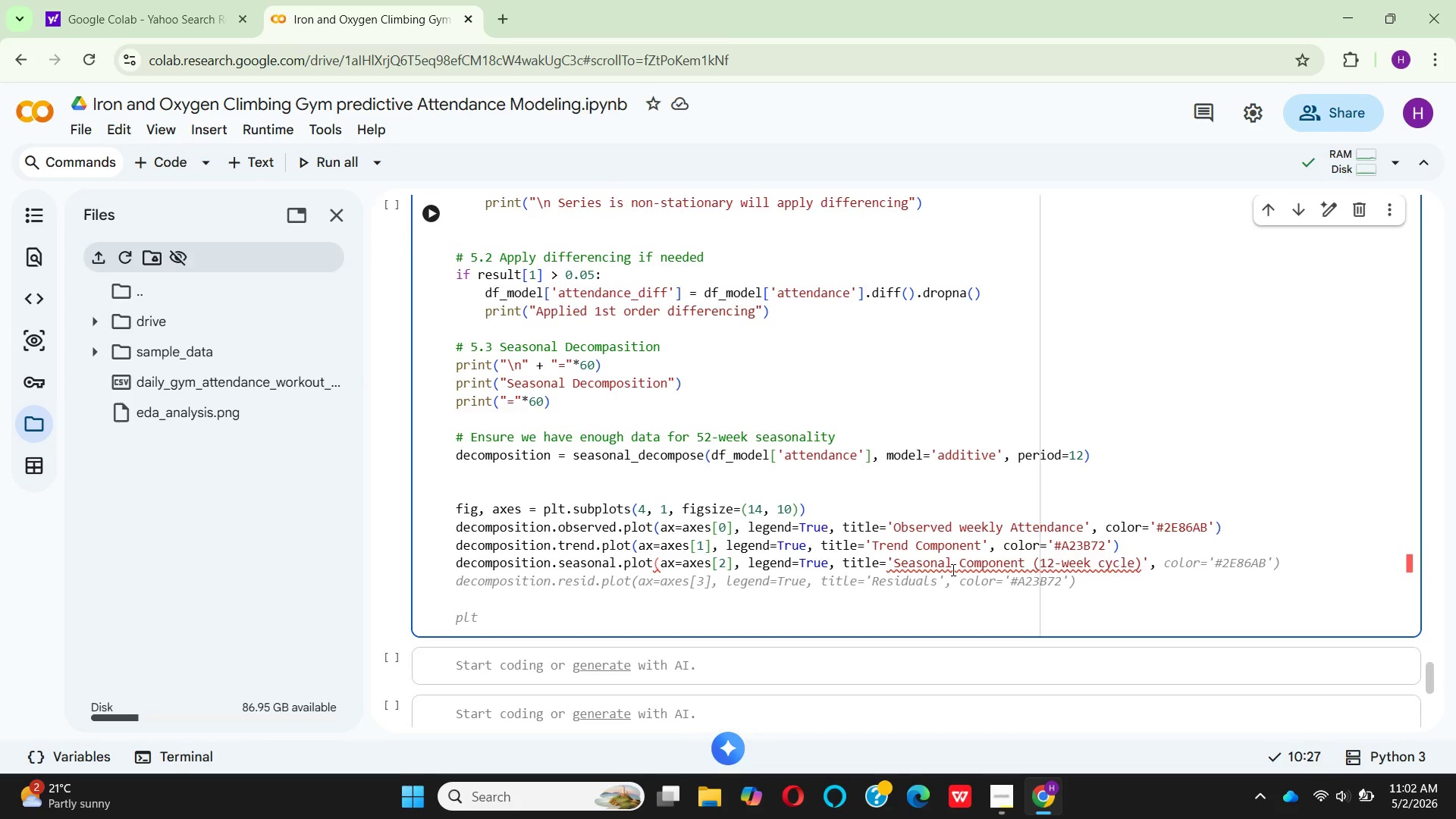 
key(Space)
 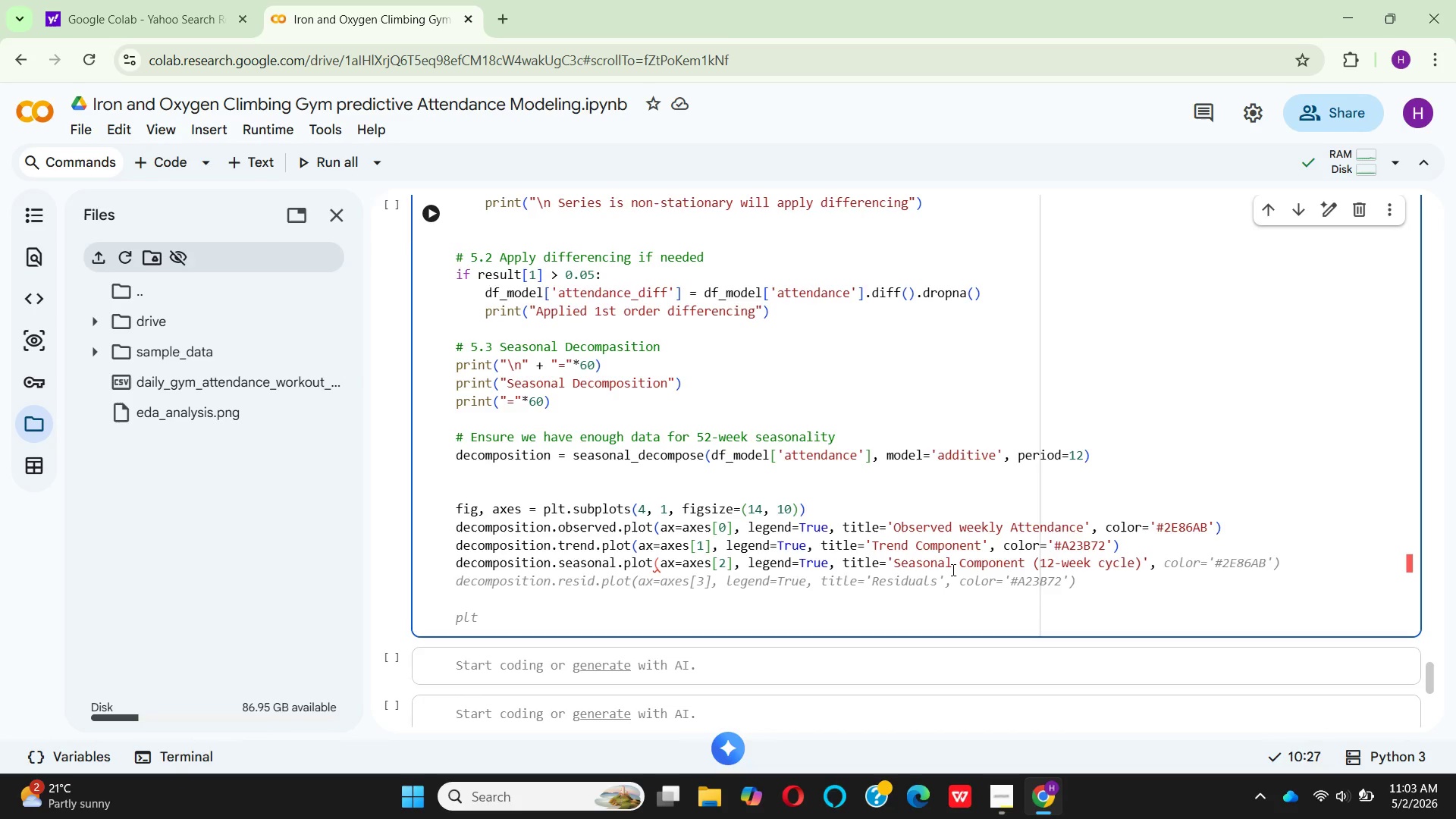 
wait(68.77)
 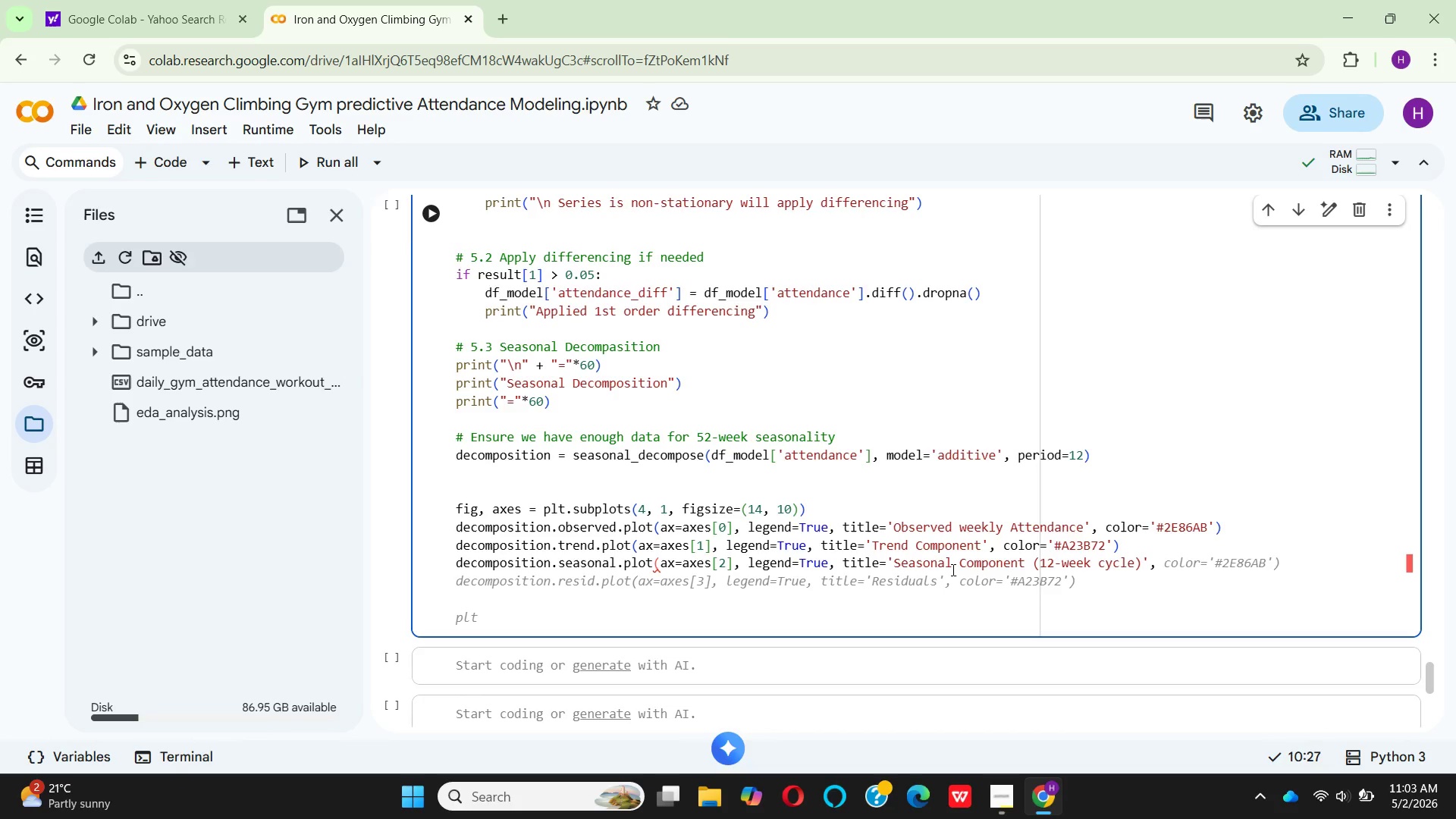 
type(color='#)
 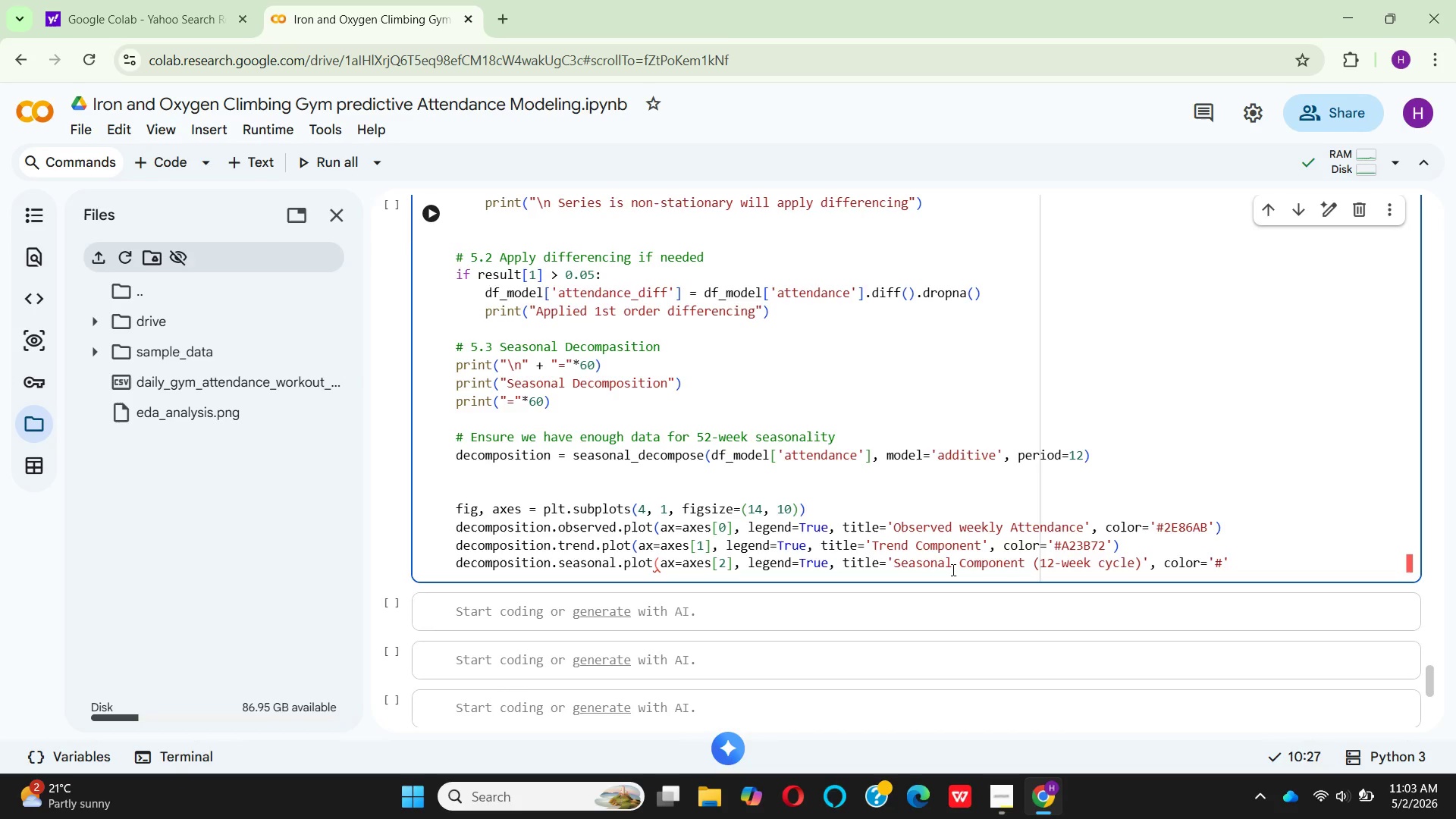 
hold_key(key=F, duration=0.36)
 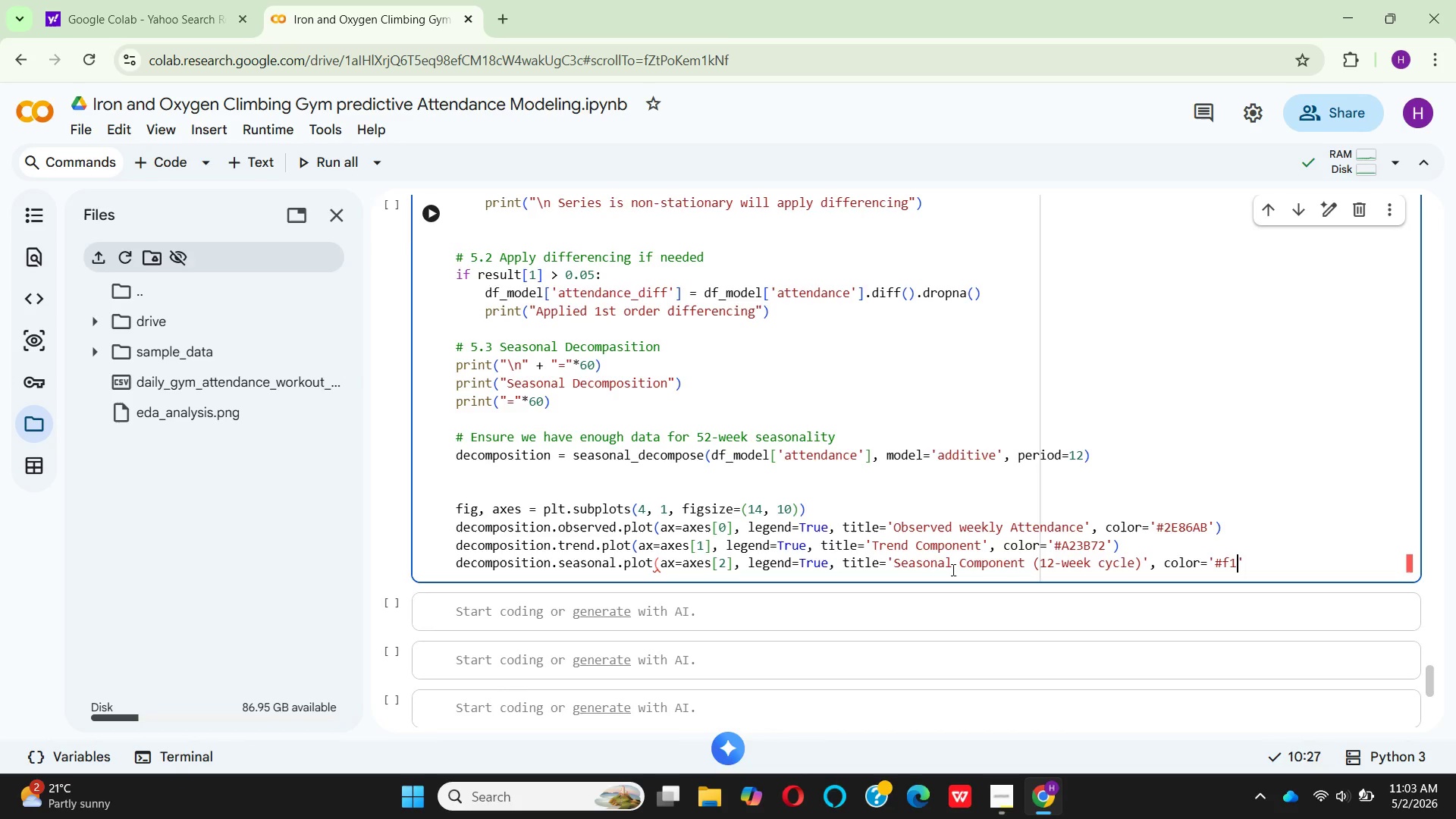 
type(18)
key(Backspace)
key(Backspace)
key(Backspace)
type(F18F01)
 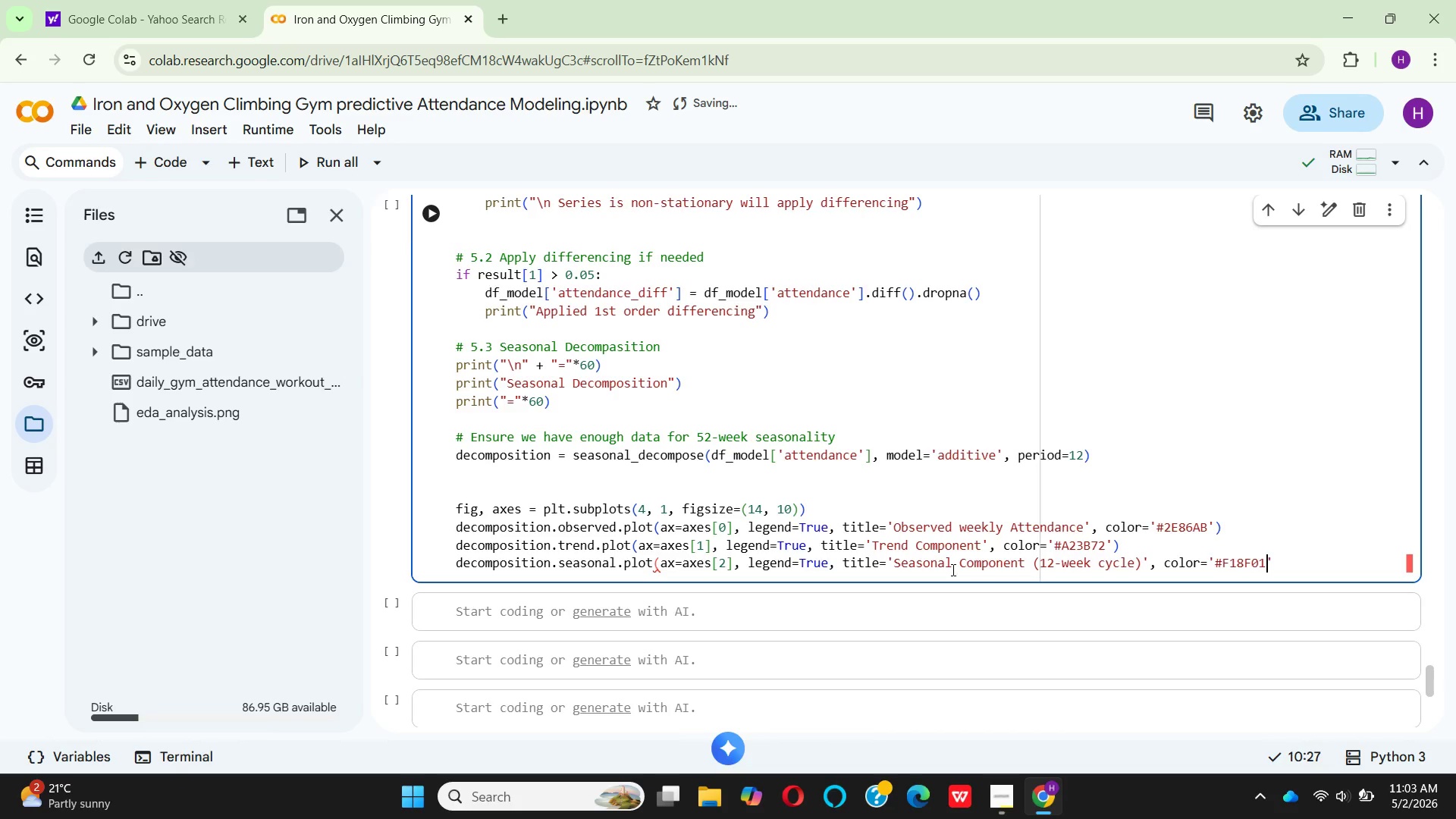 
hold_key(key=ArrowRight, duration=0.38)
 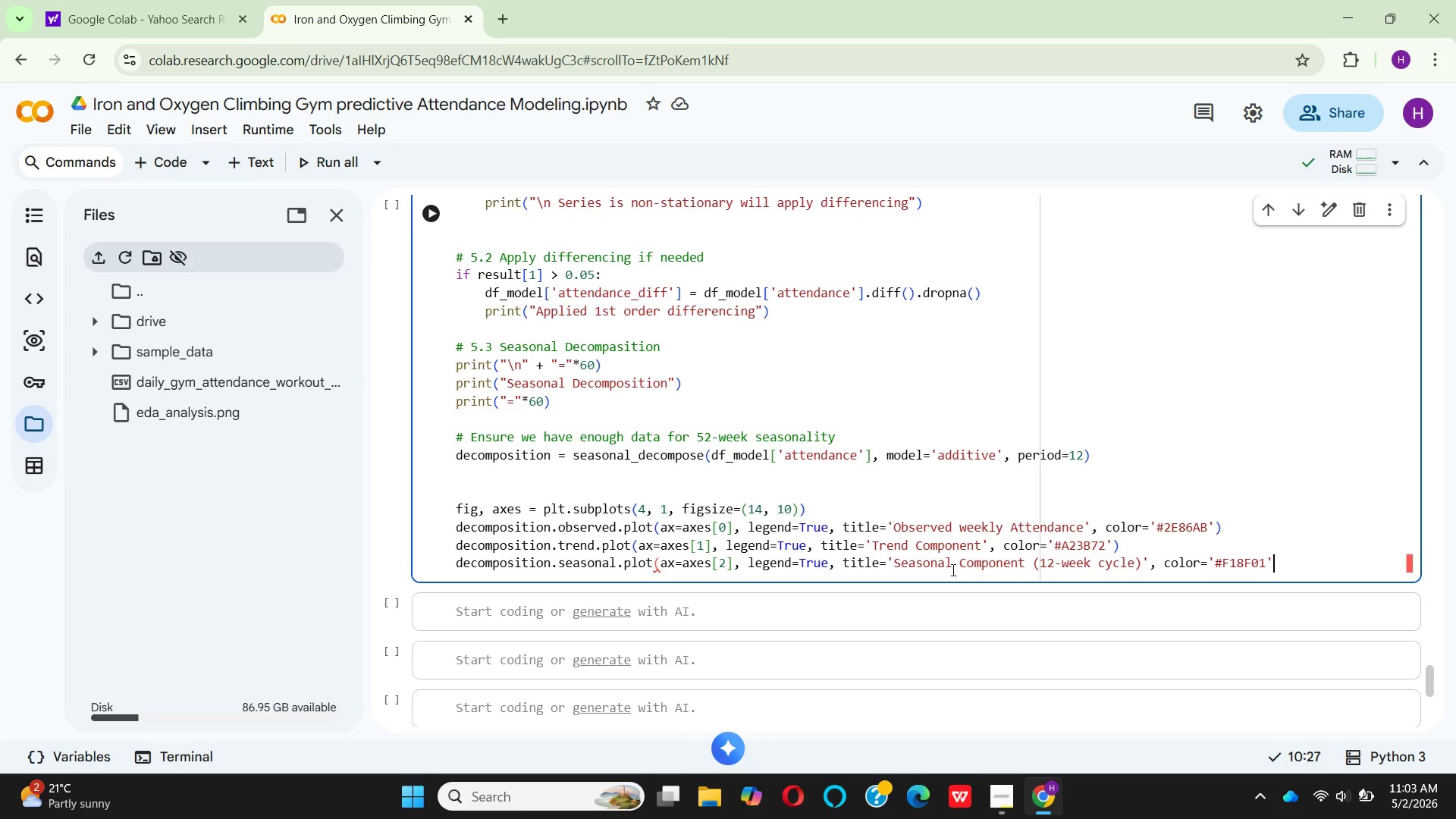 
key(Shift+0)
 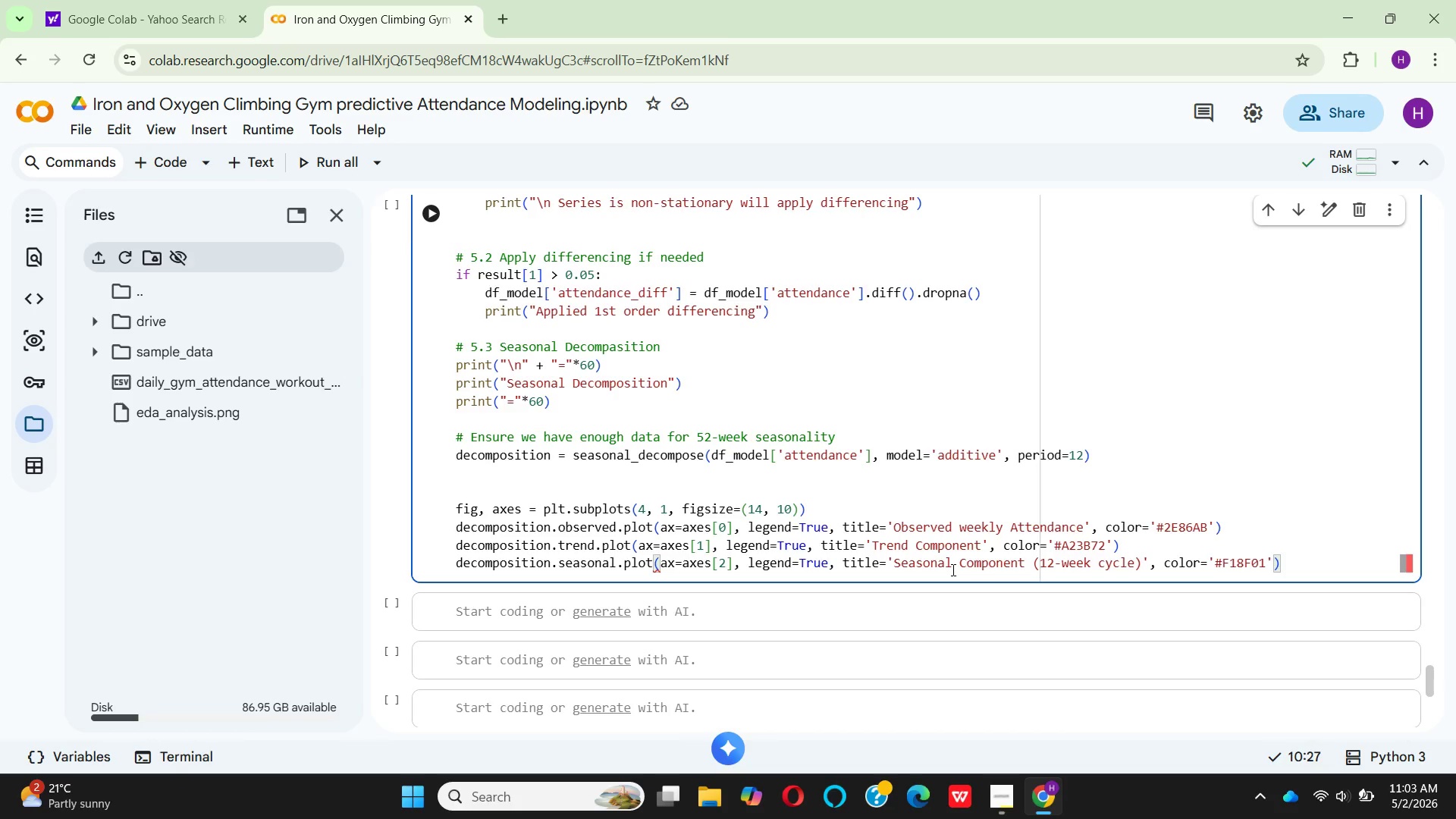 
key(CapsLock)
 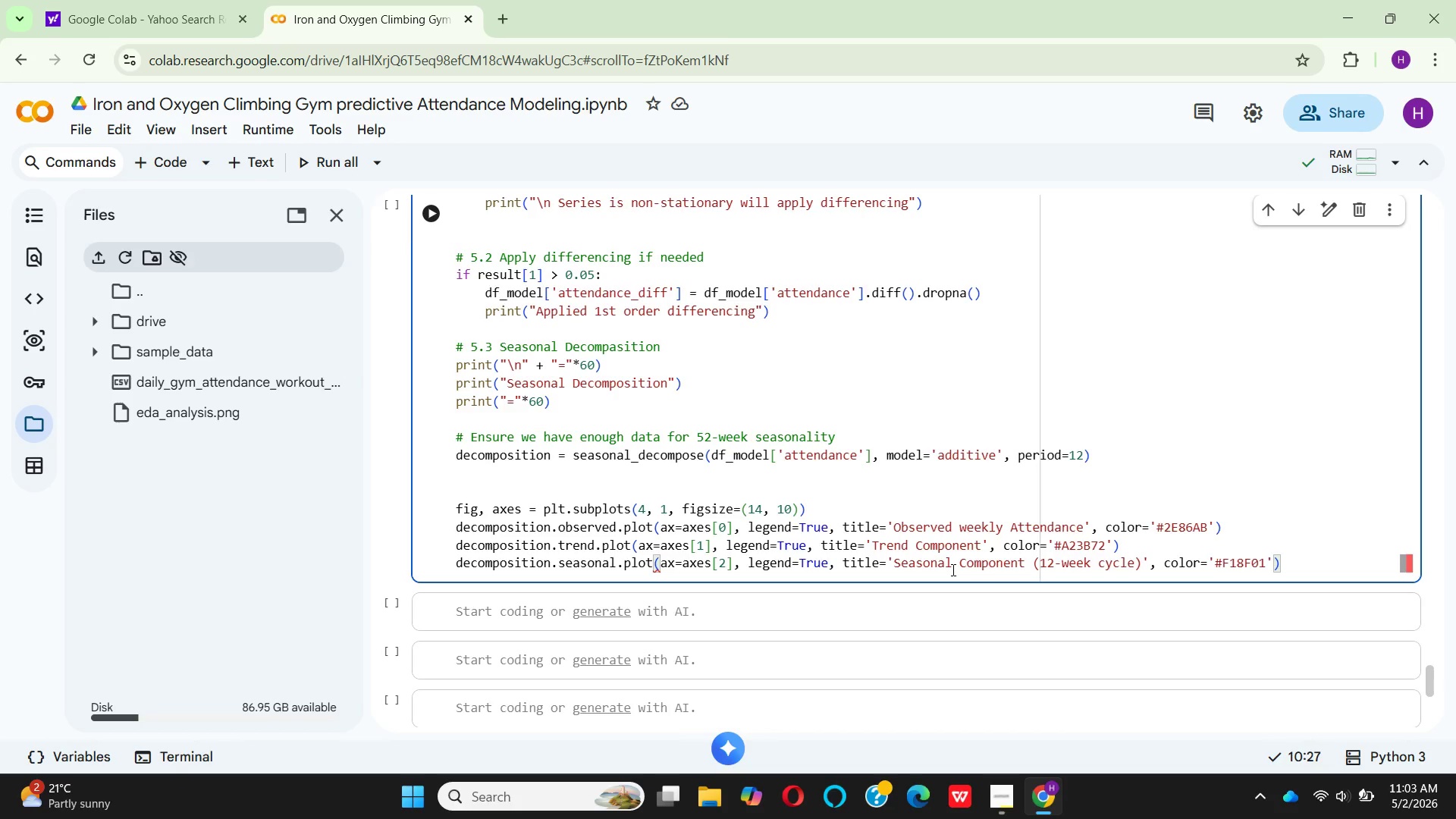 
key(Enter)
 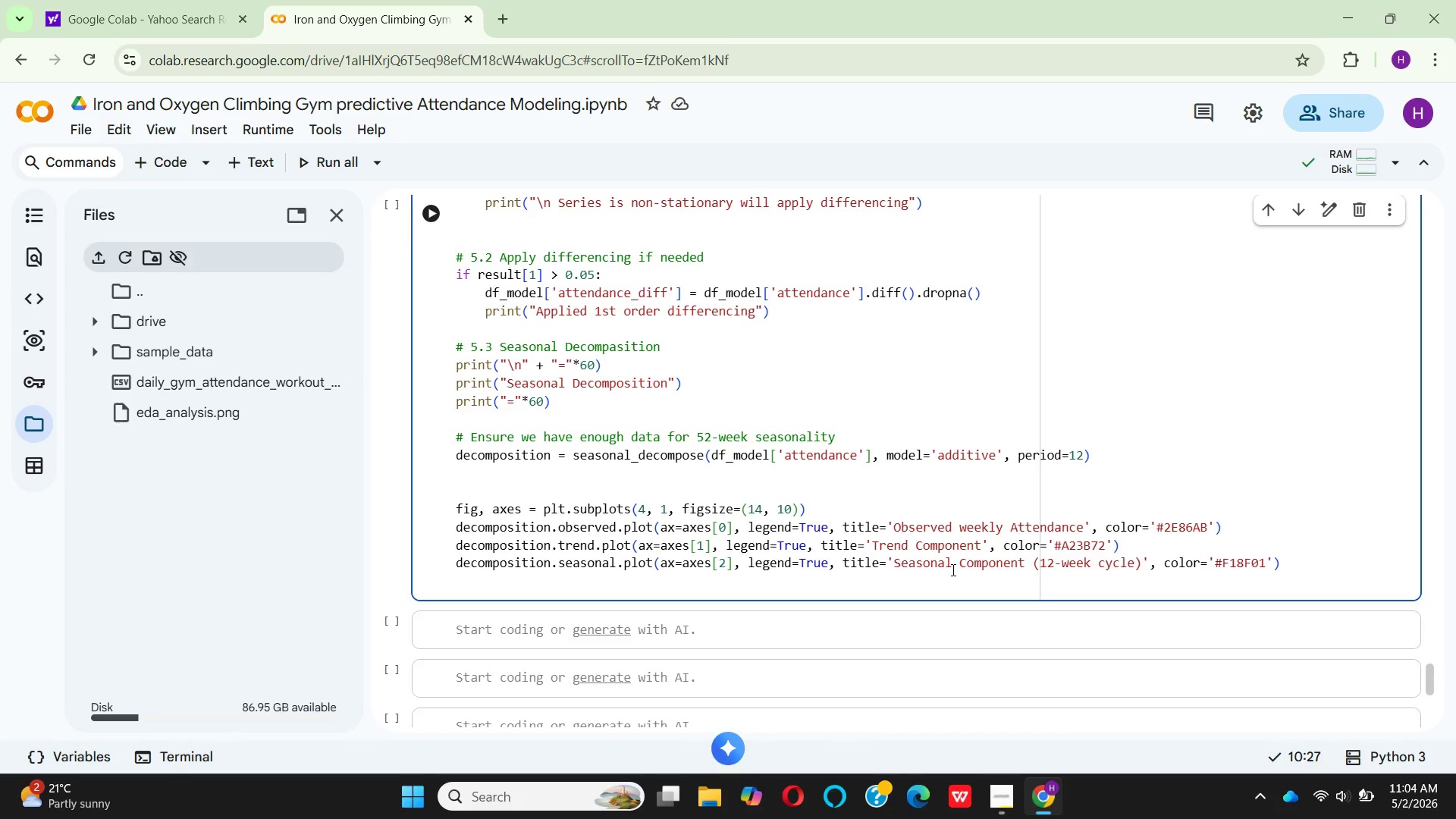 
type(decomposition)
 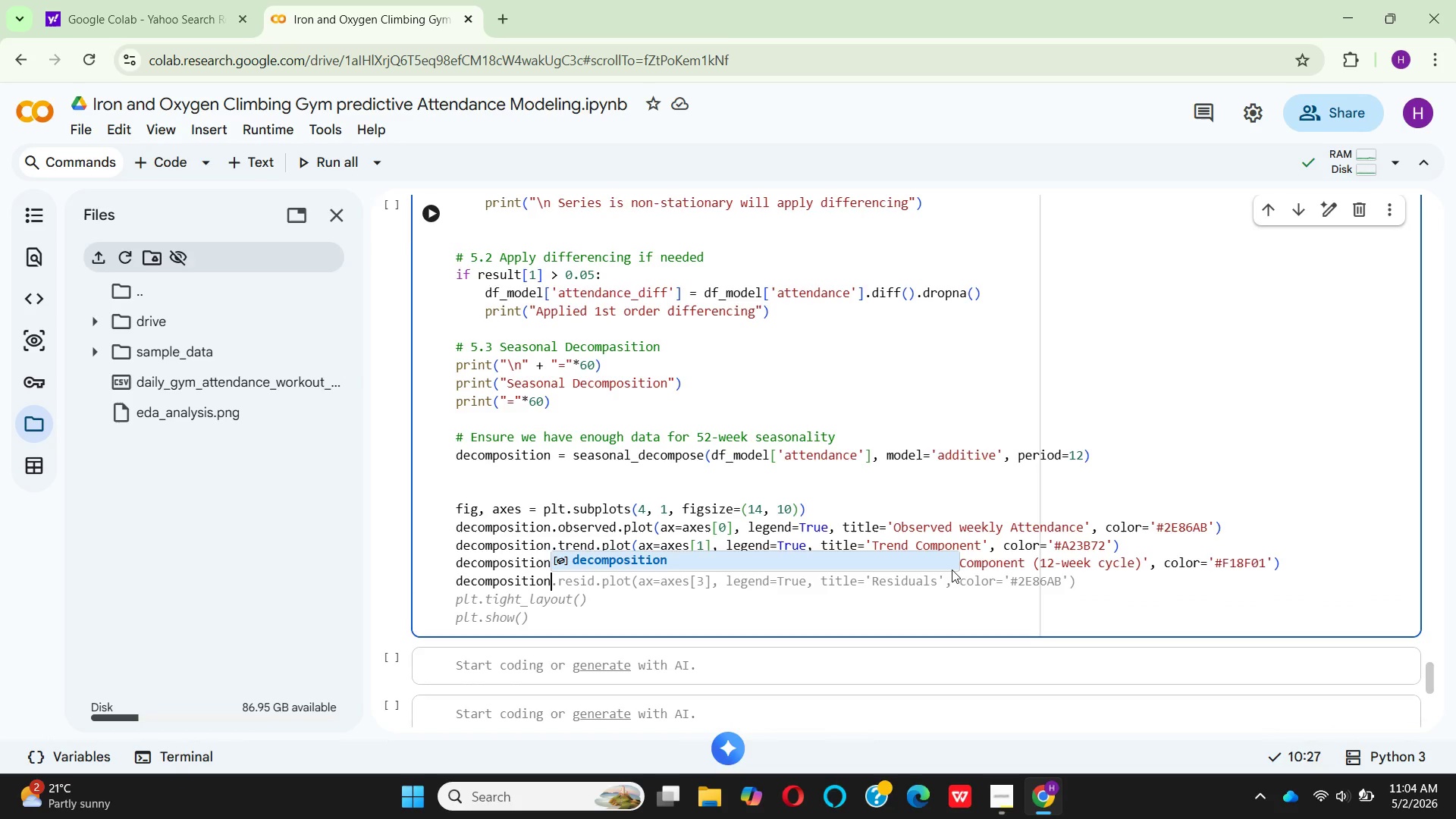 
key(Enter)
 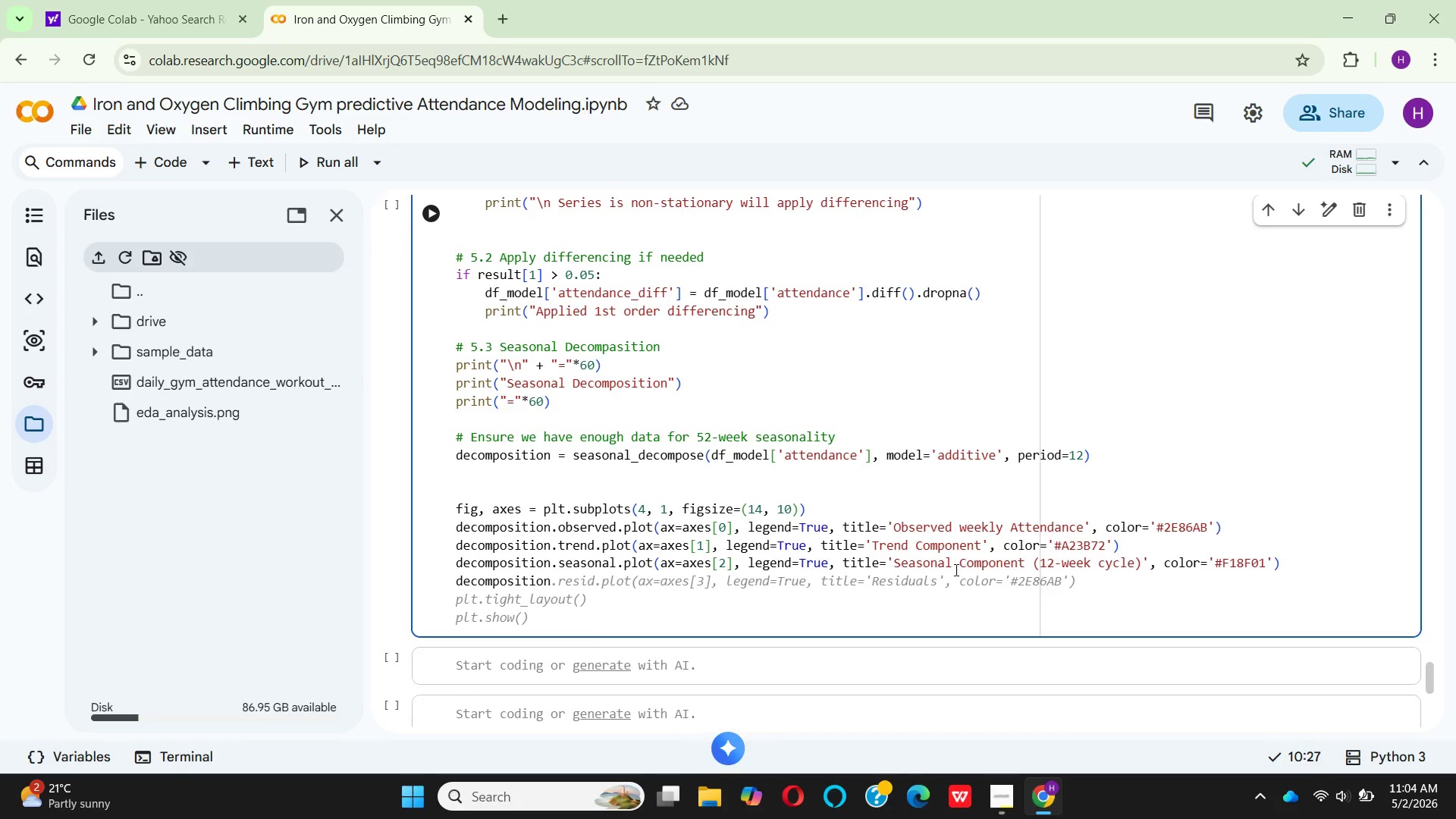 
wait(7.09)
 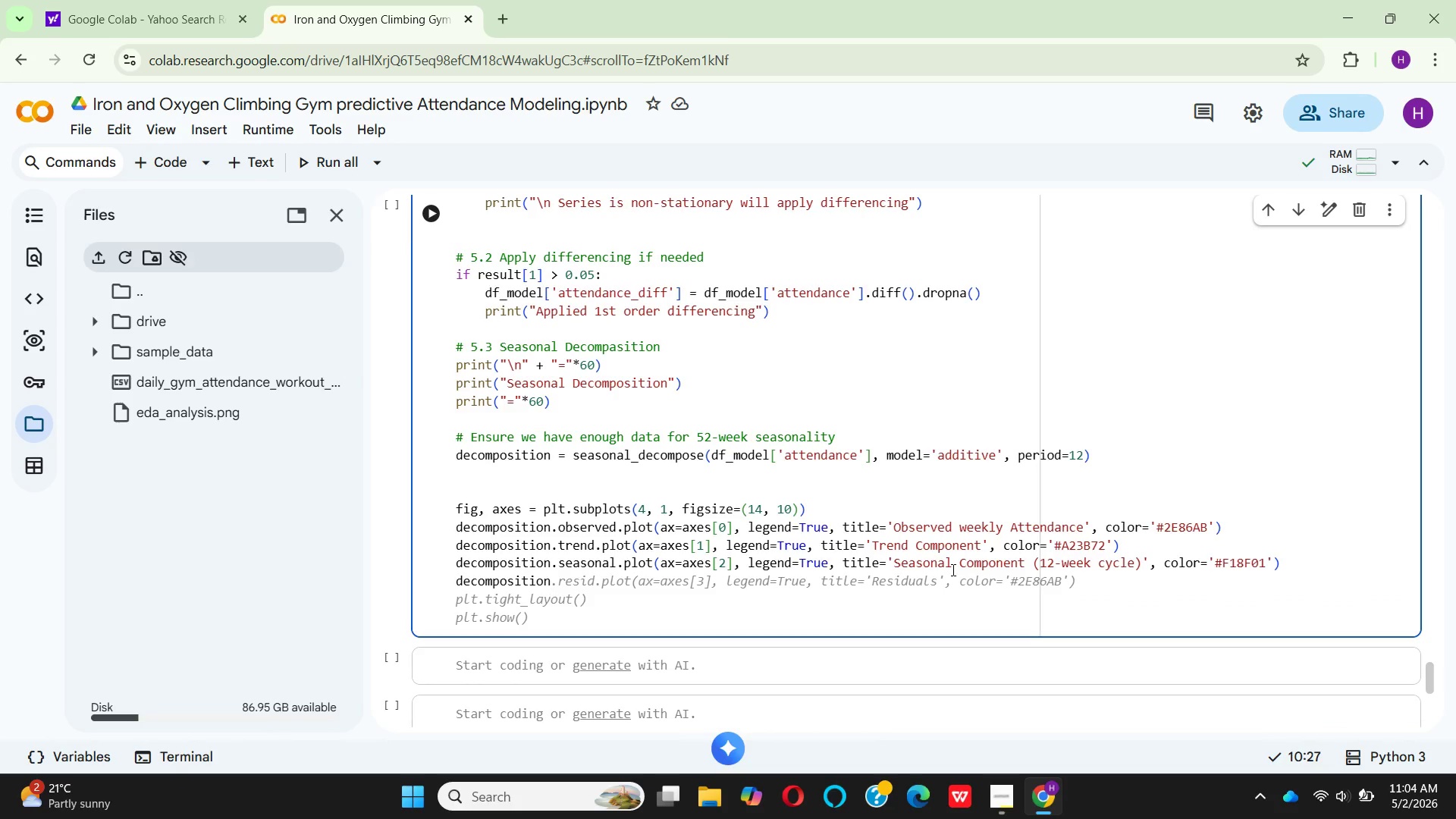 
left_click([637, 557])
 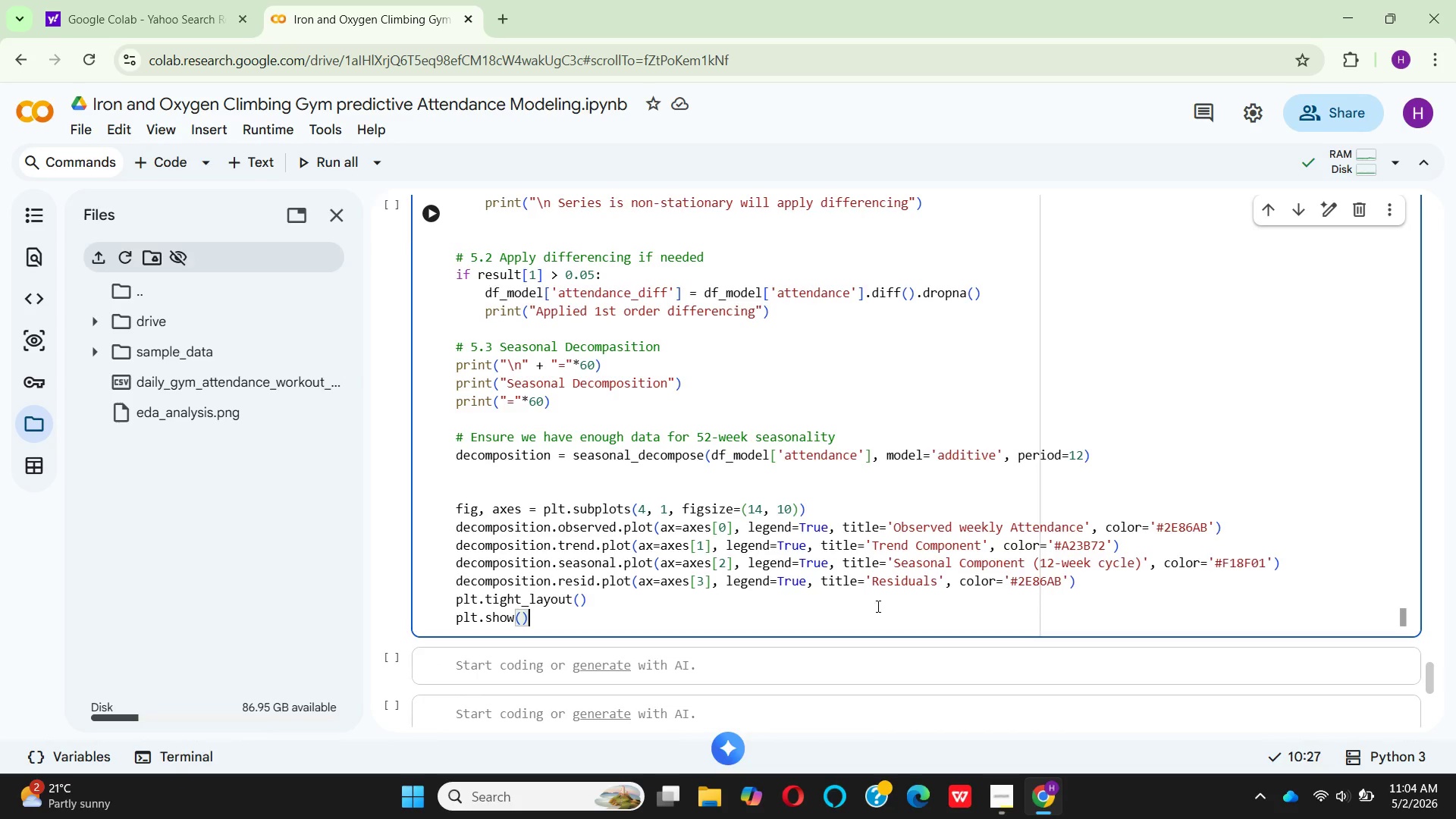 
wait(6.91)
 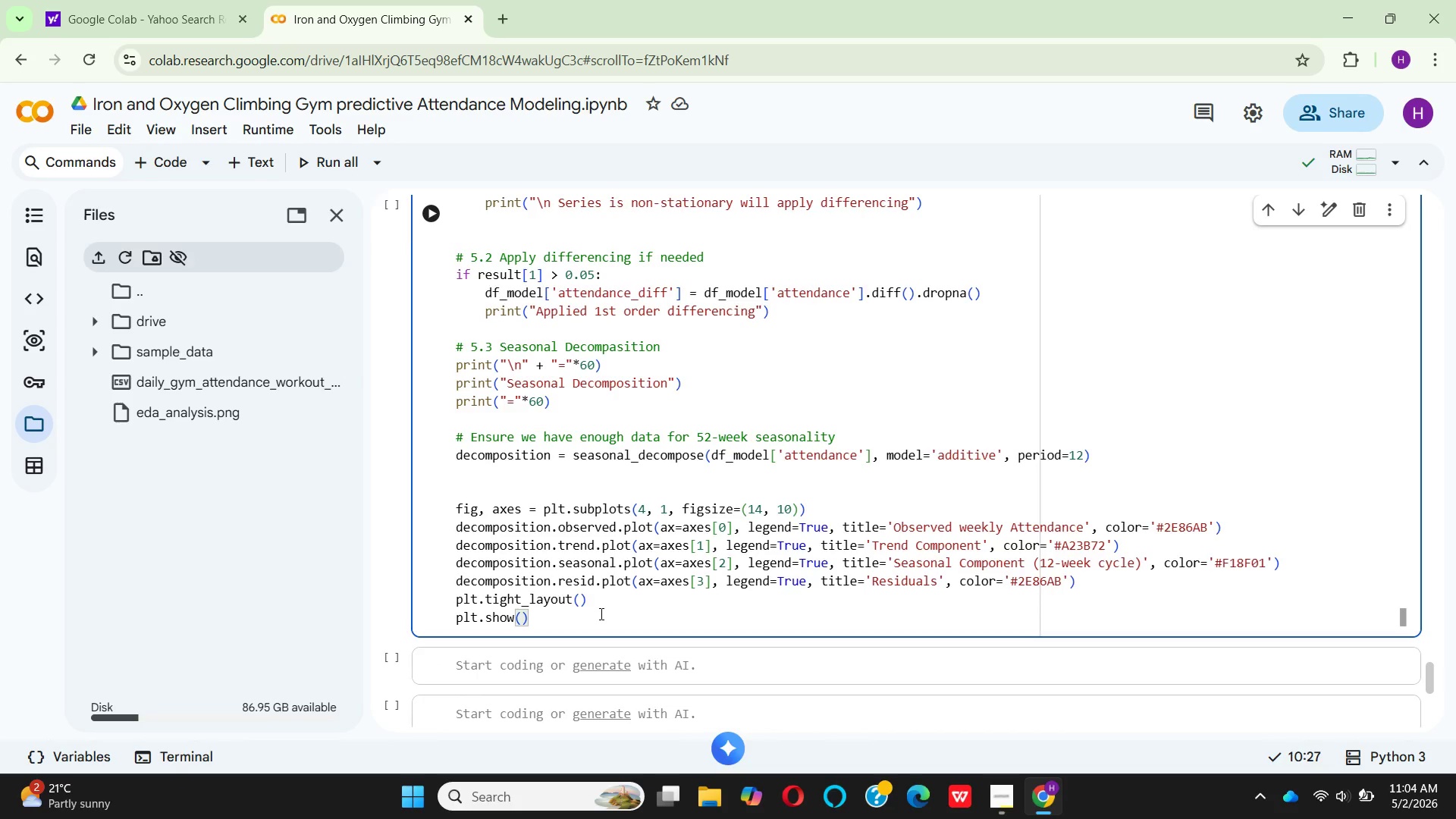 
left_click([935, 585])
 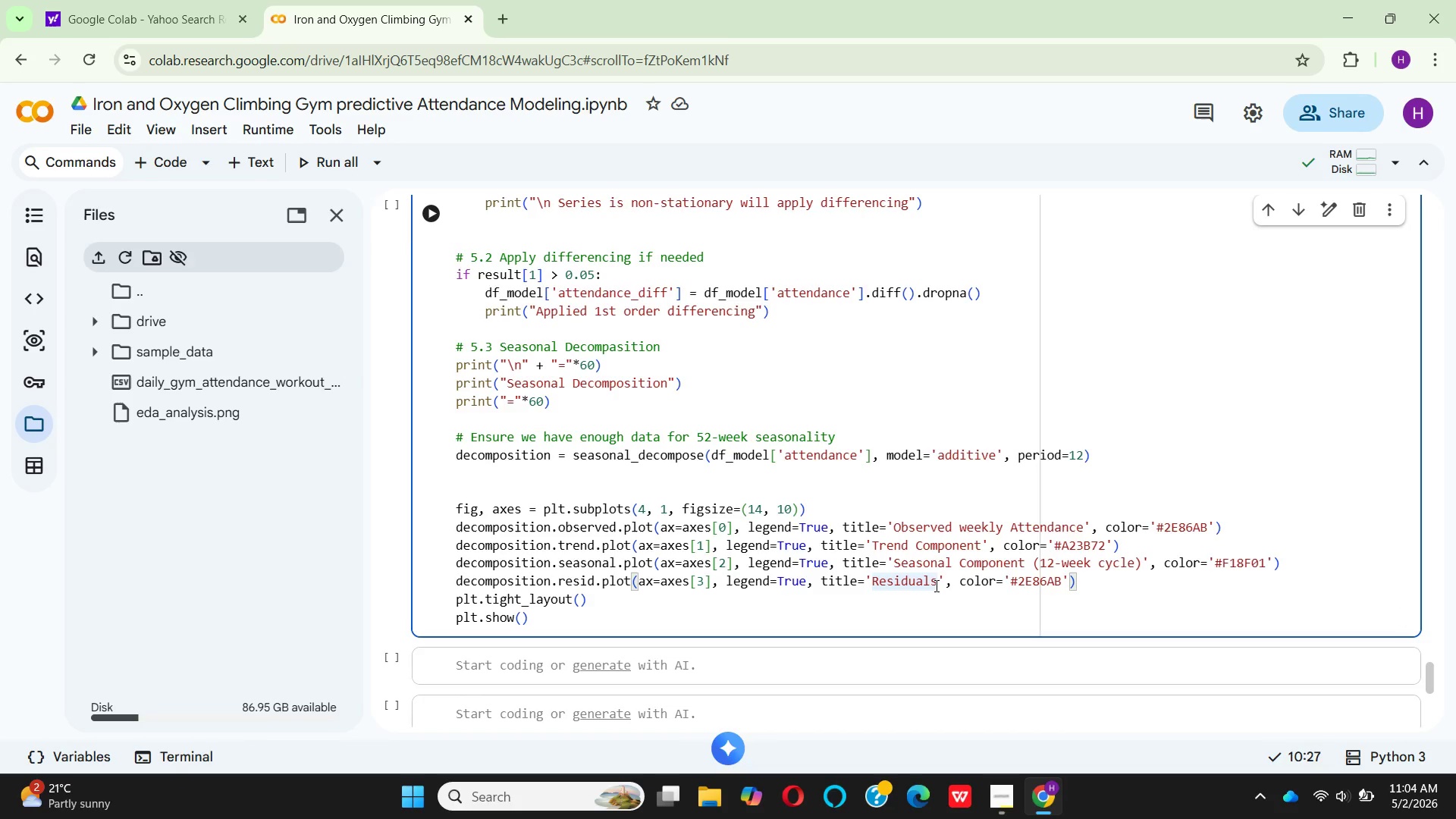 
type( Component)
 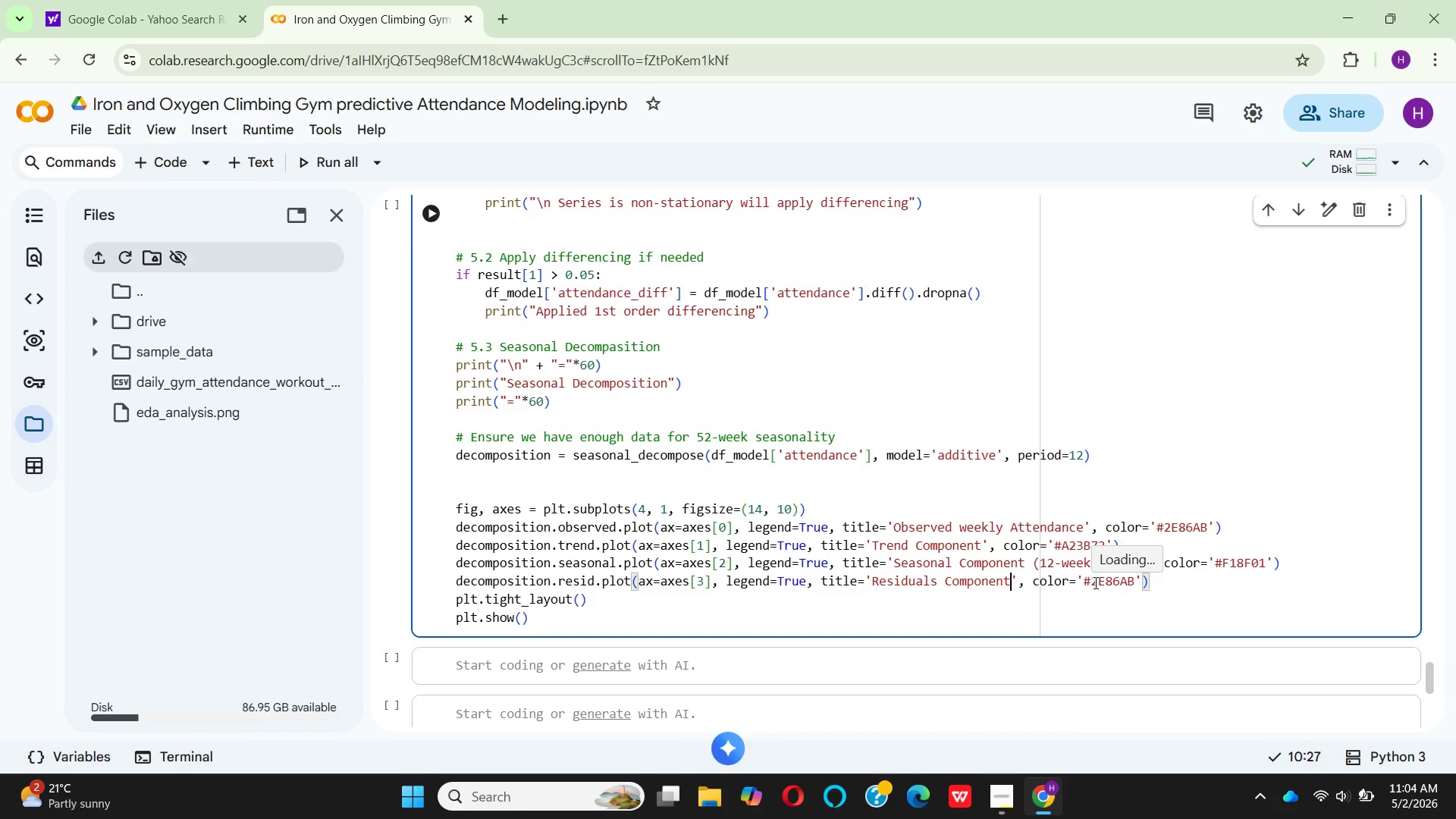 
wait(6.69)
 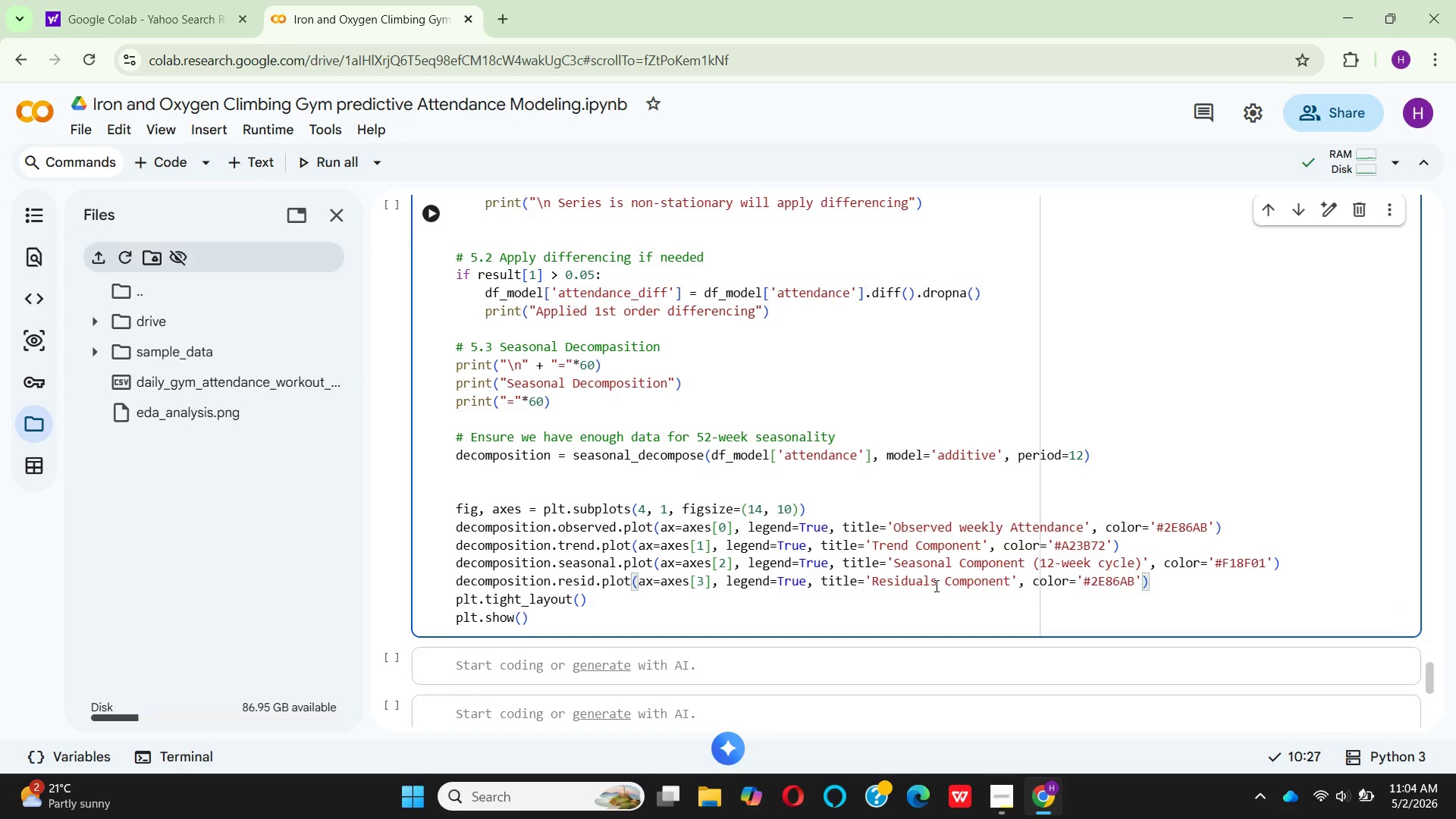 
left_click([1135, 580])
 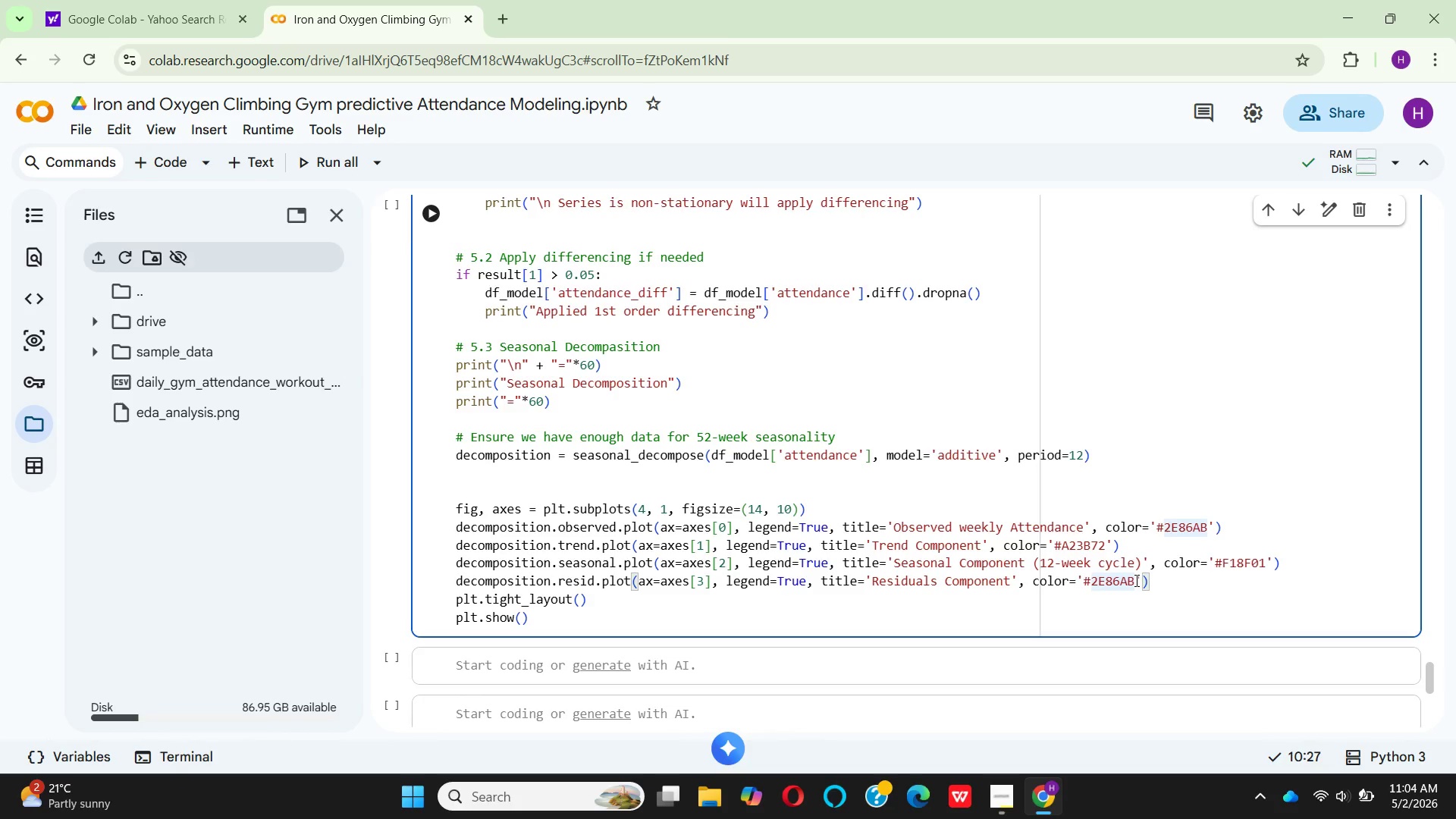 
key(Backspace)
 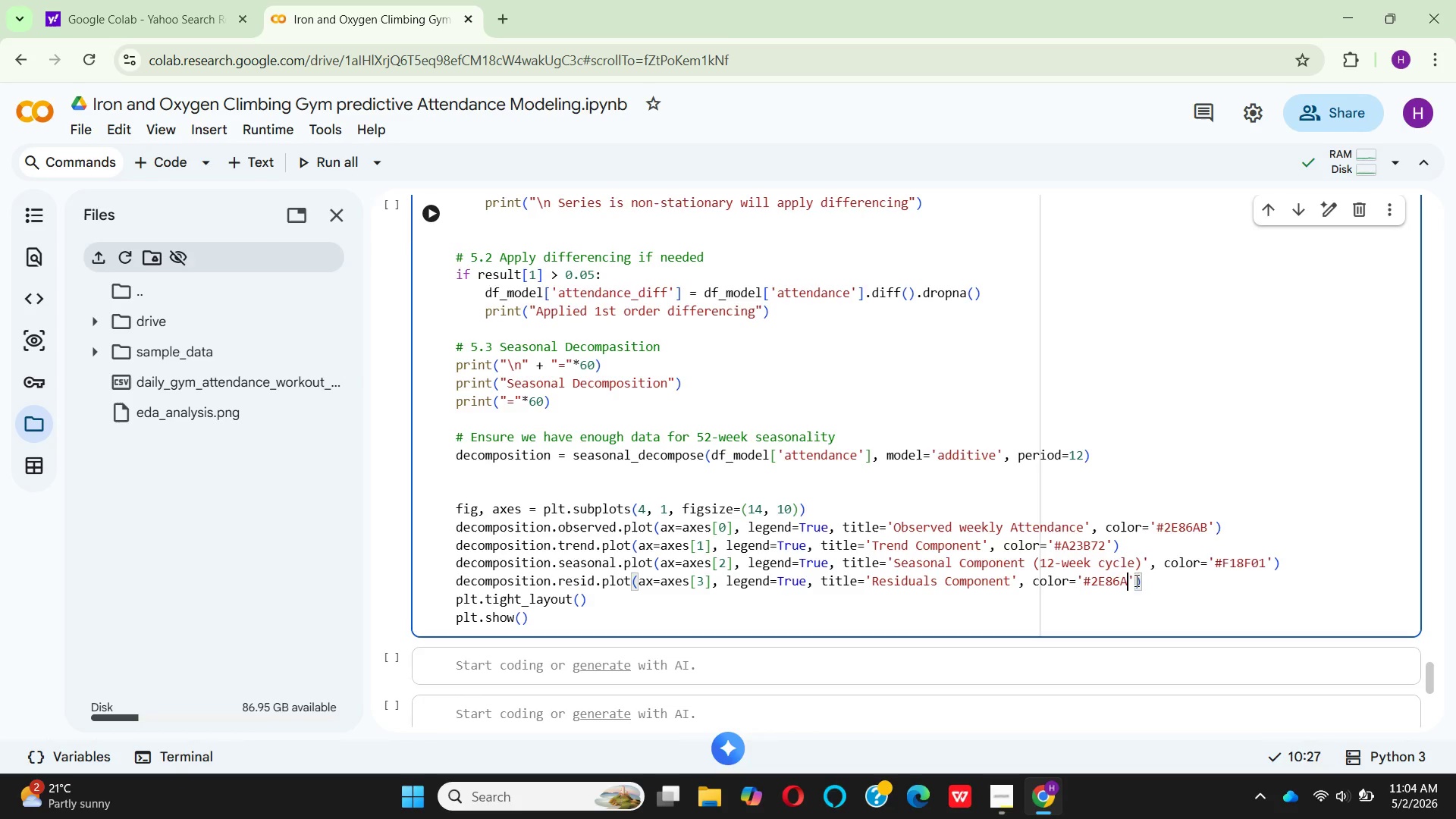 
key(Backspace)
 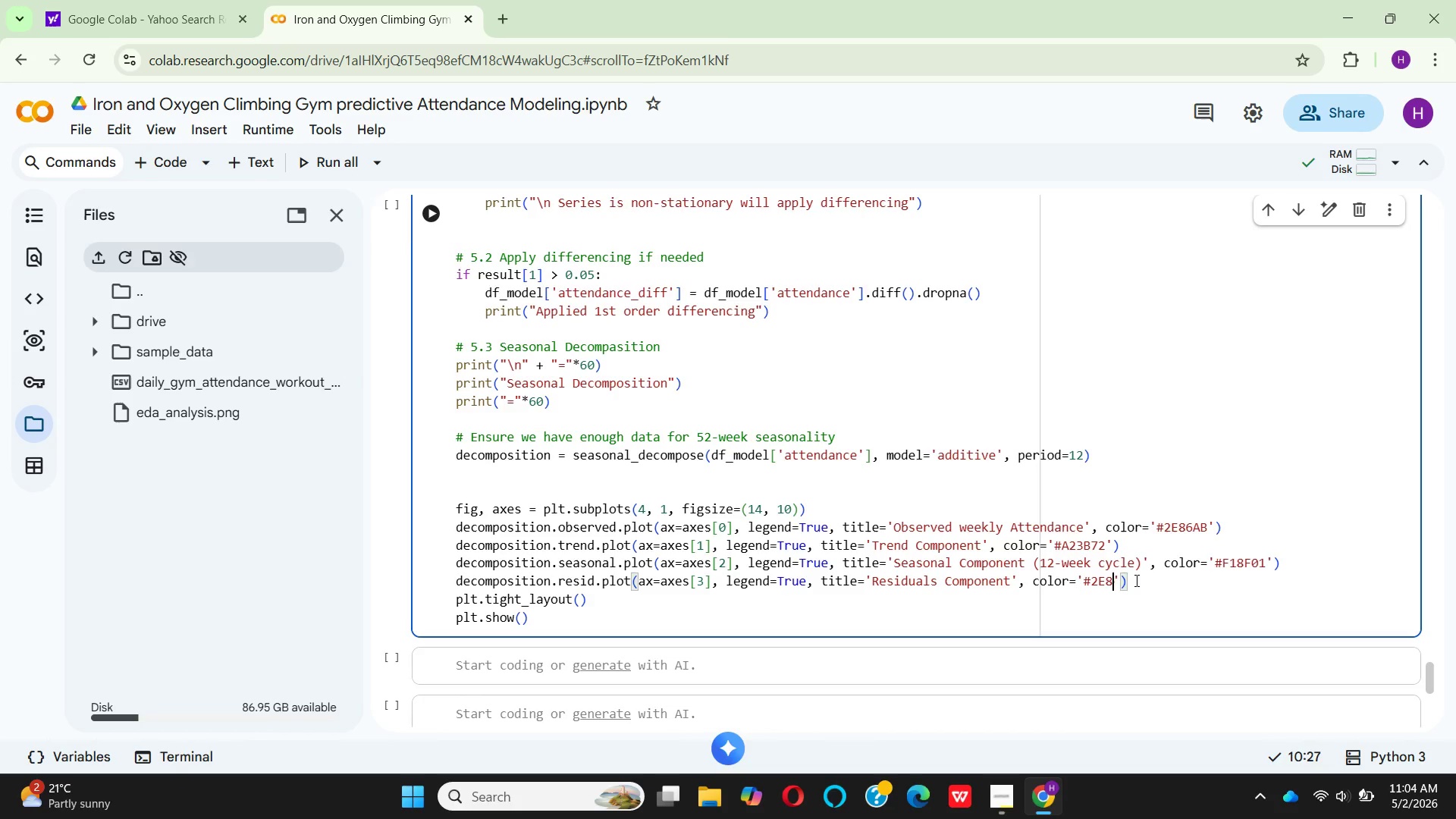 
key(Backspace)
 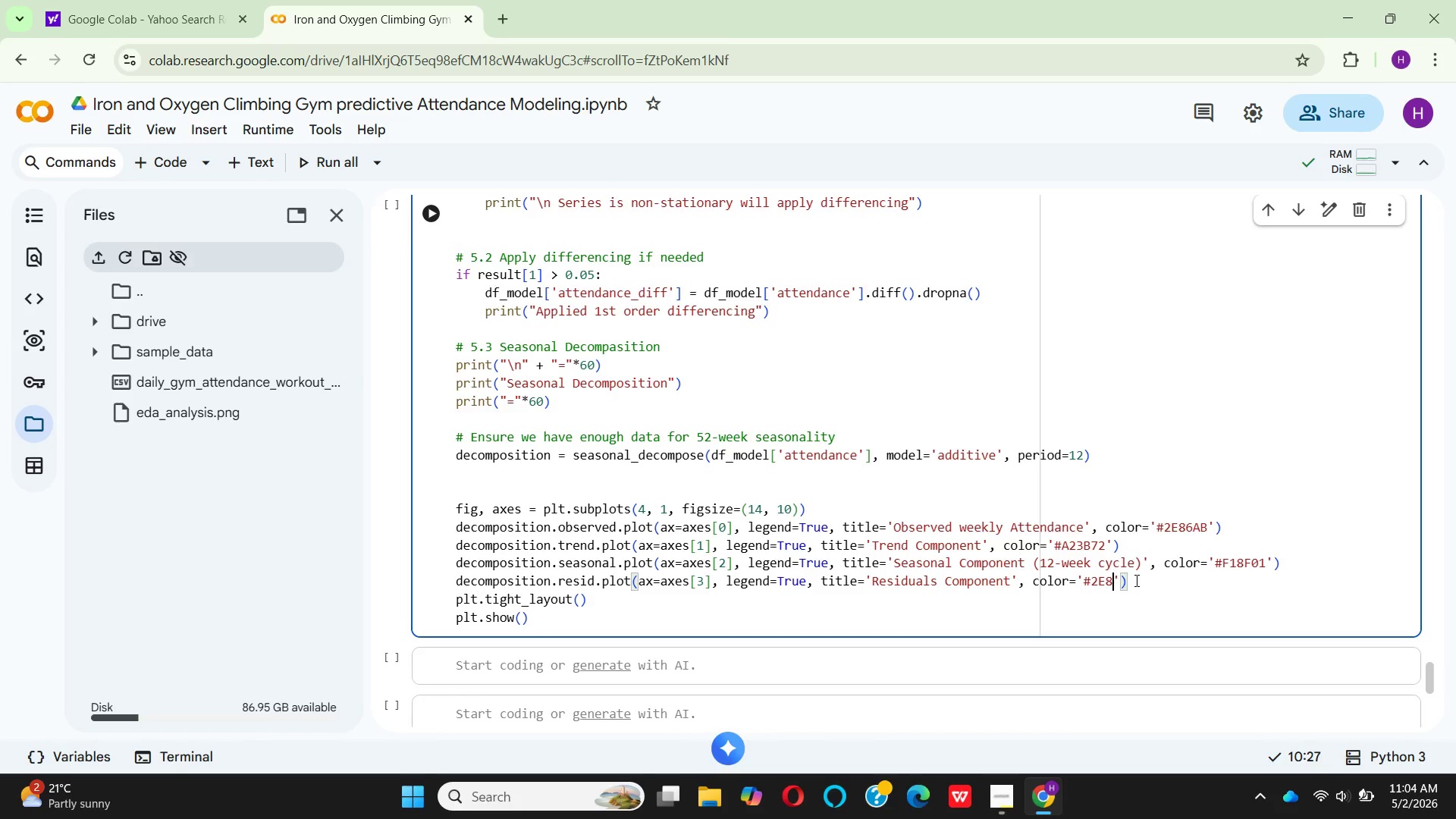 
key(Backspace)
 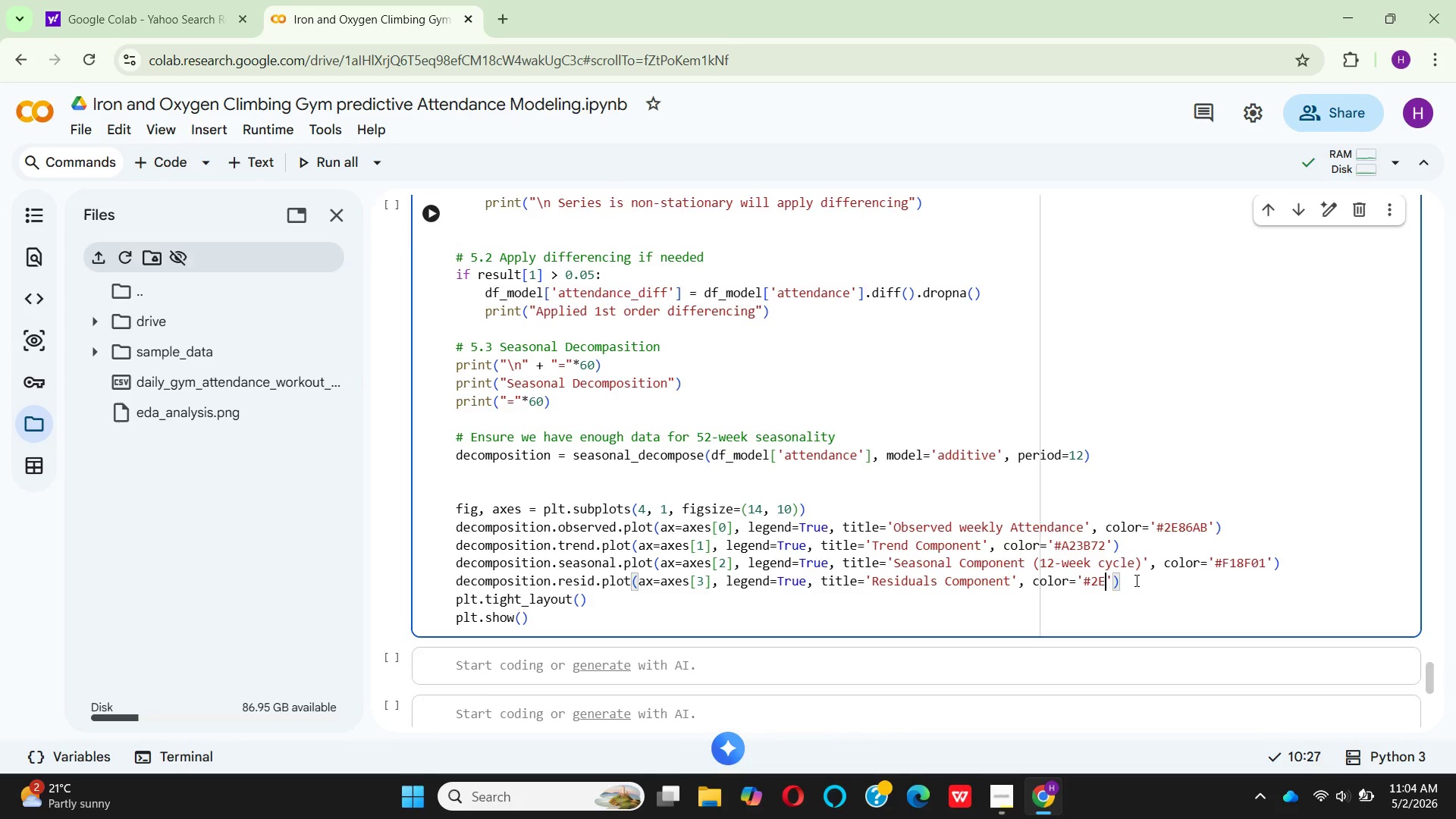 
key(Backspace)
 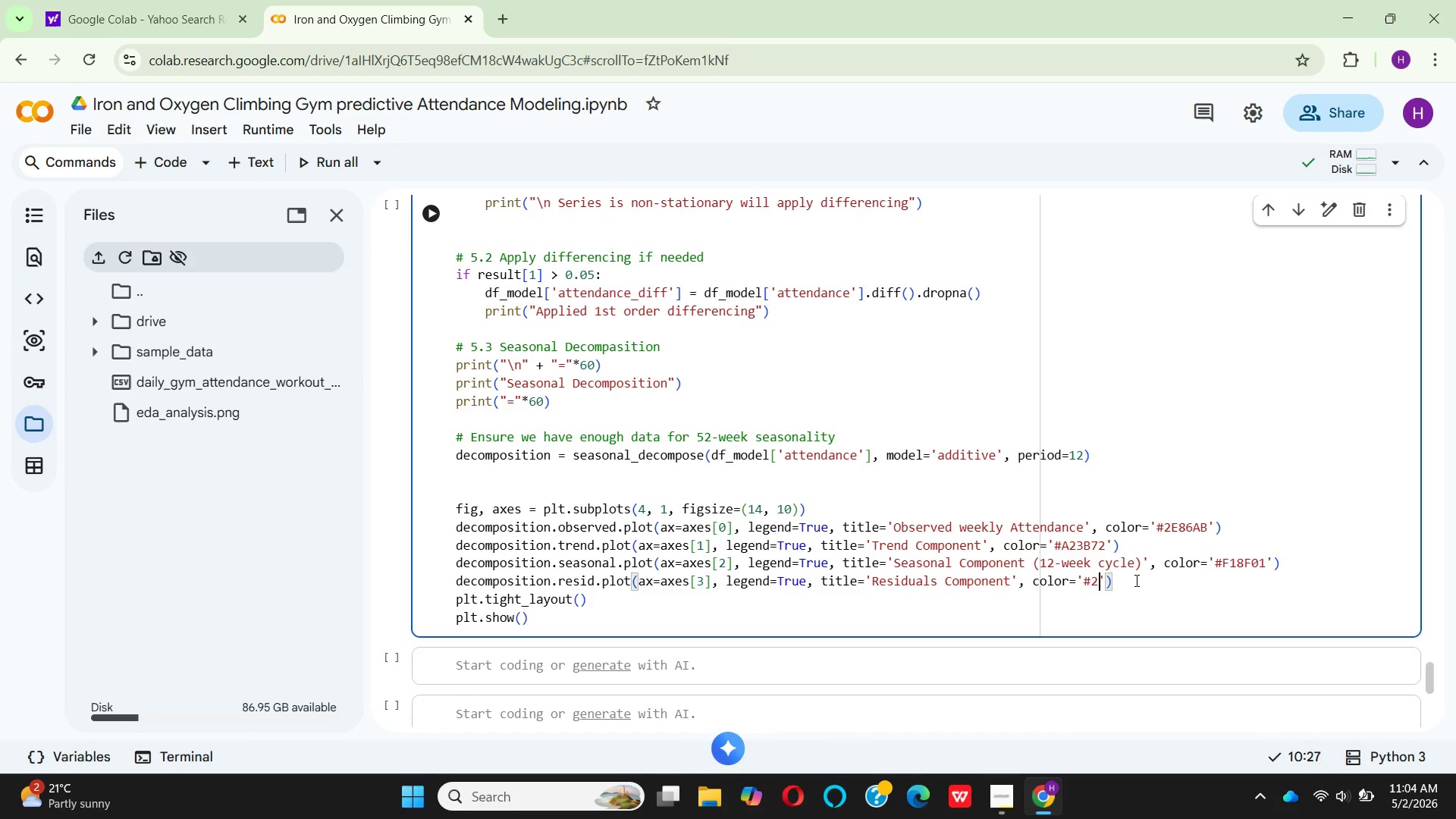 
key(Backspace)
 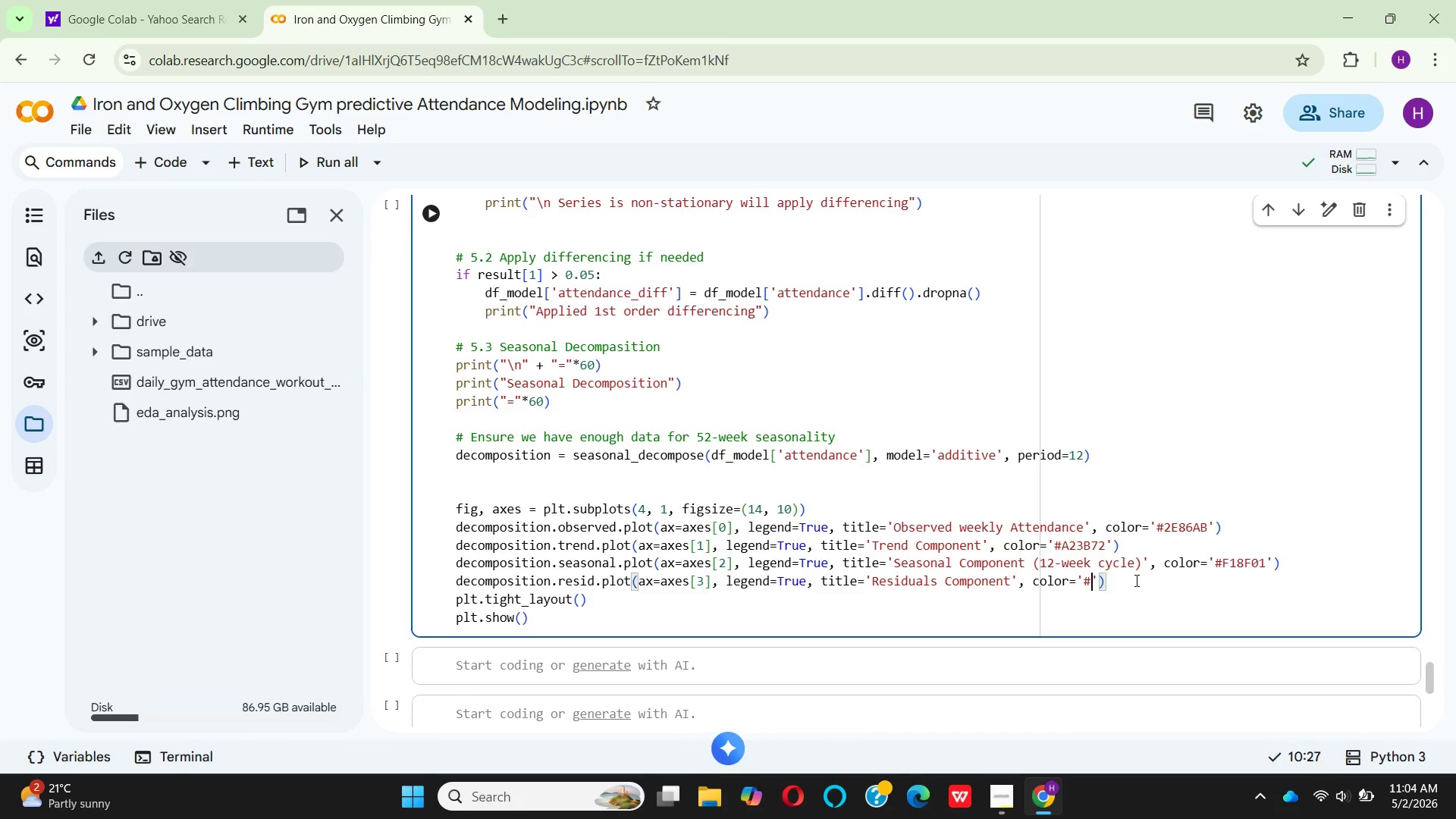 
key(4)
 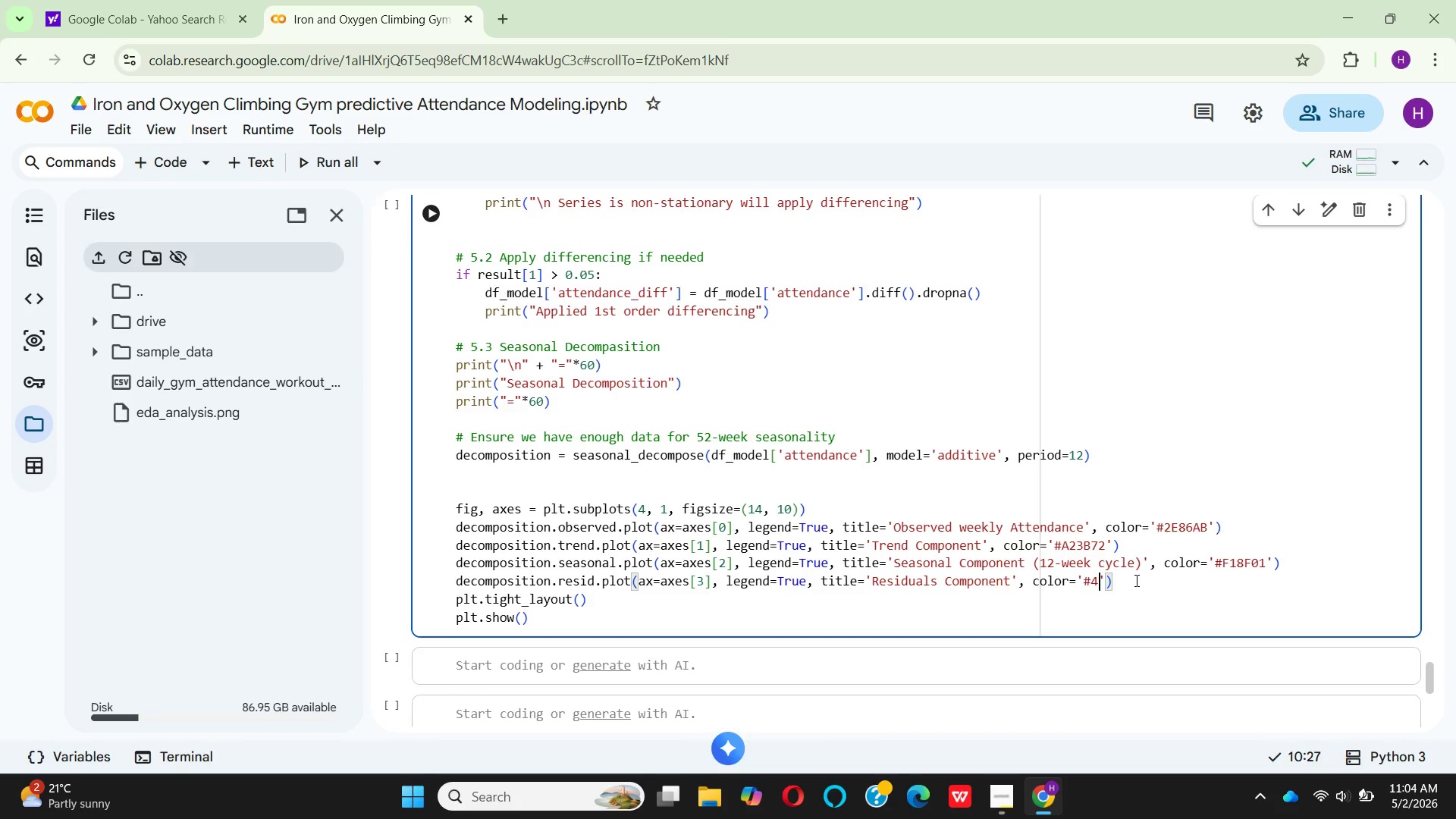 
key(CapsLock)
 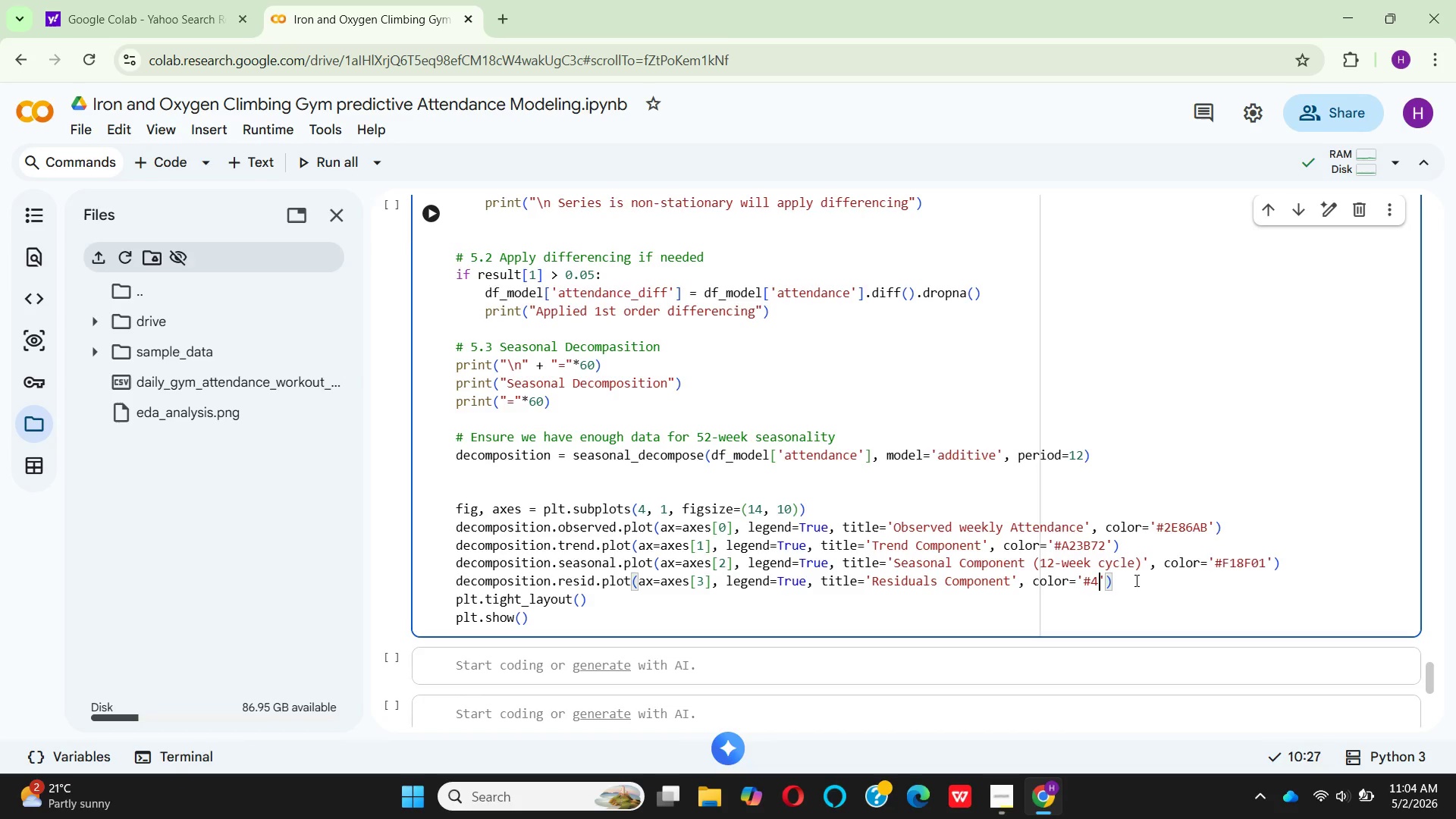 
hold_key(key=8, duration=0.31)
 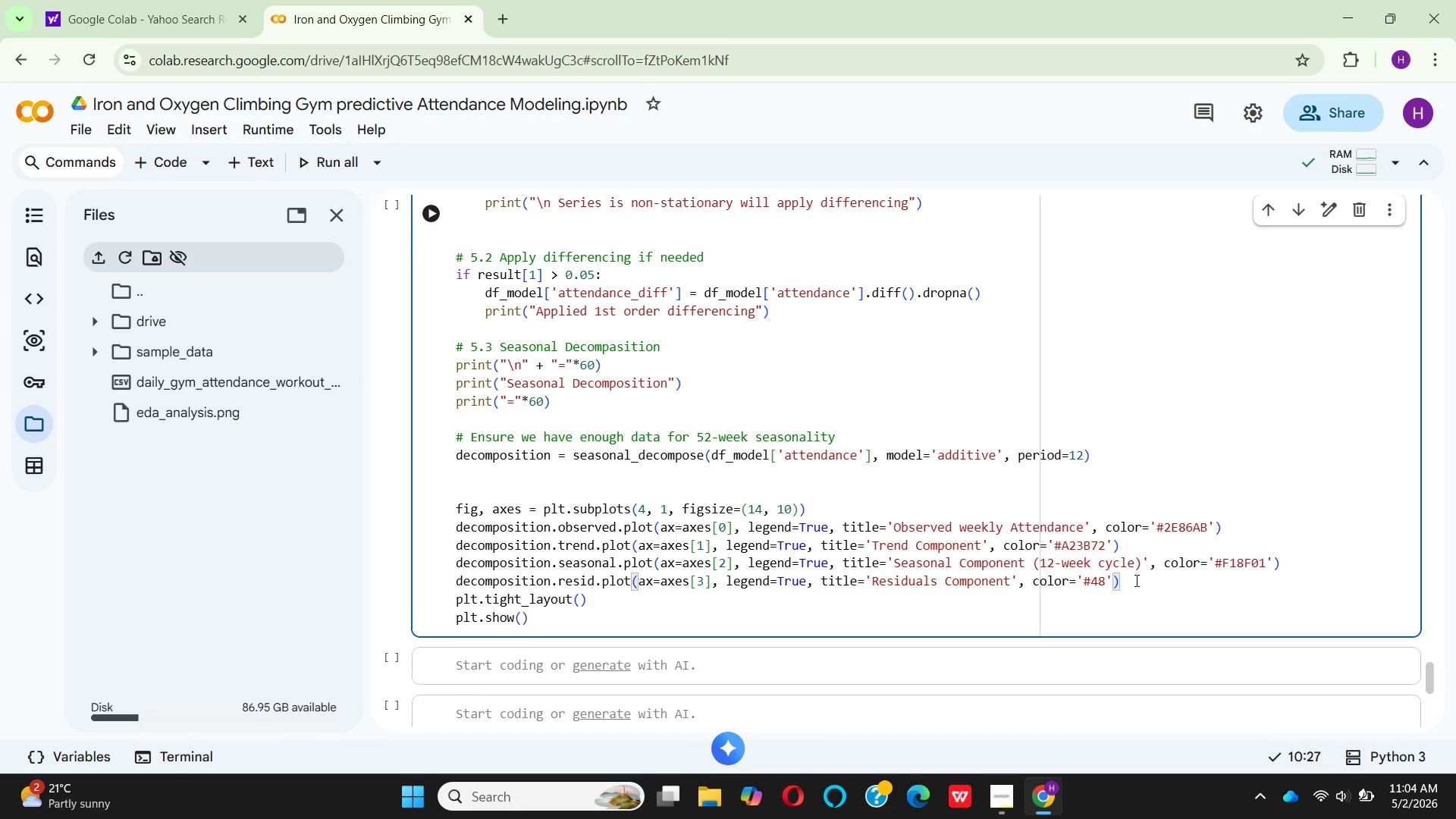 
type(A9A6)
 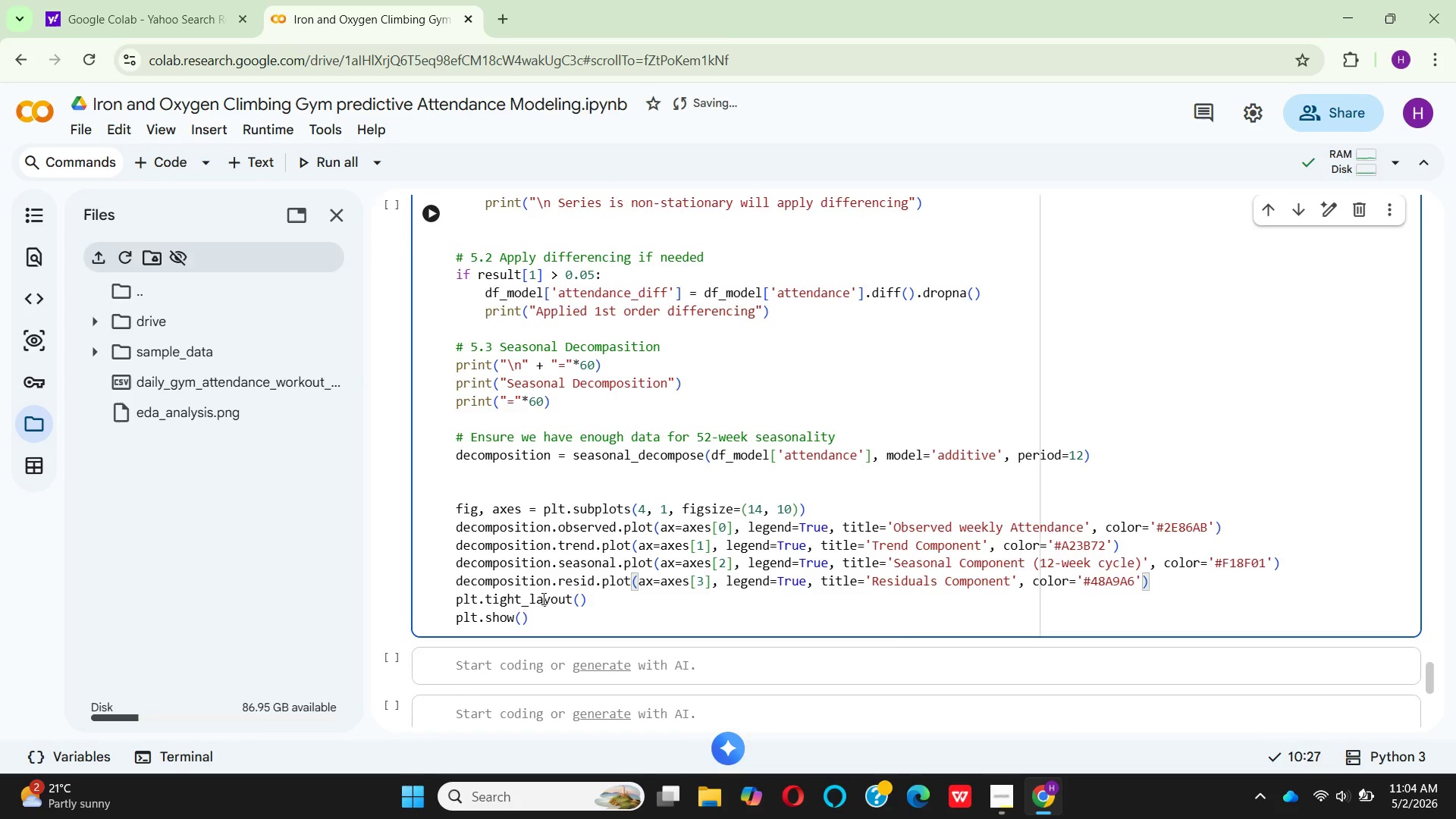 
mouse_move([583, 612])
 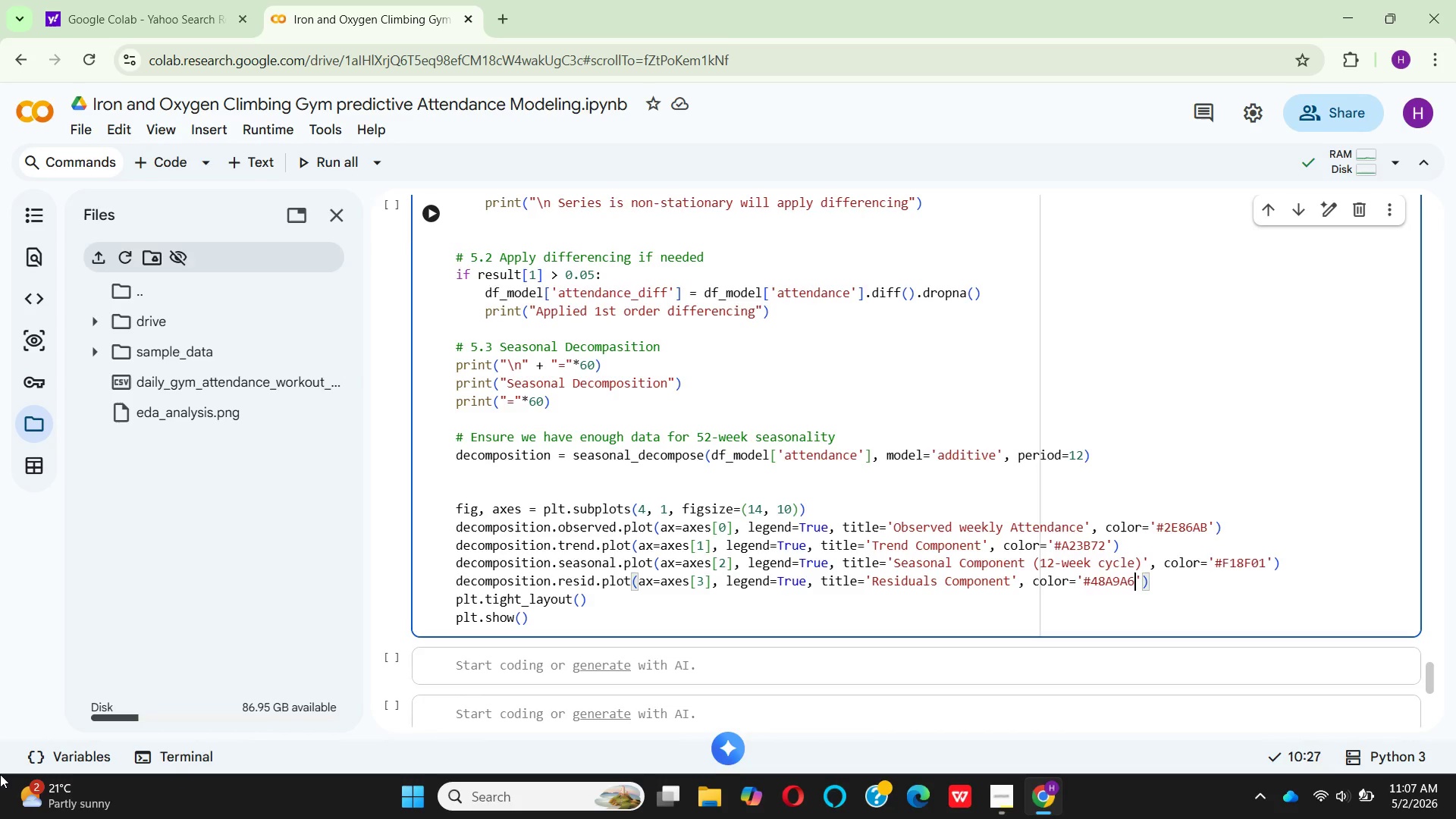 
wait(158.21)
 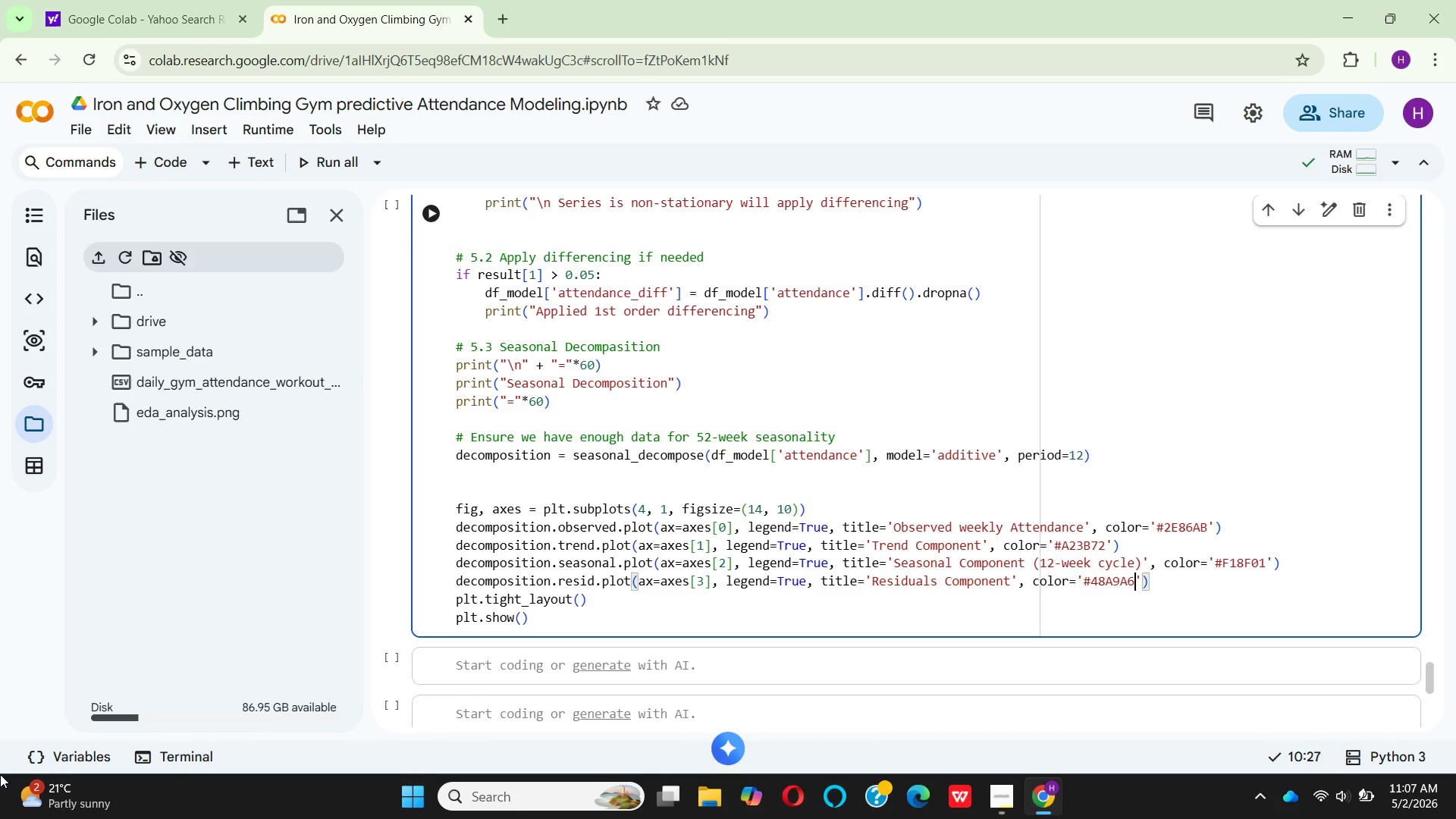 
left_click([604, 599])
 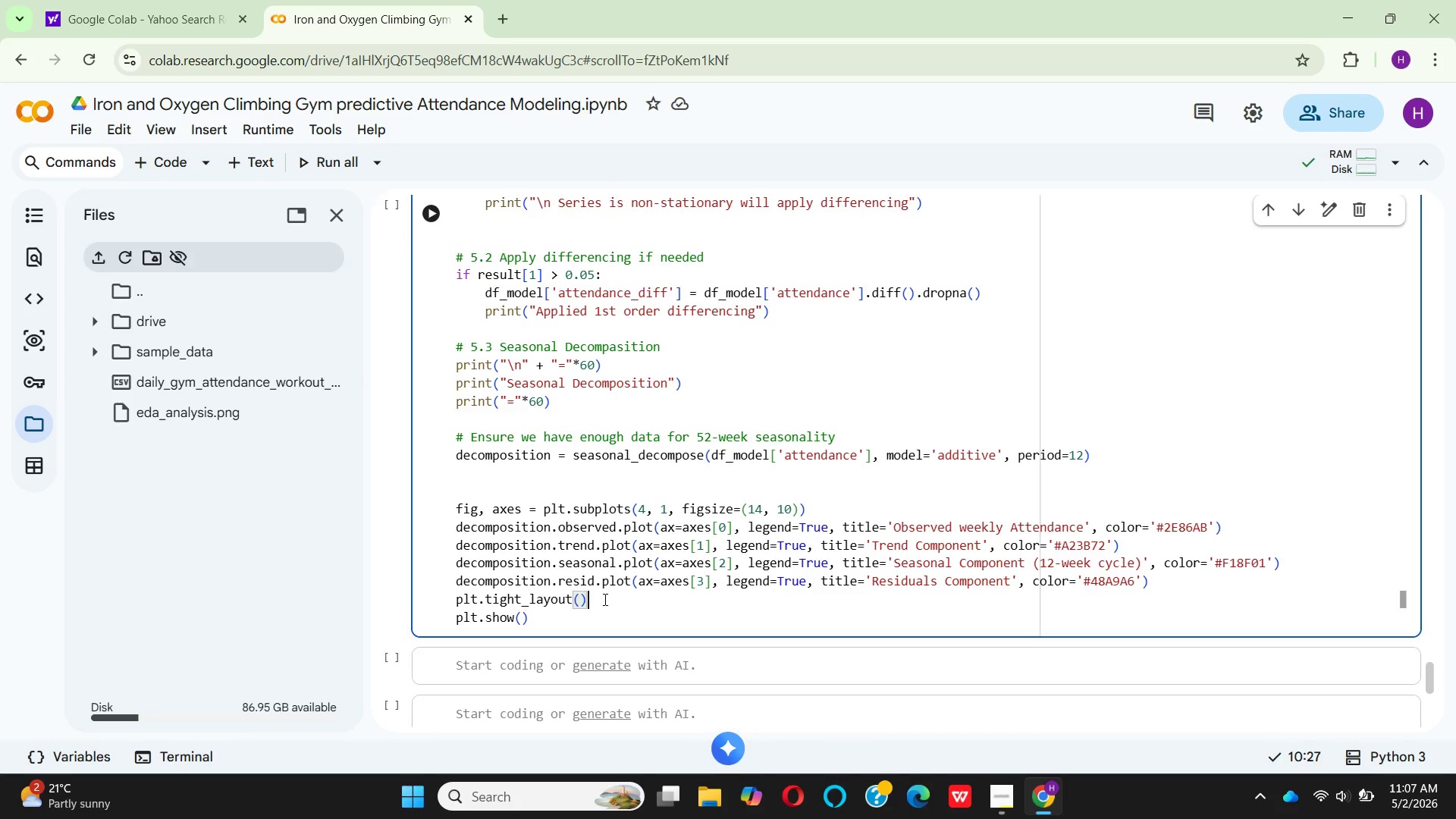 
key(Enter)
 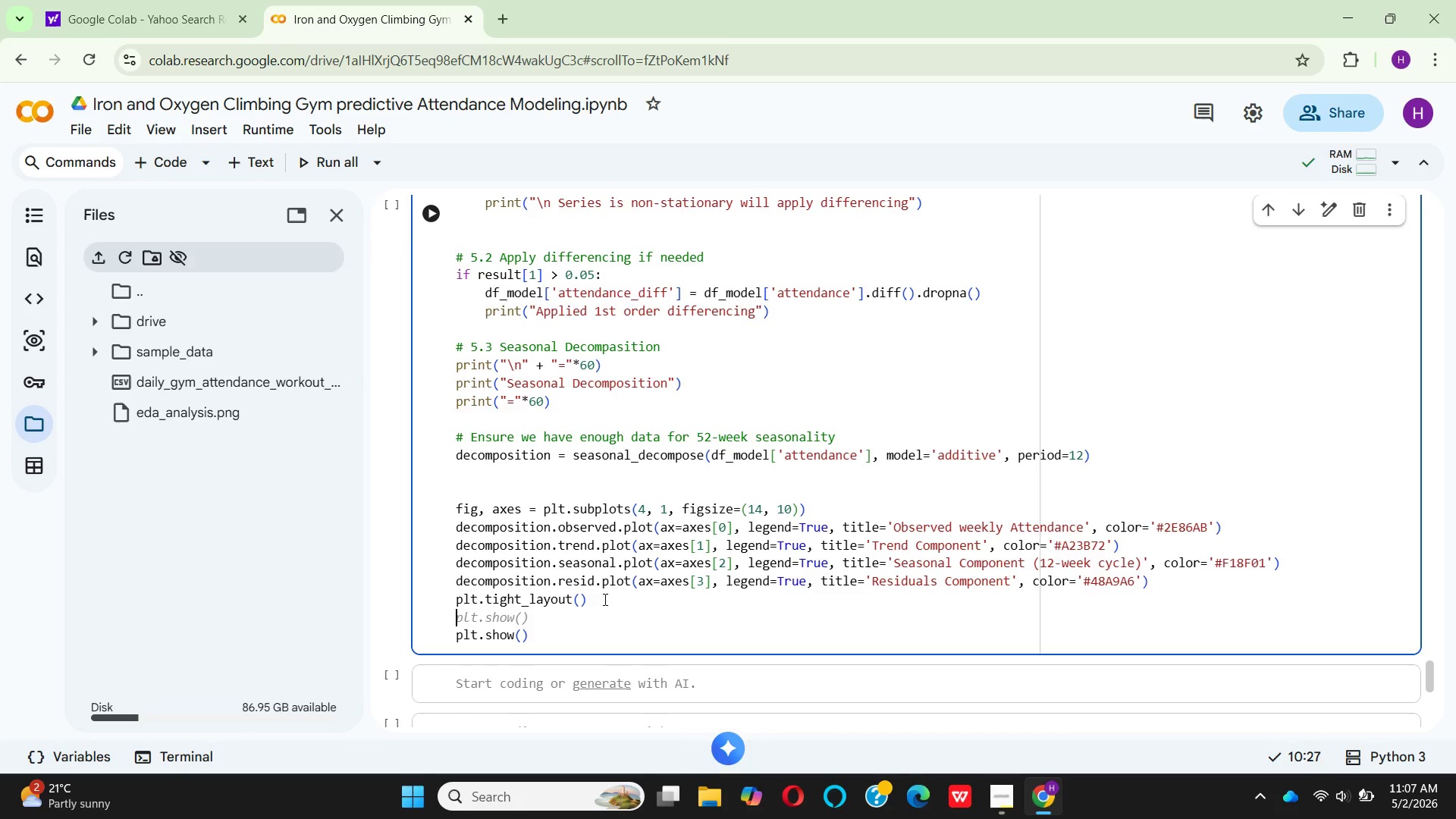 
wait(14.12)
 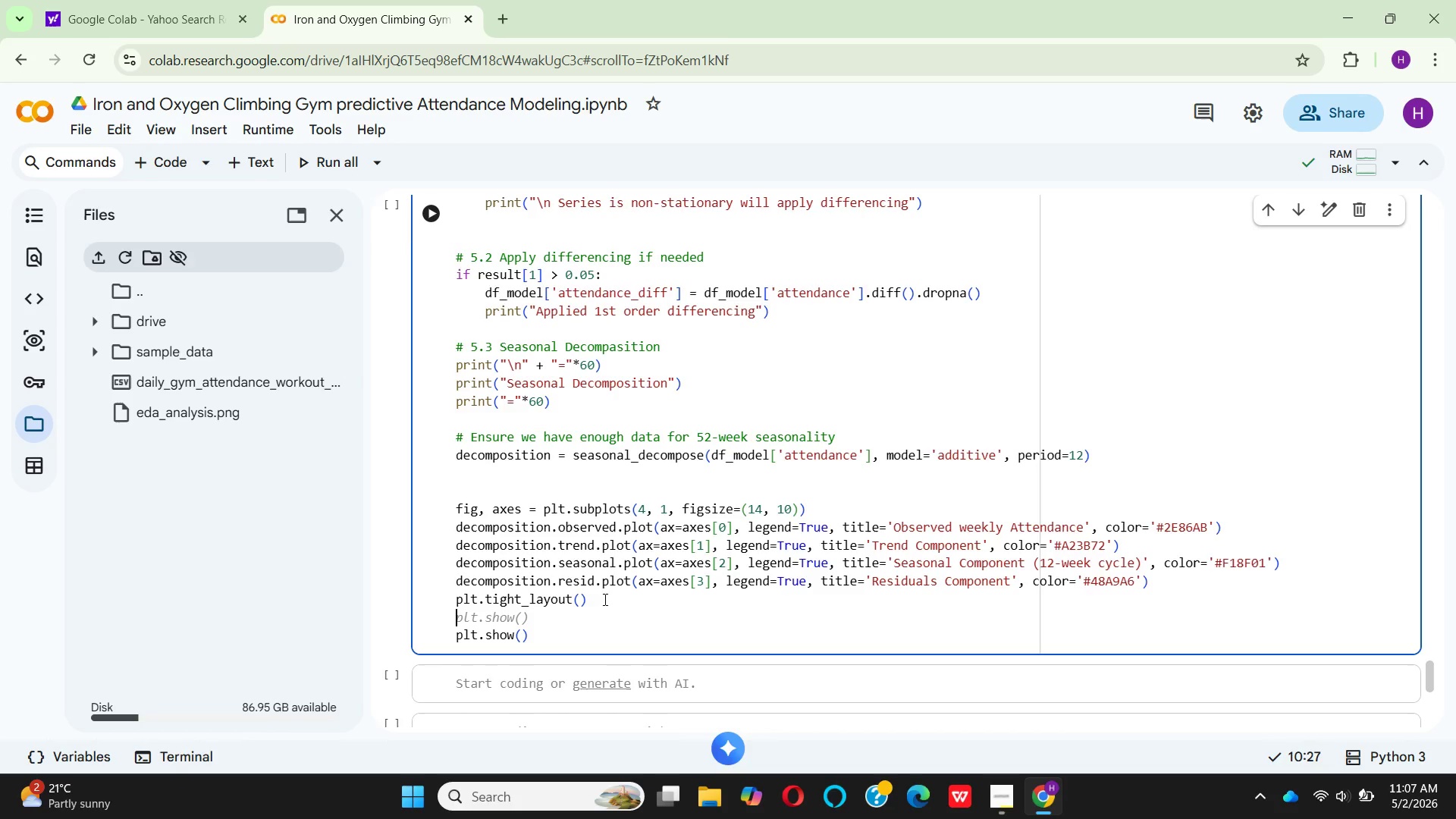 
type(PLT)
key(Backspace)
key(Backspace)
key(Backspace)
type(plt.savefig)
 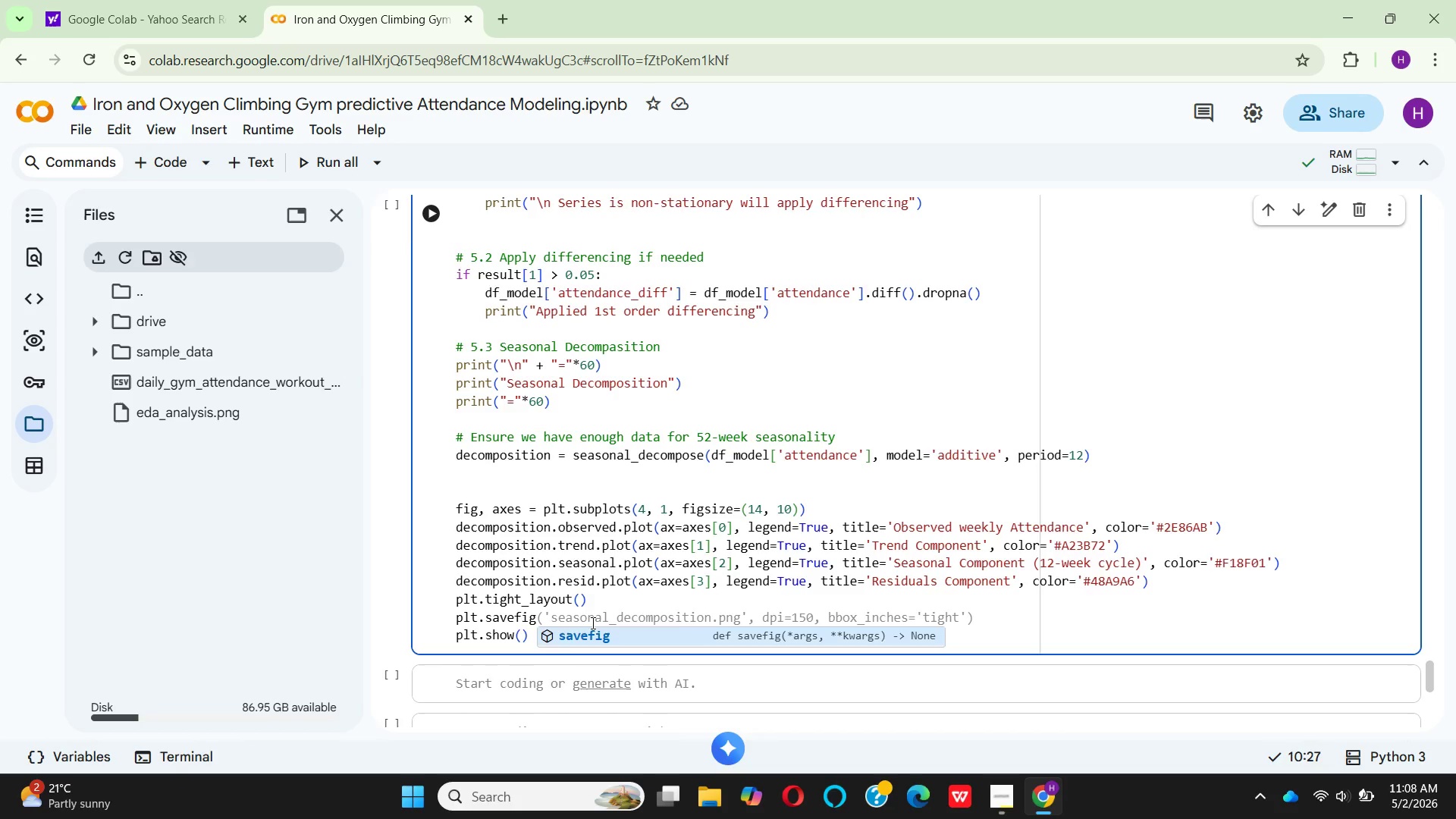 
left_click([573, 641])
 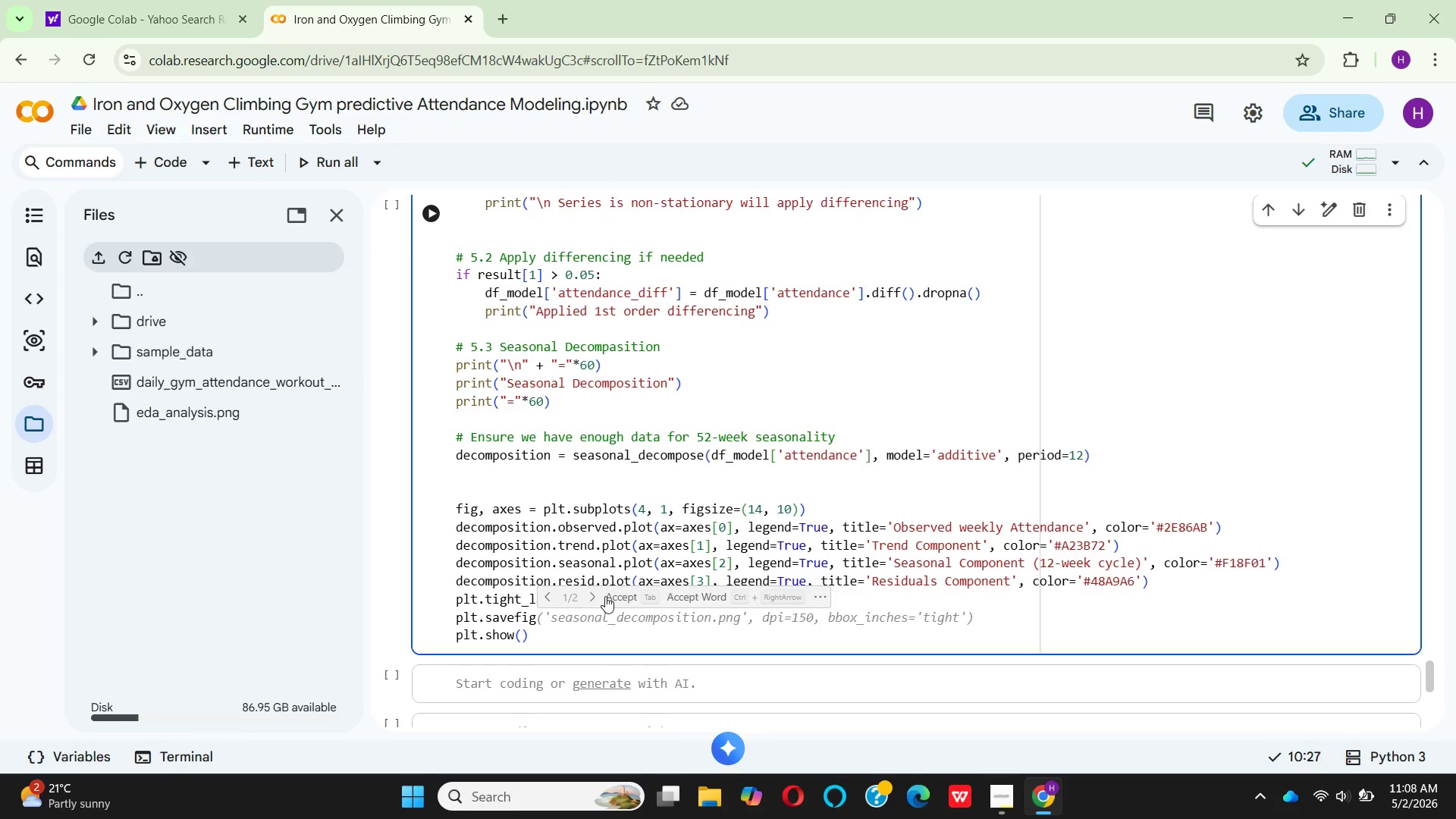 
left_click([609, 594])
 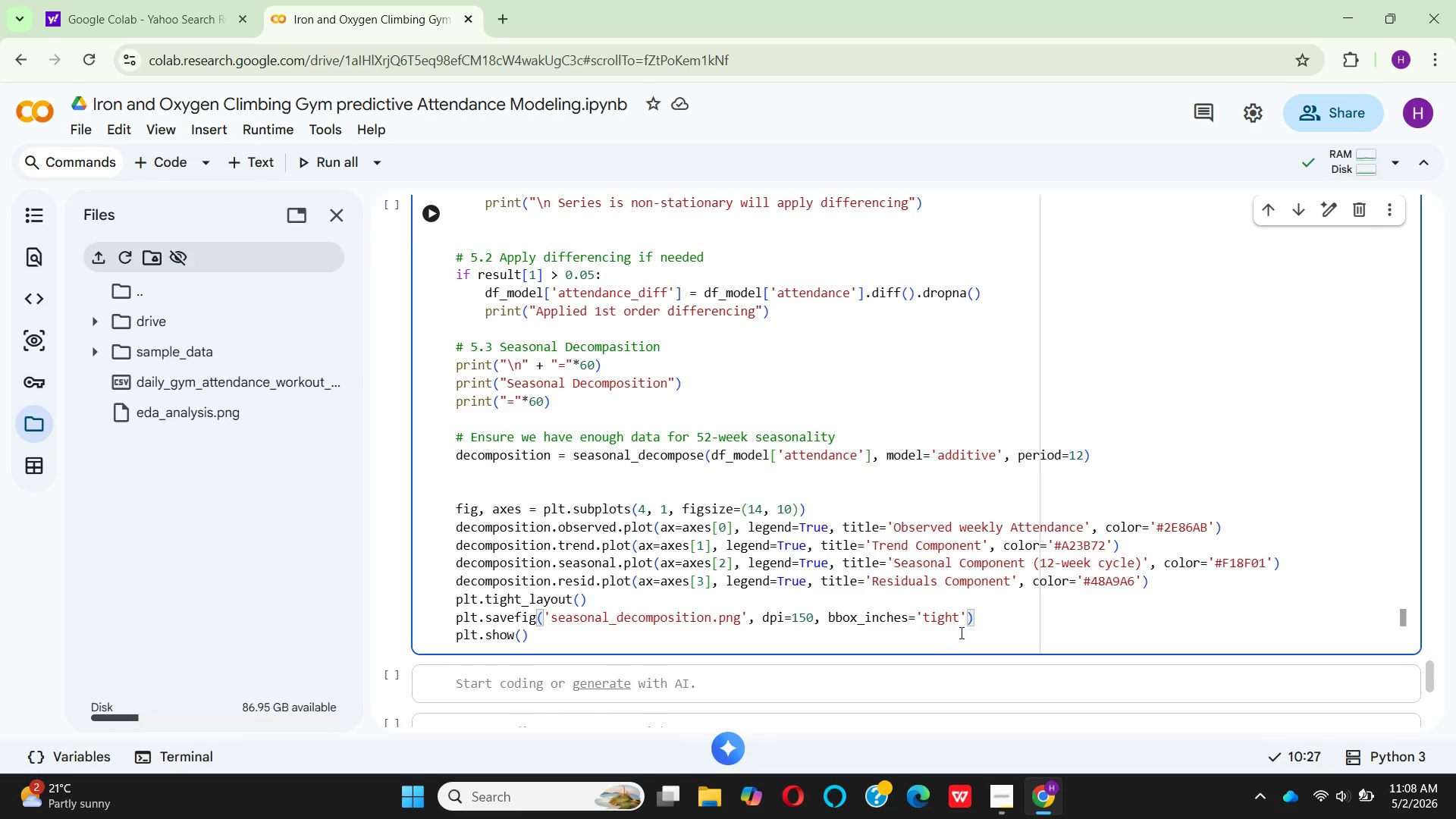 
wait(7.95)
 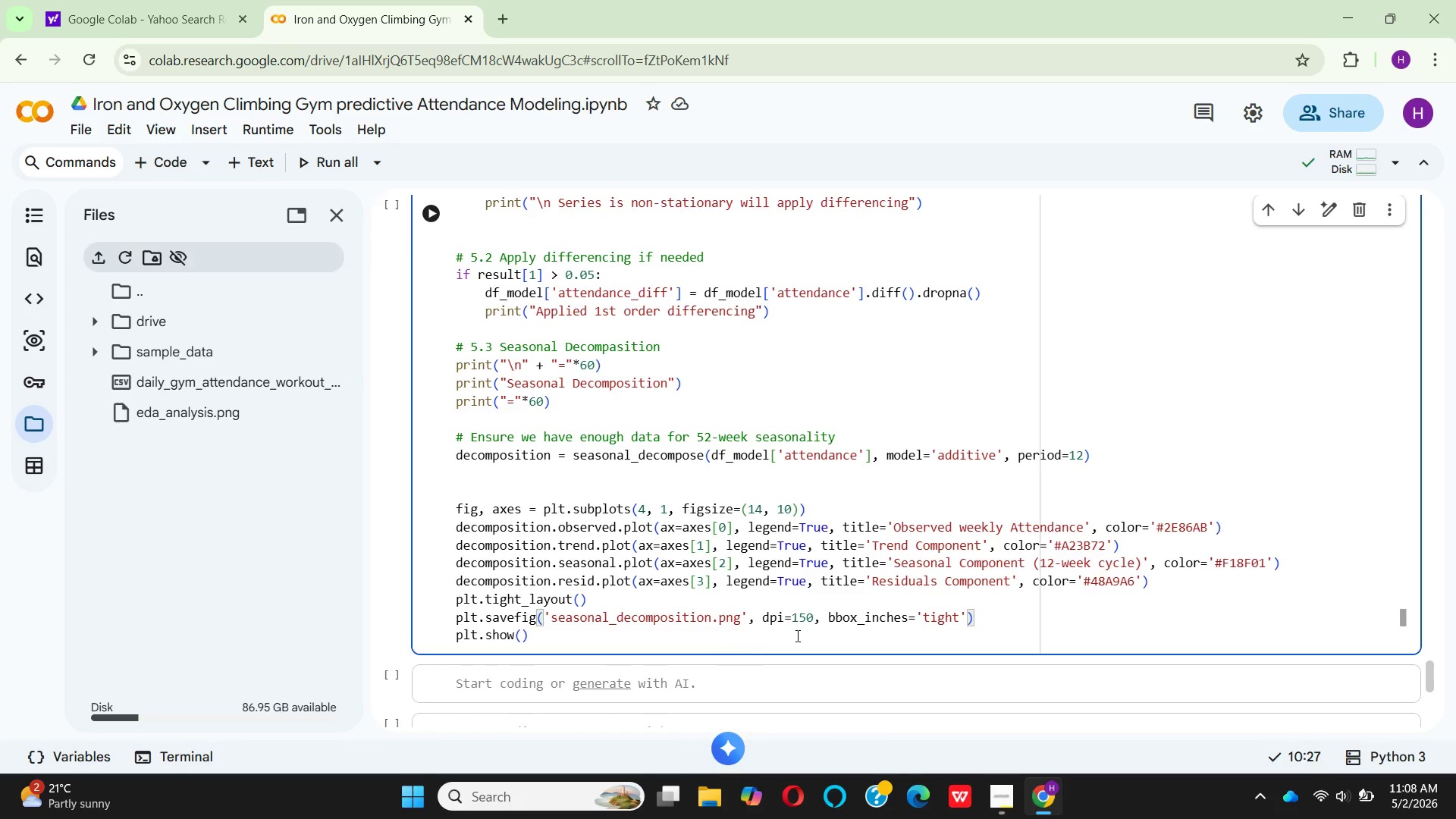 
left_click([960, 617])
 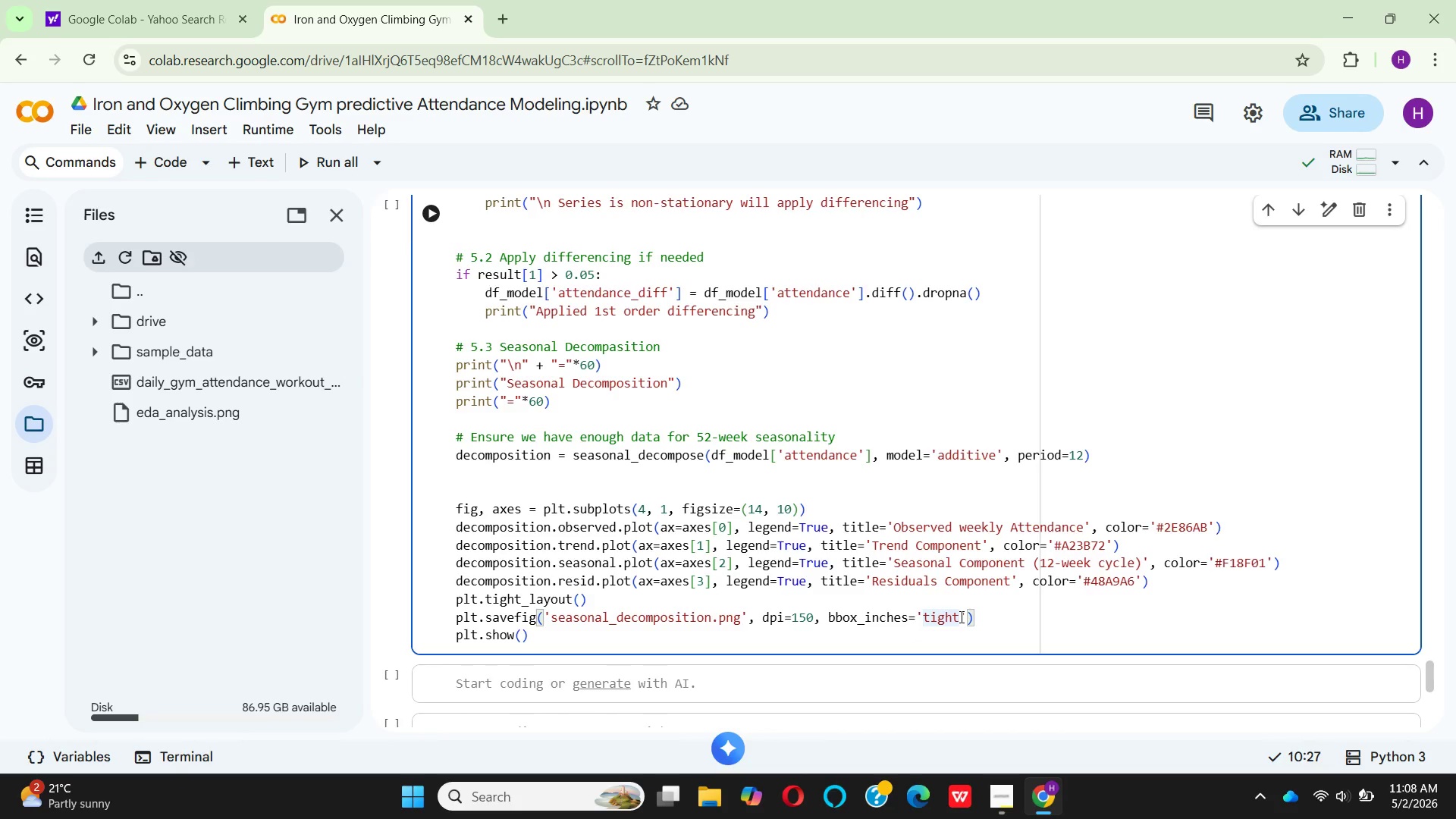 
key(Backspace)
 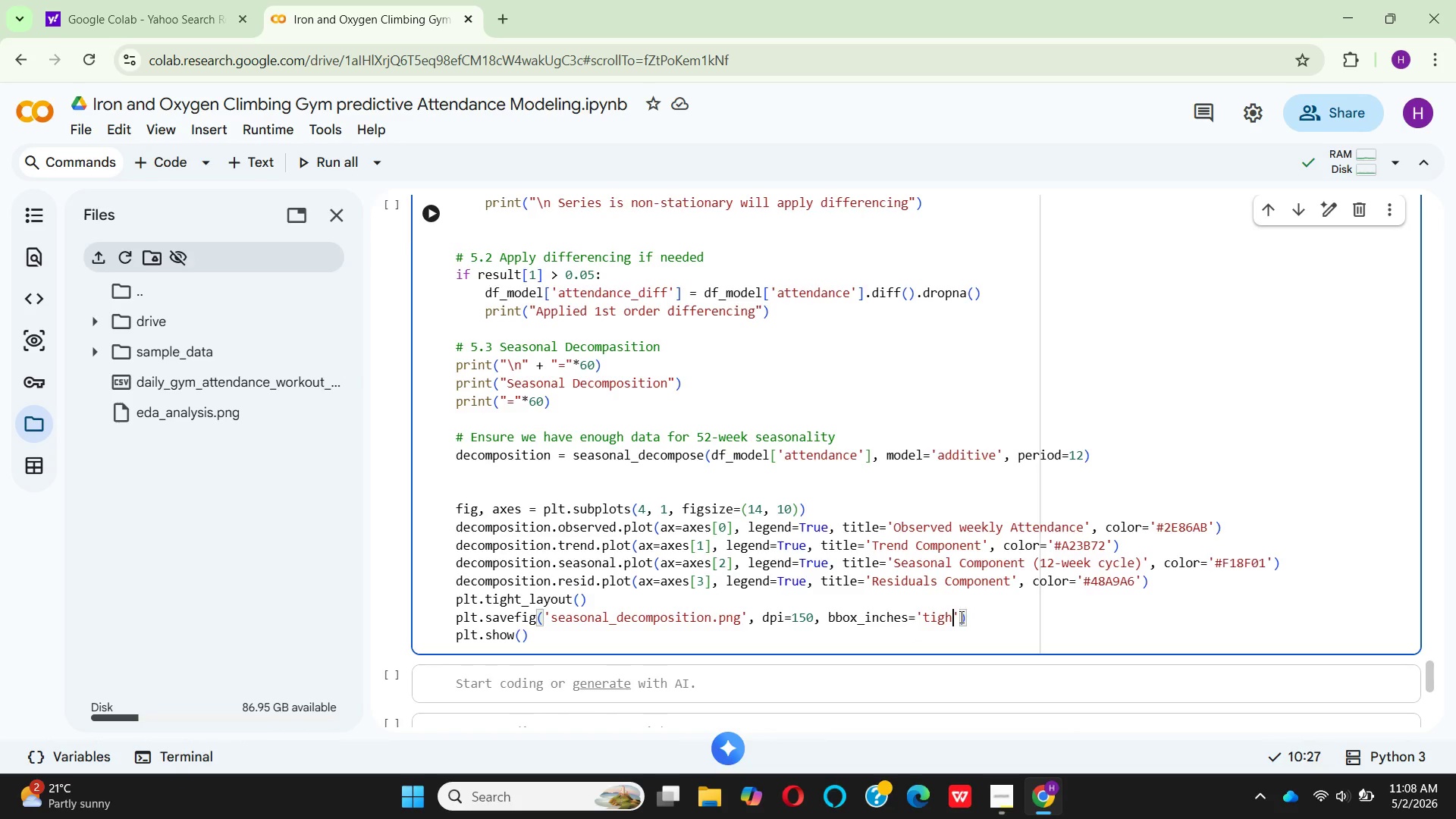 
key(Backspace)
 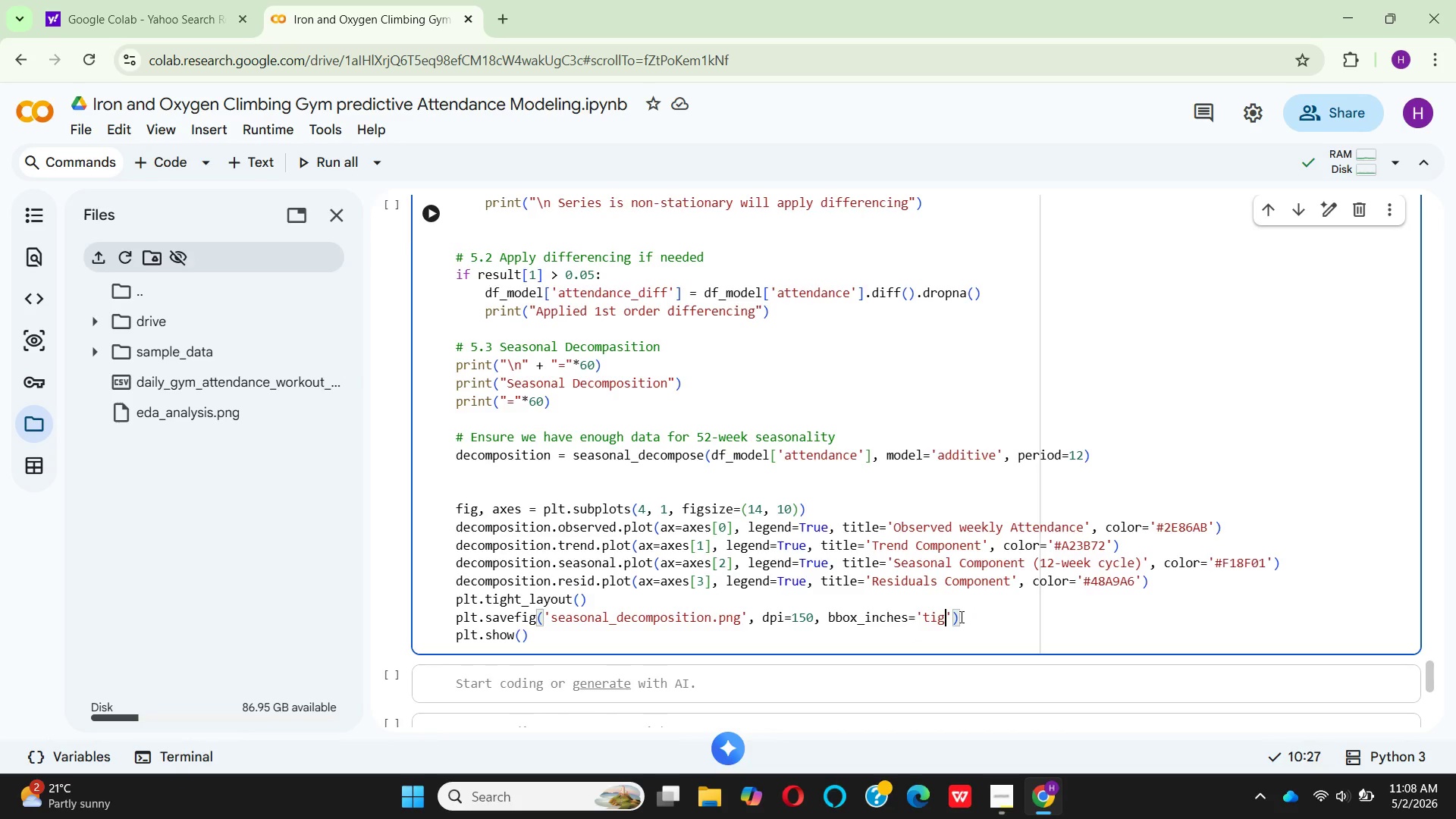 
key(Backspace)
 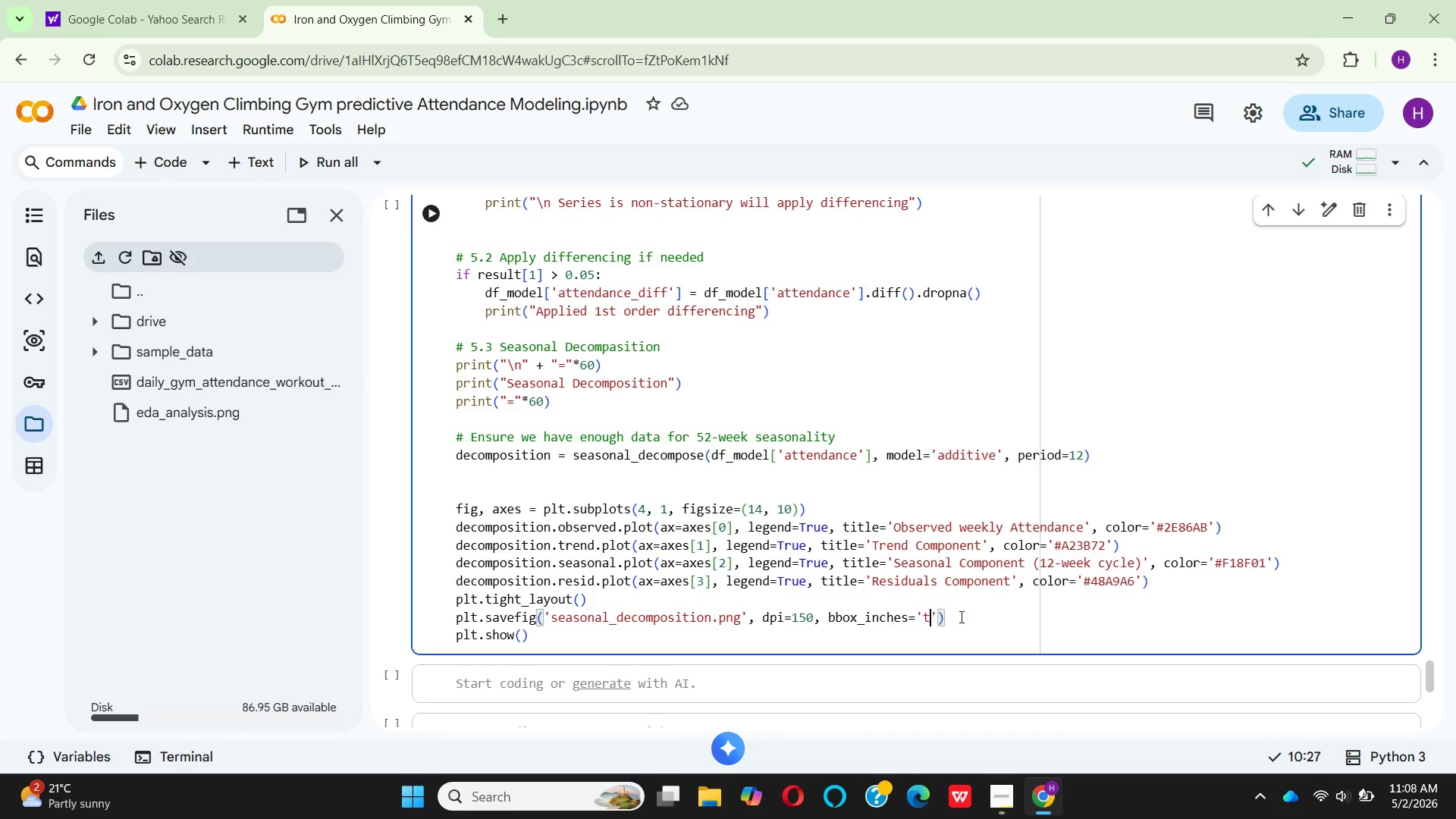 
hold_key(key=Backspace, duration=0.7)
 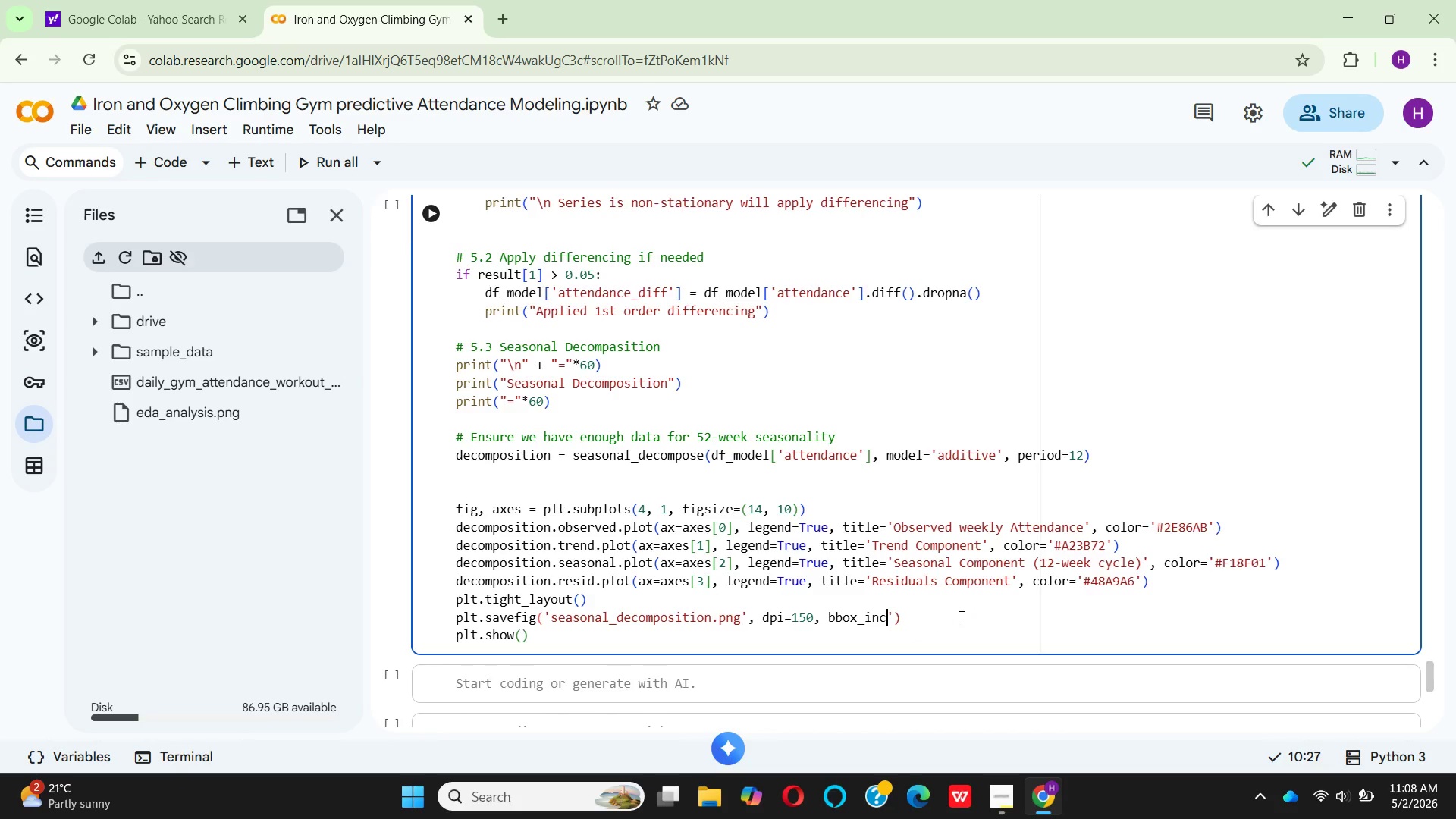 
hold_key(key=Backspace, duration=0.72)
 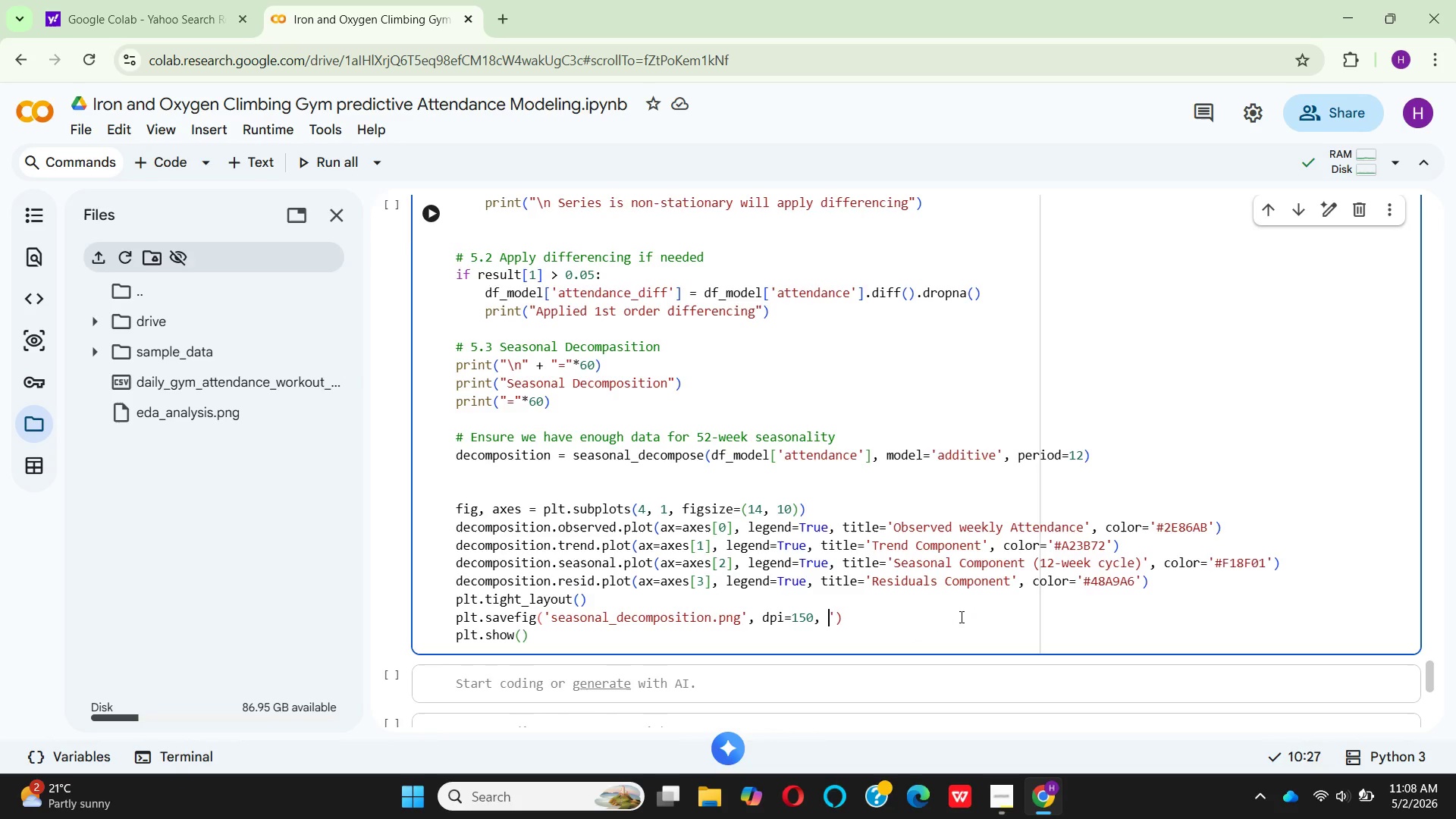 
key(Backspace)
 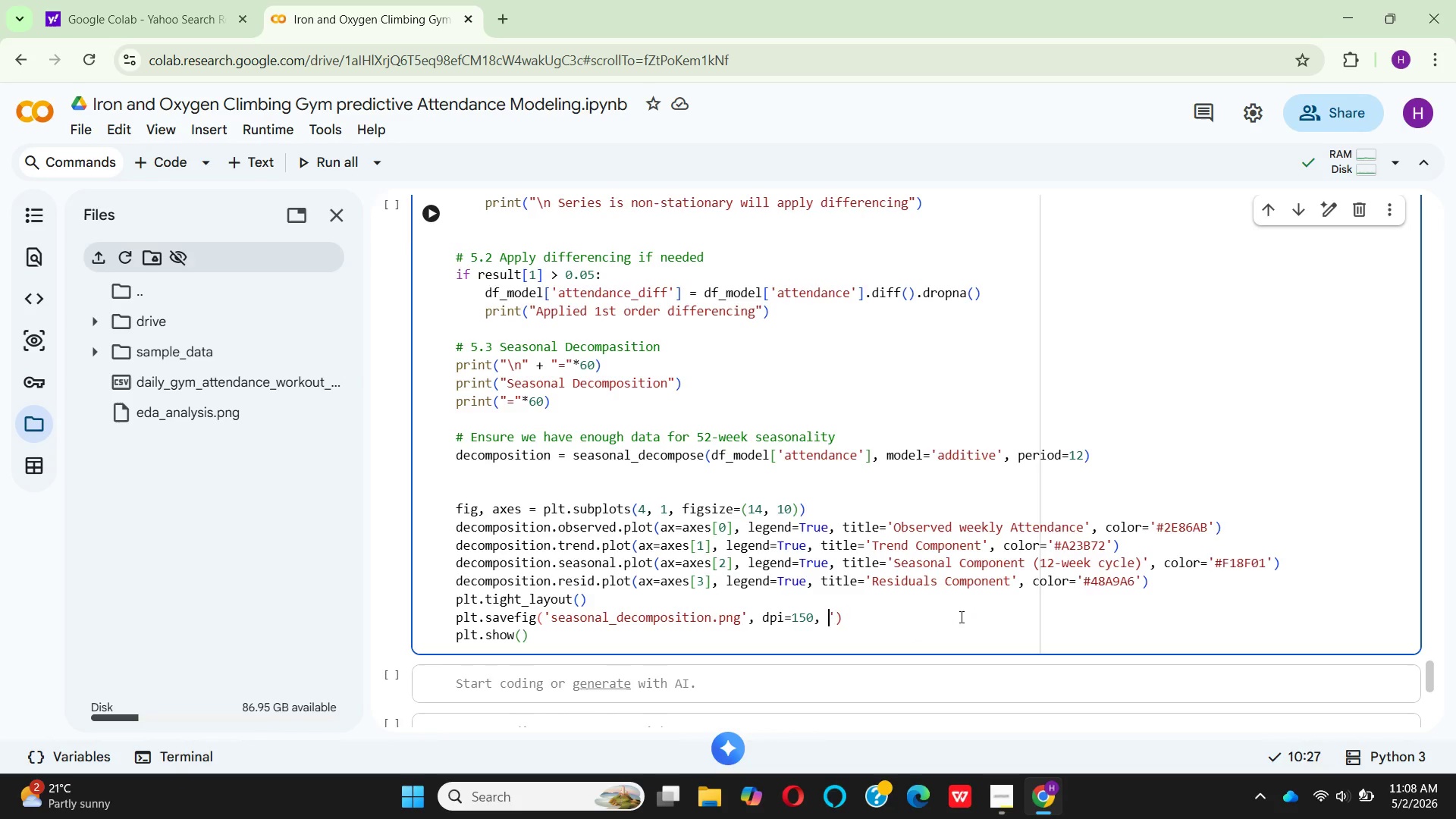 
key(Backspace)
 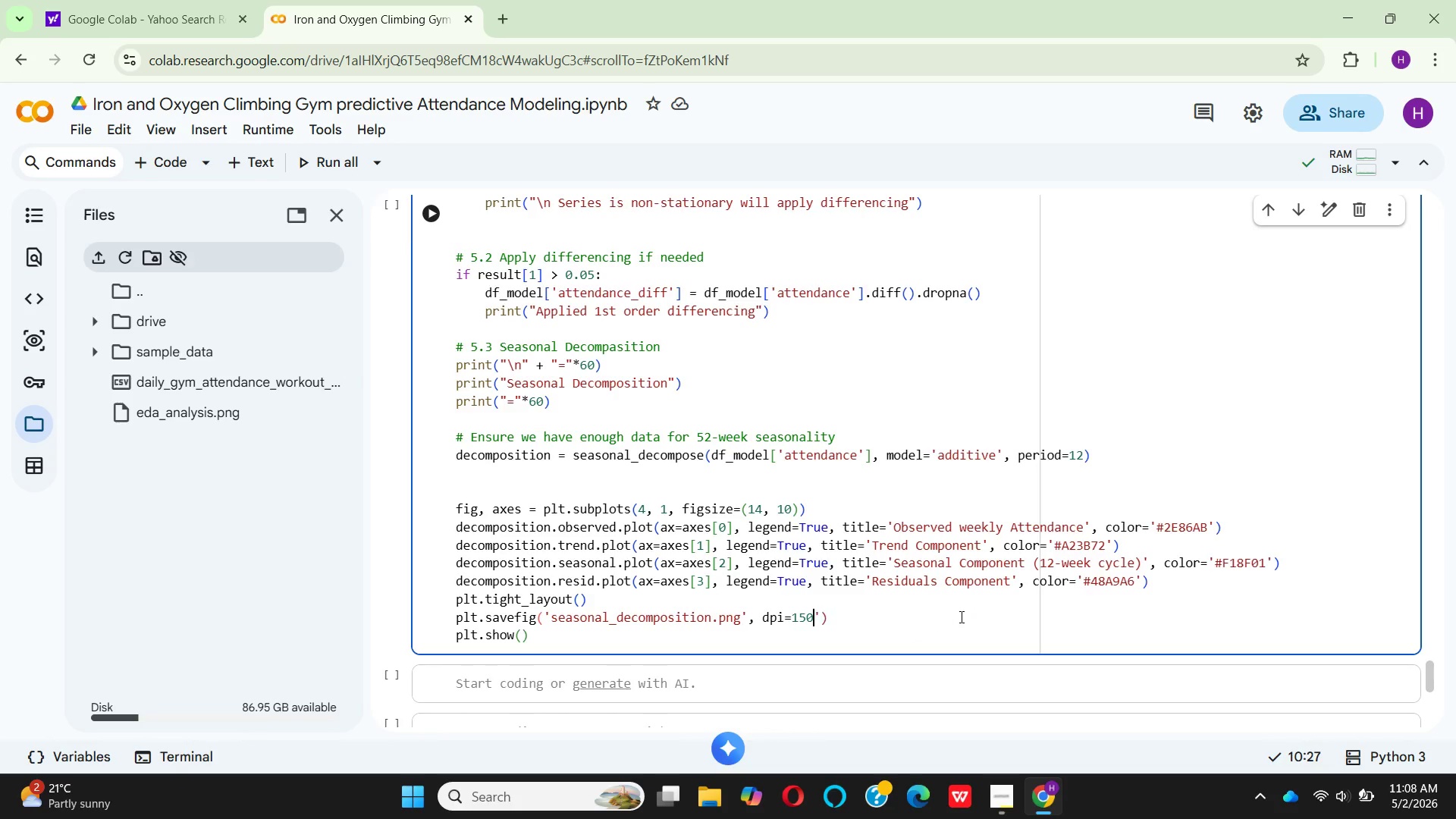 
key(Backspace)
 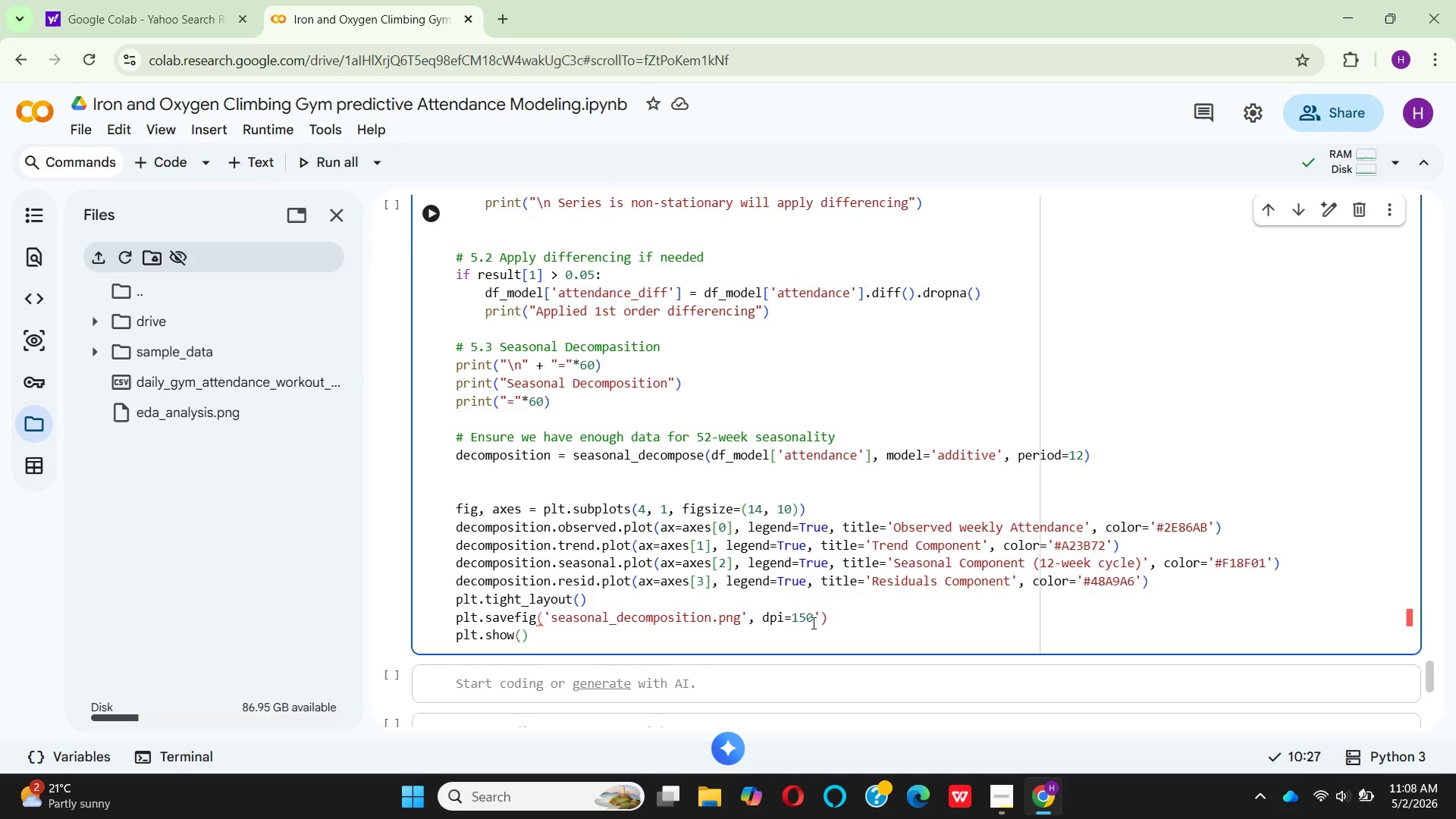 
wait(31.78)
 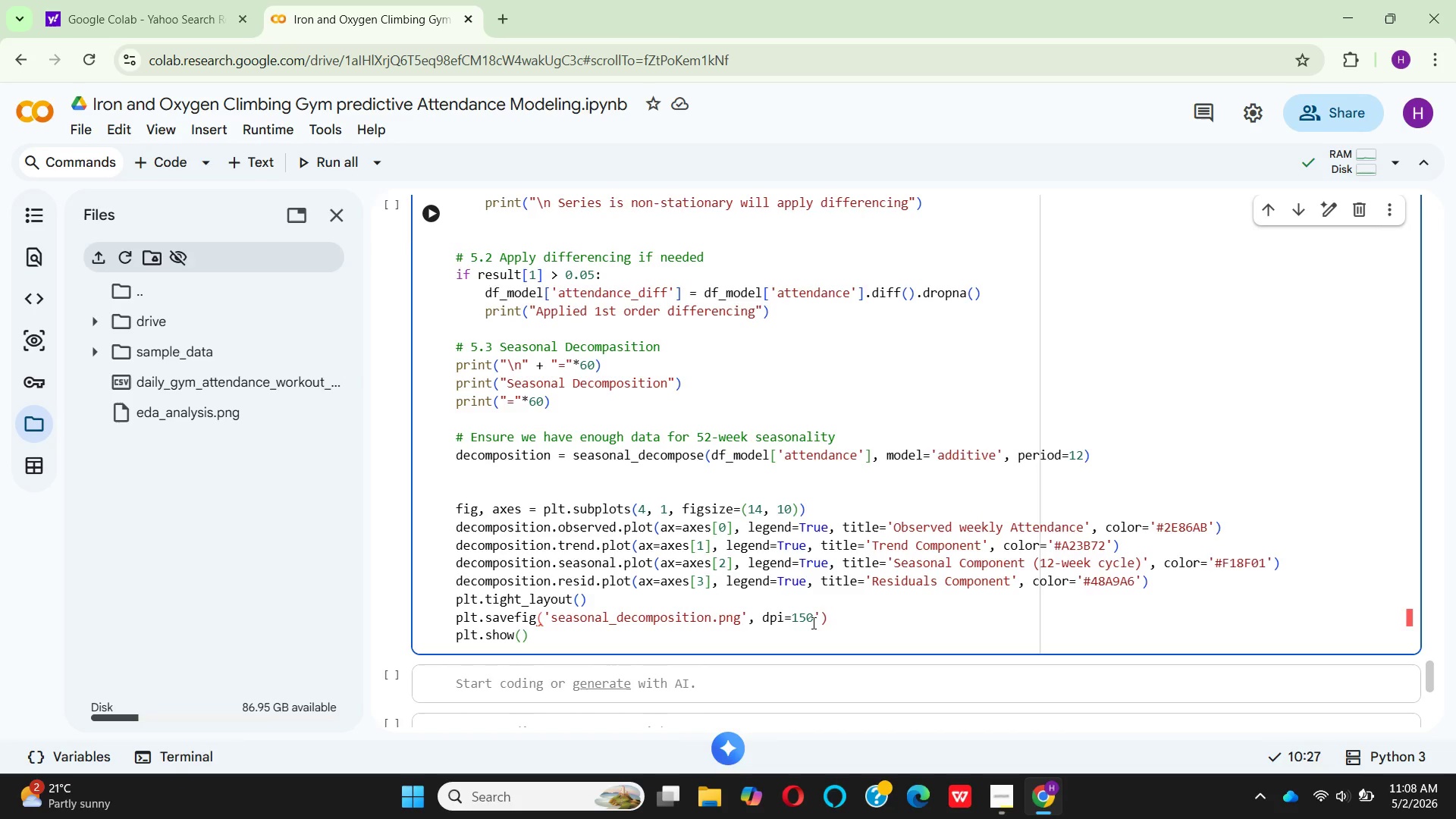 
left_click([844, 626])
 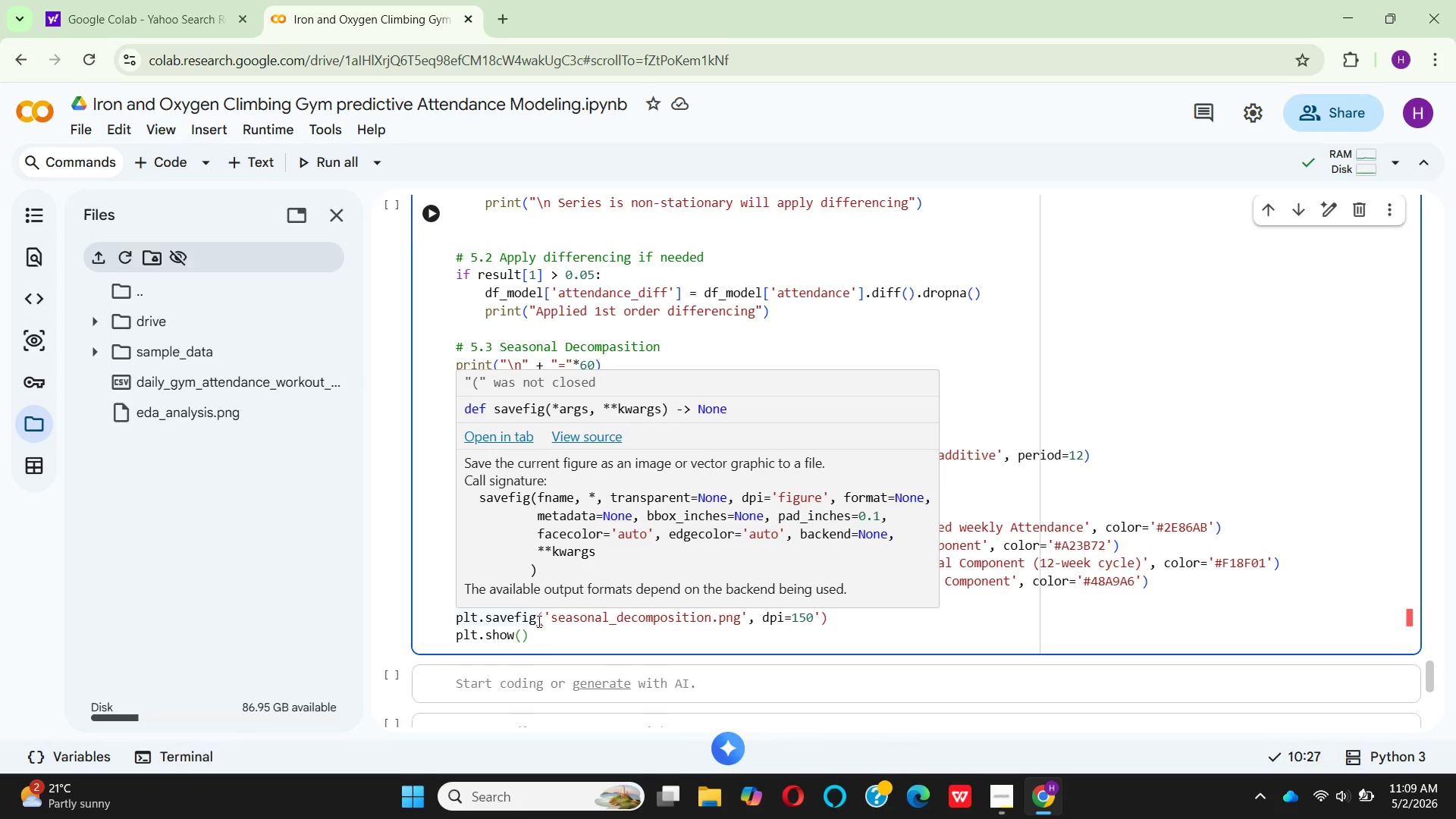 
wait(18.52)
 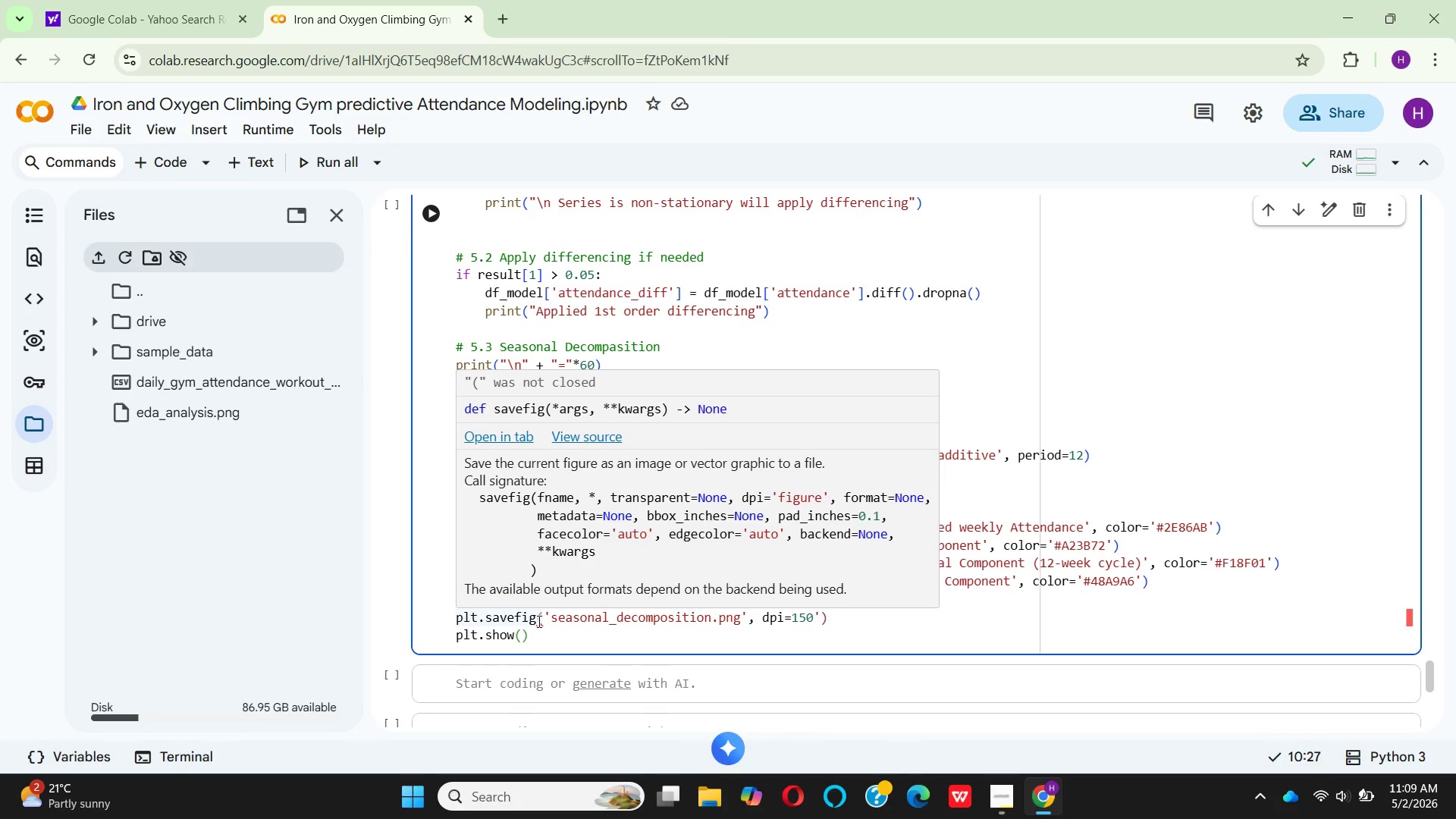 
left_click([851, 637])
 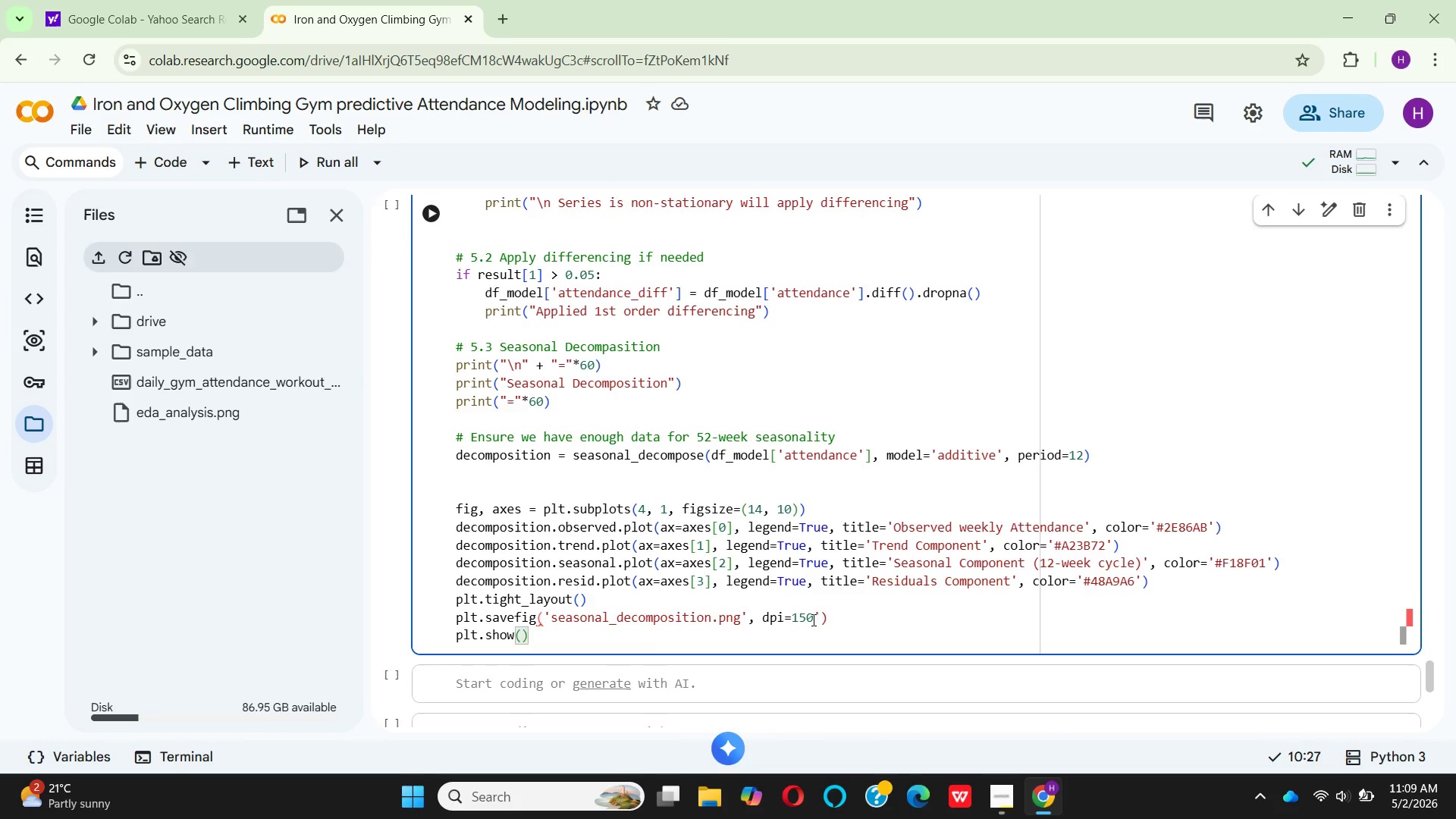 
left_click([818, 612])
 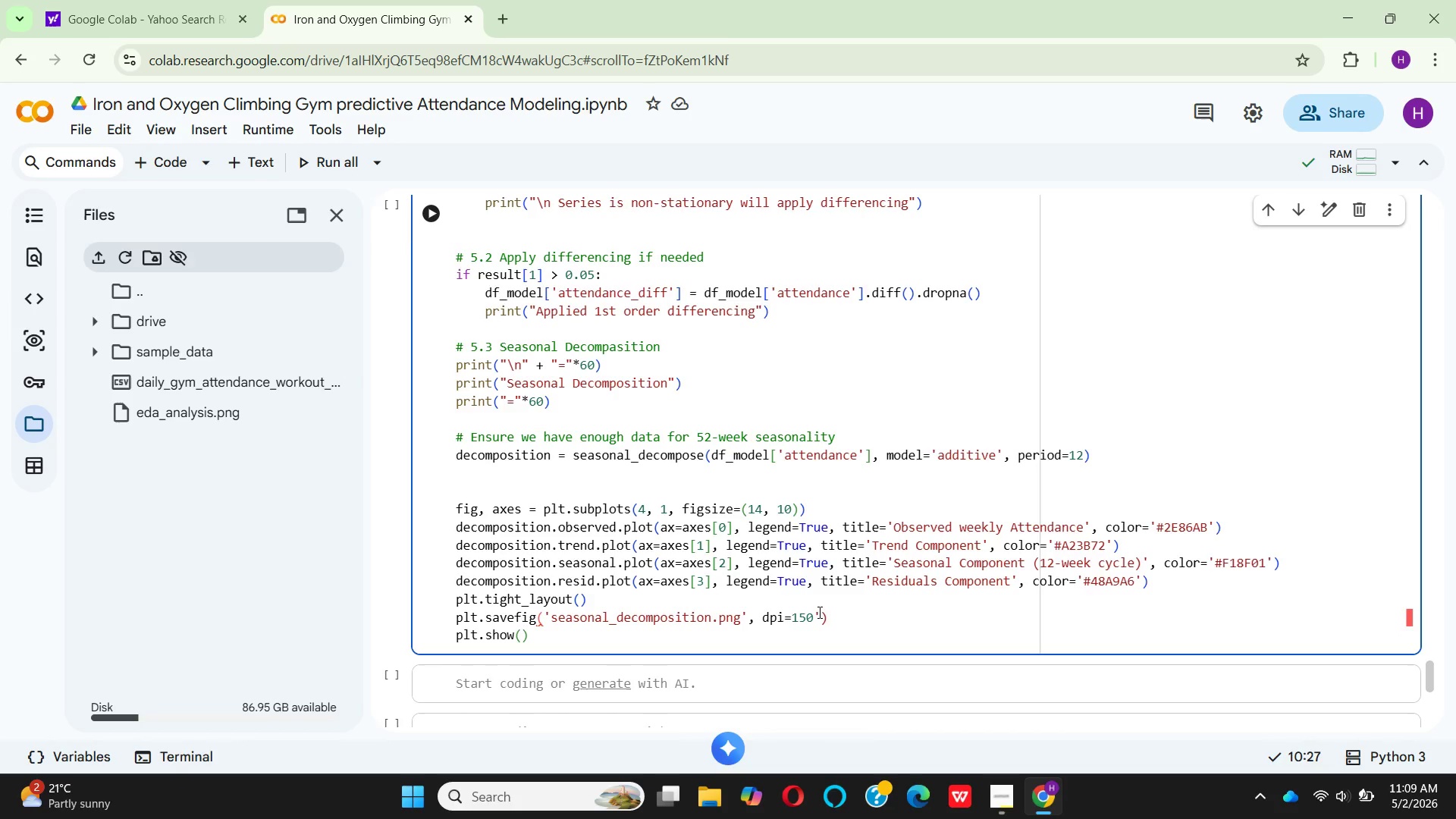 
key(Backspace)
 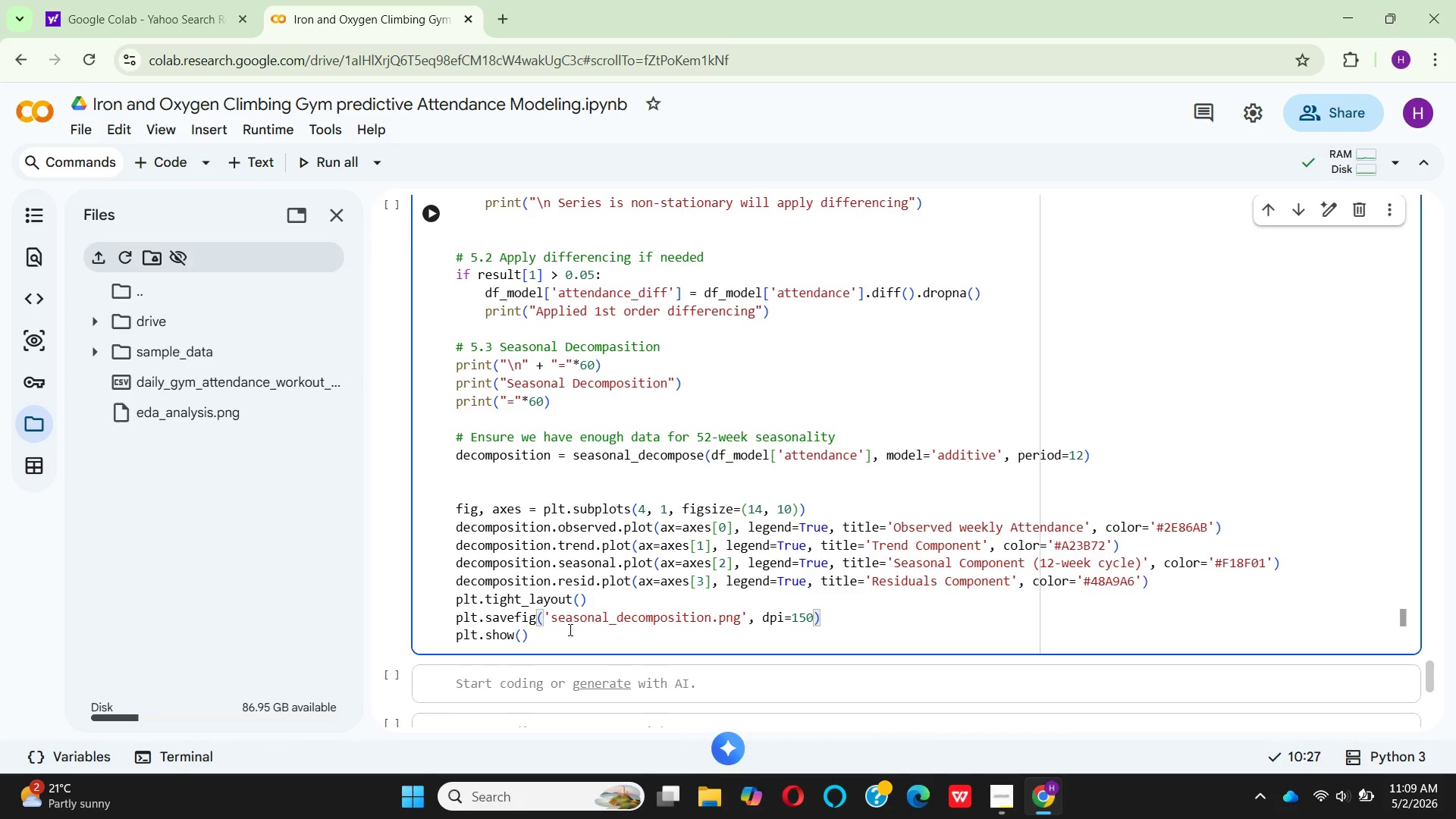 
left_click([569, 629])
 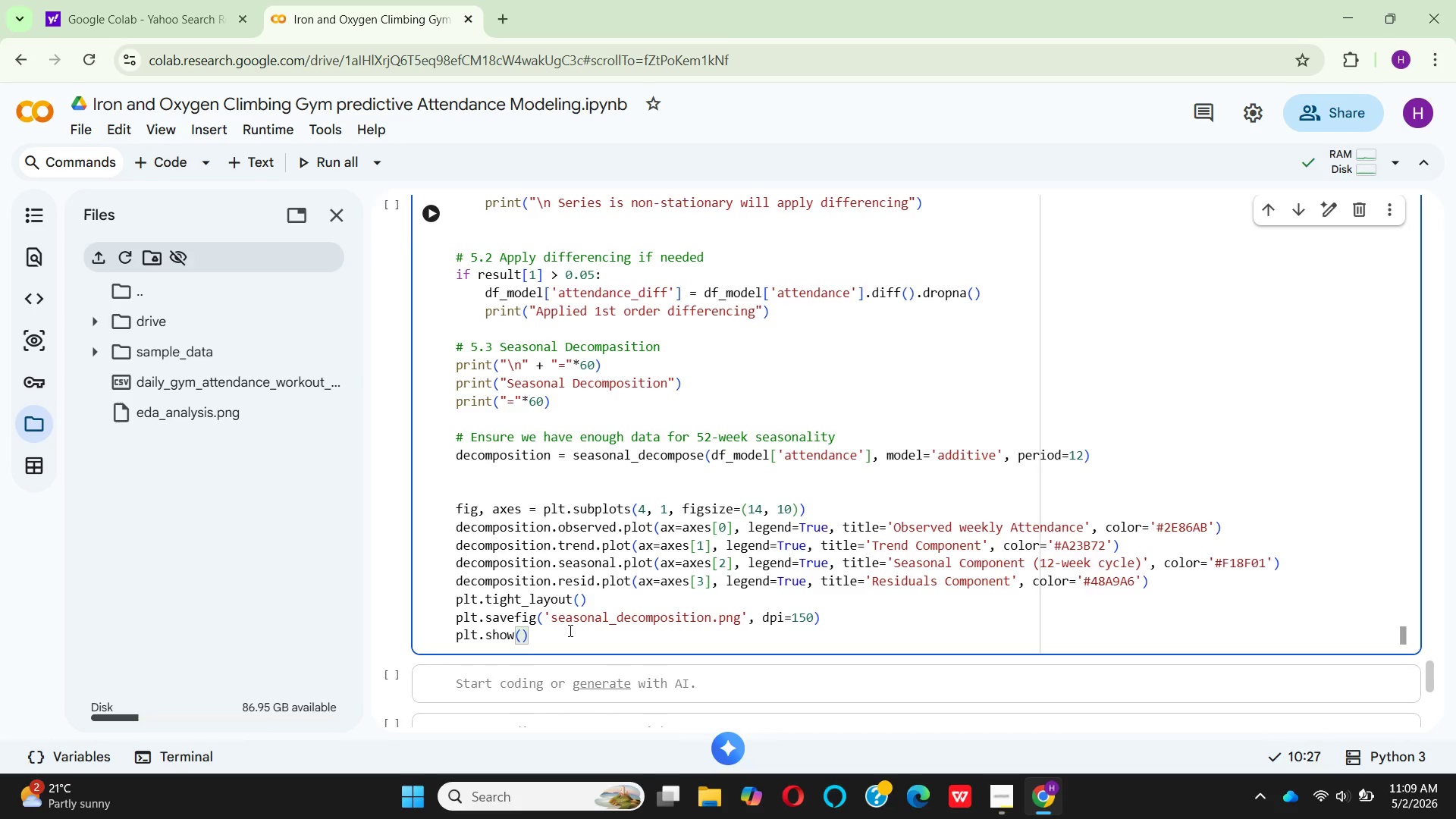 
key(Enter)
 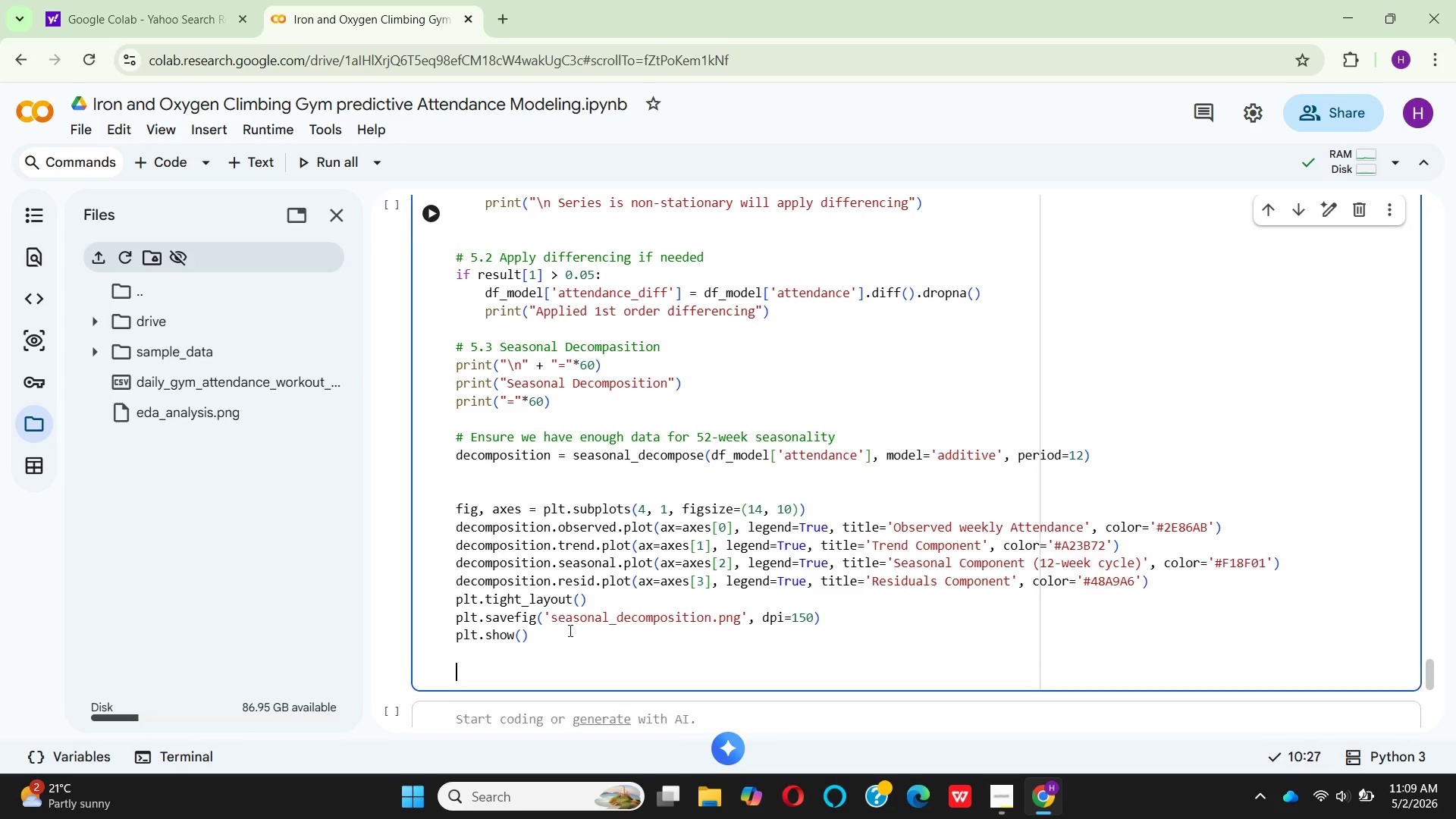 
key(Enter)
 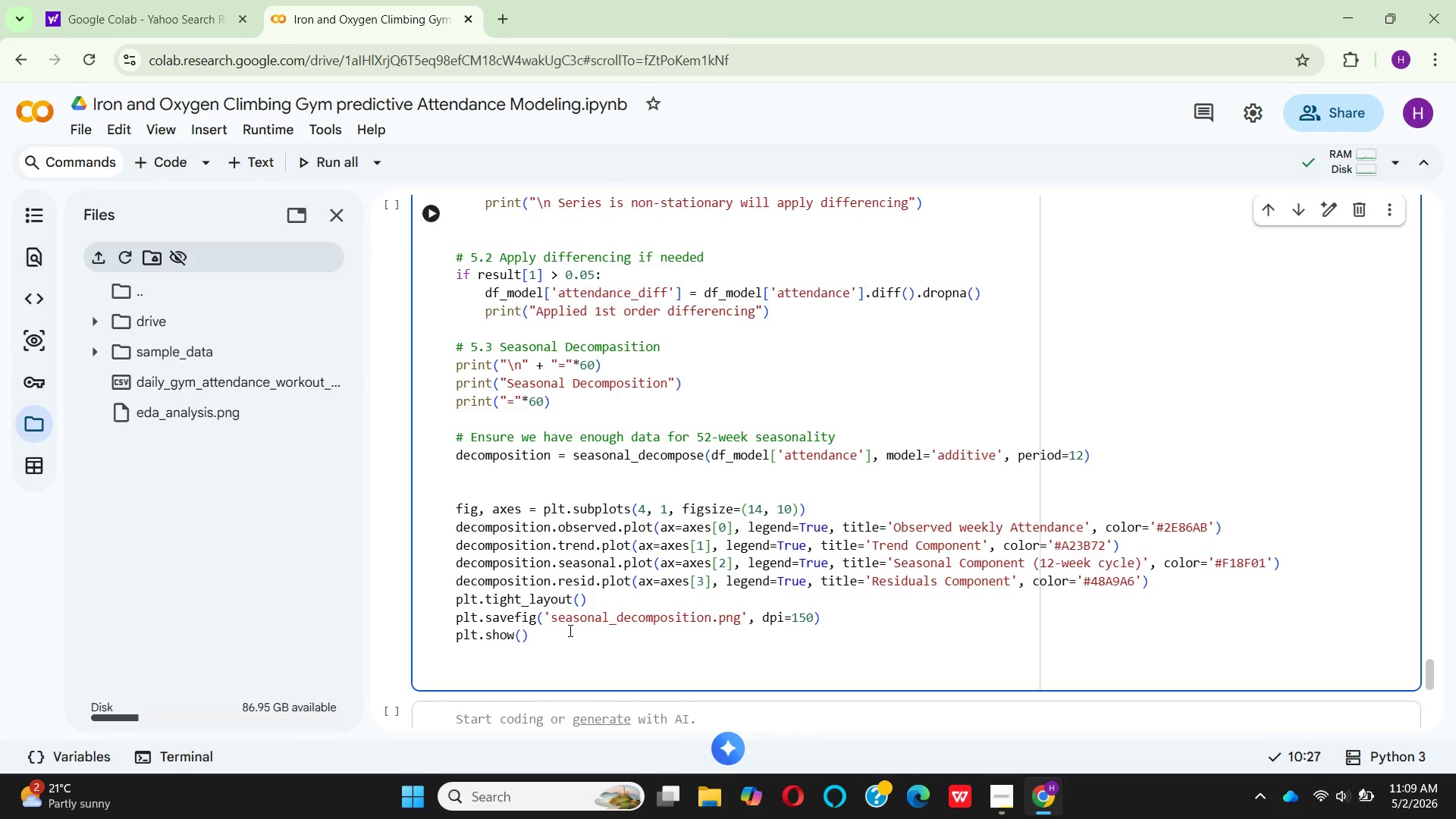 
type(# 5.4 Tri)
key(Backspace)
type(an TE)
key(Backspace)
type(est)
 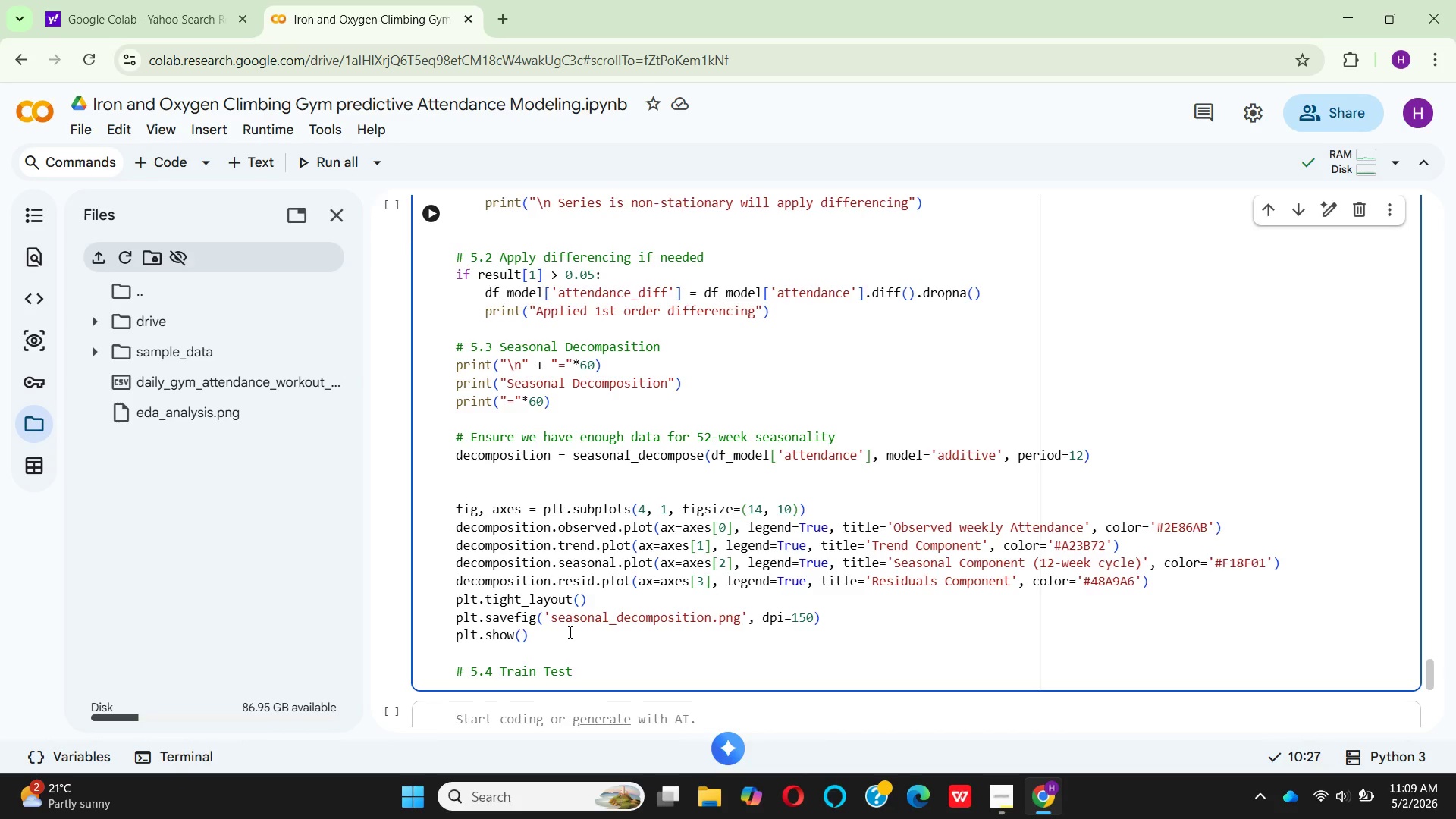 
left_click([569, 632])
 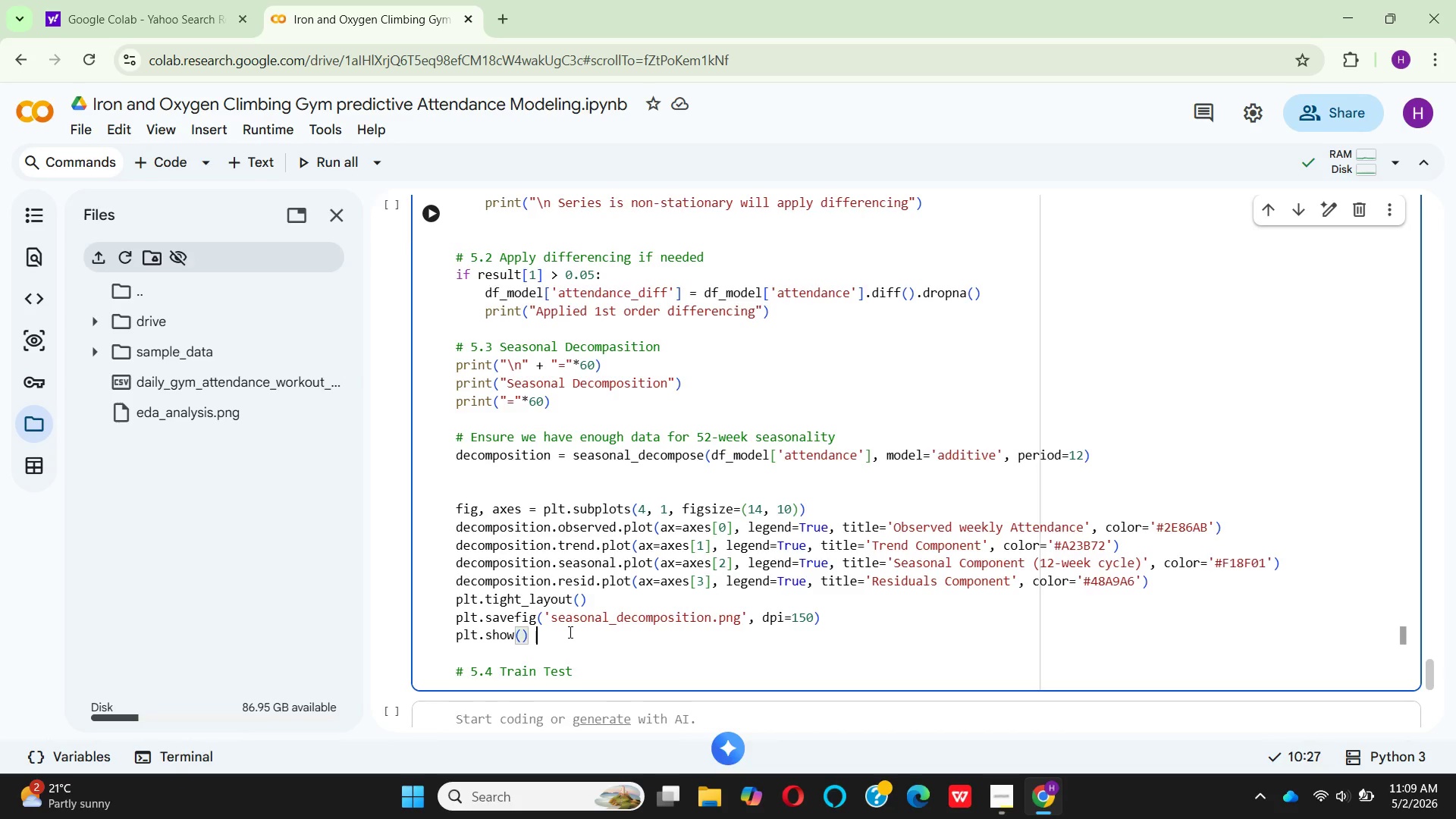 
key(Space)
 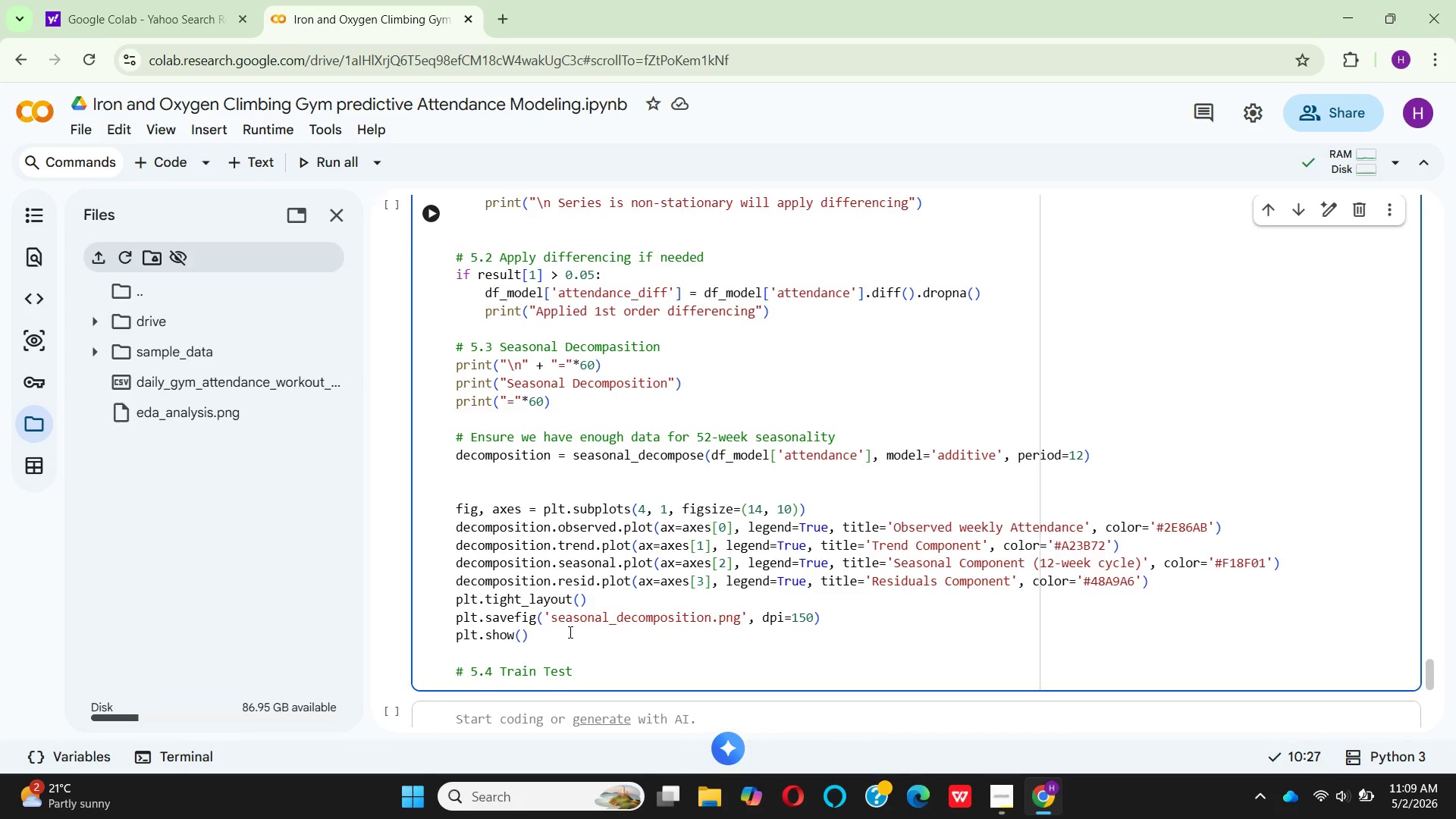 
key(CapsLock)
 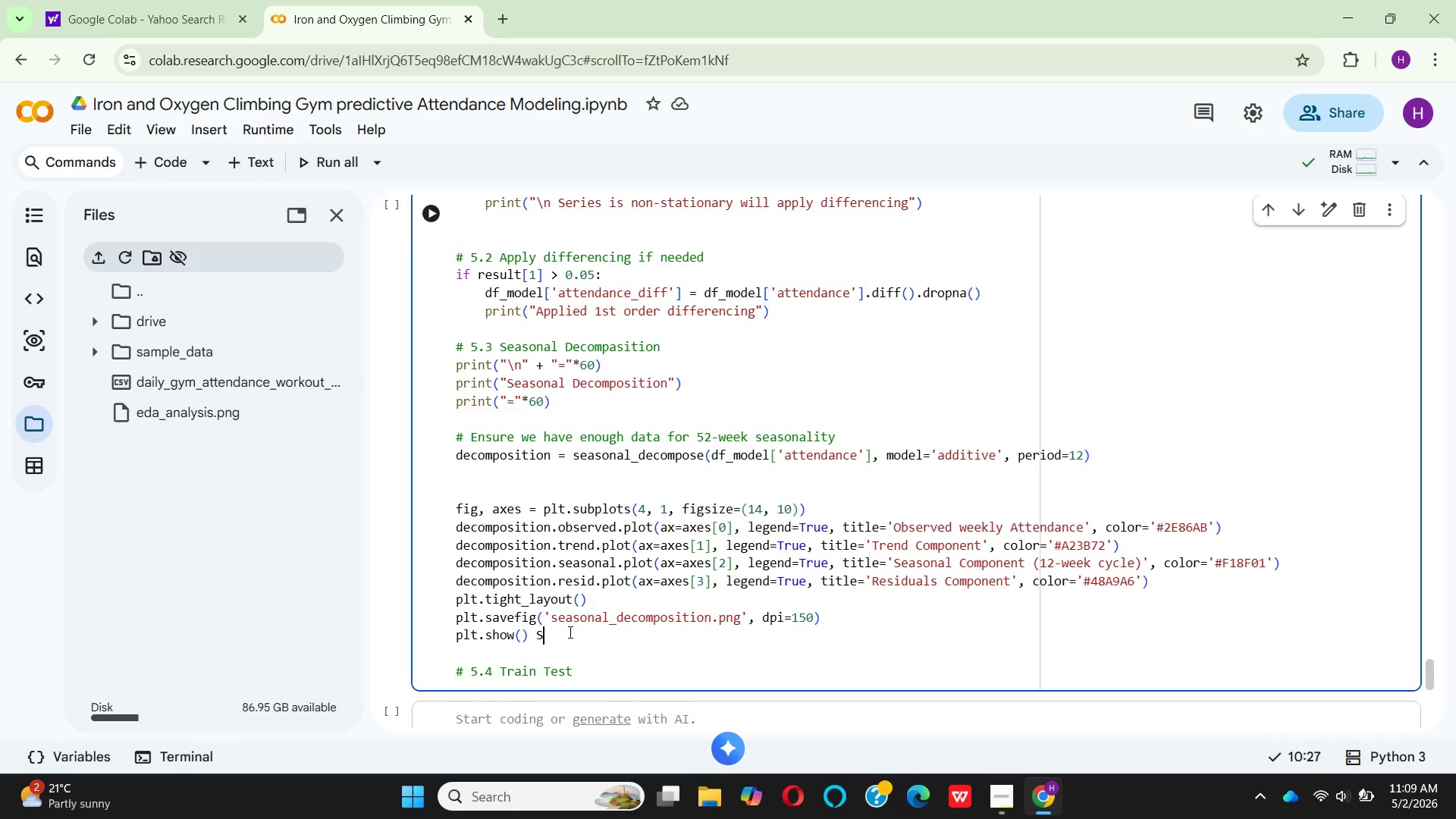 
key(S)
 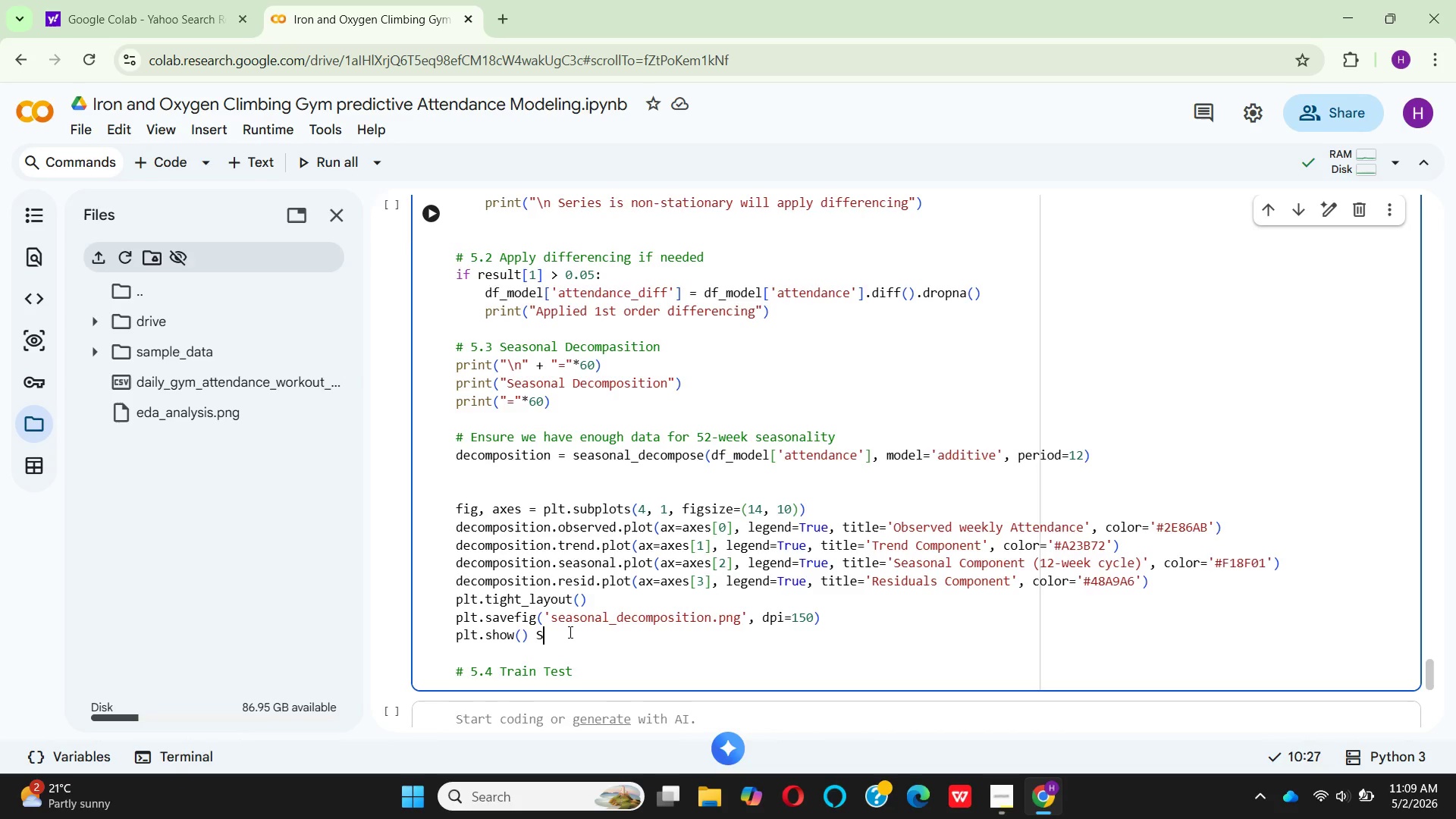 
key(CapsLock)
 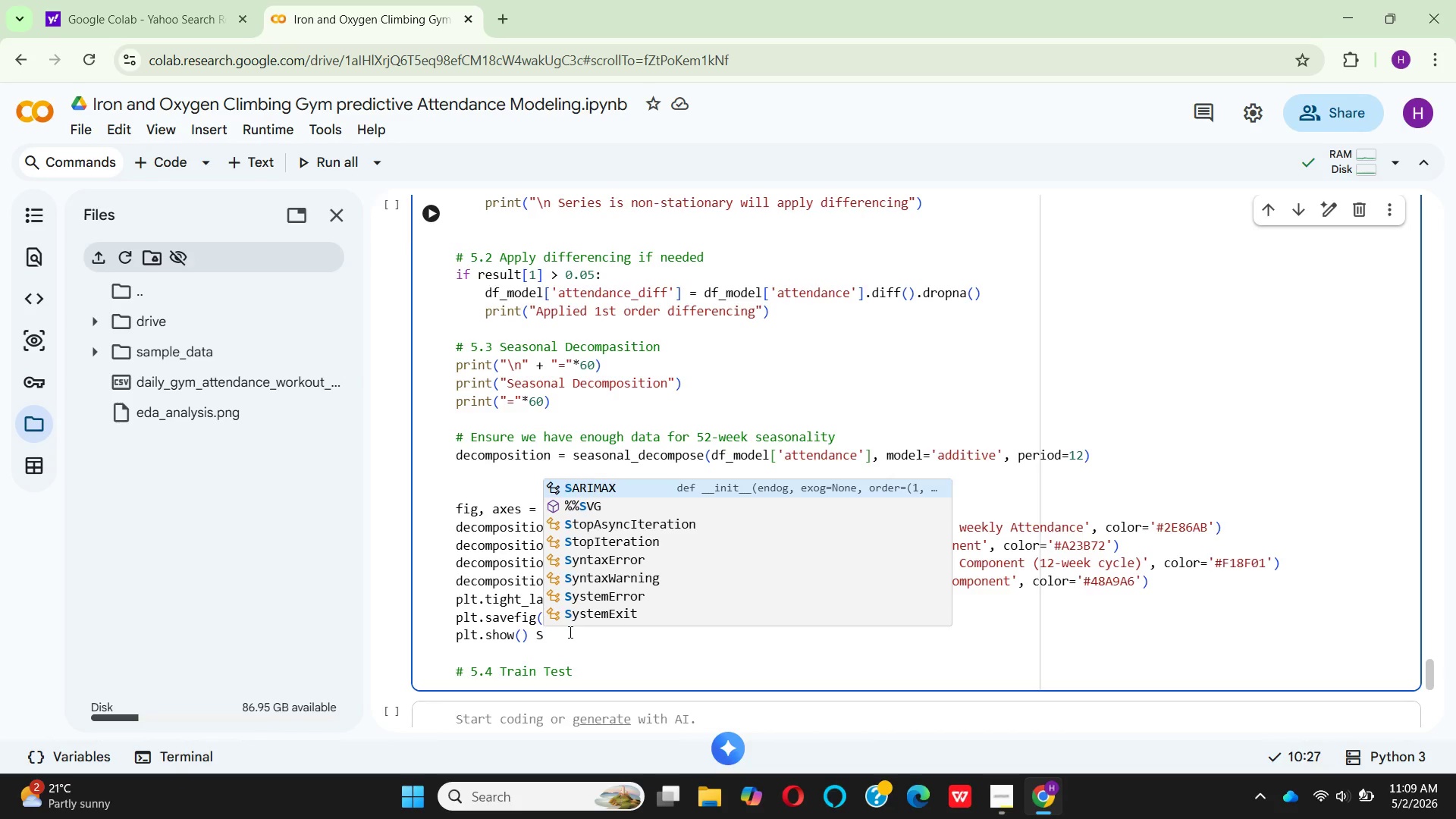 
key(Backspace)
 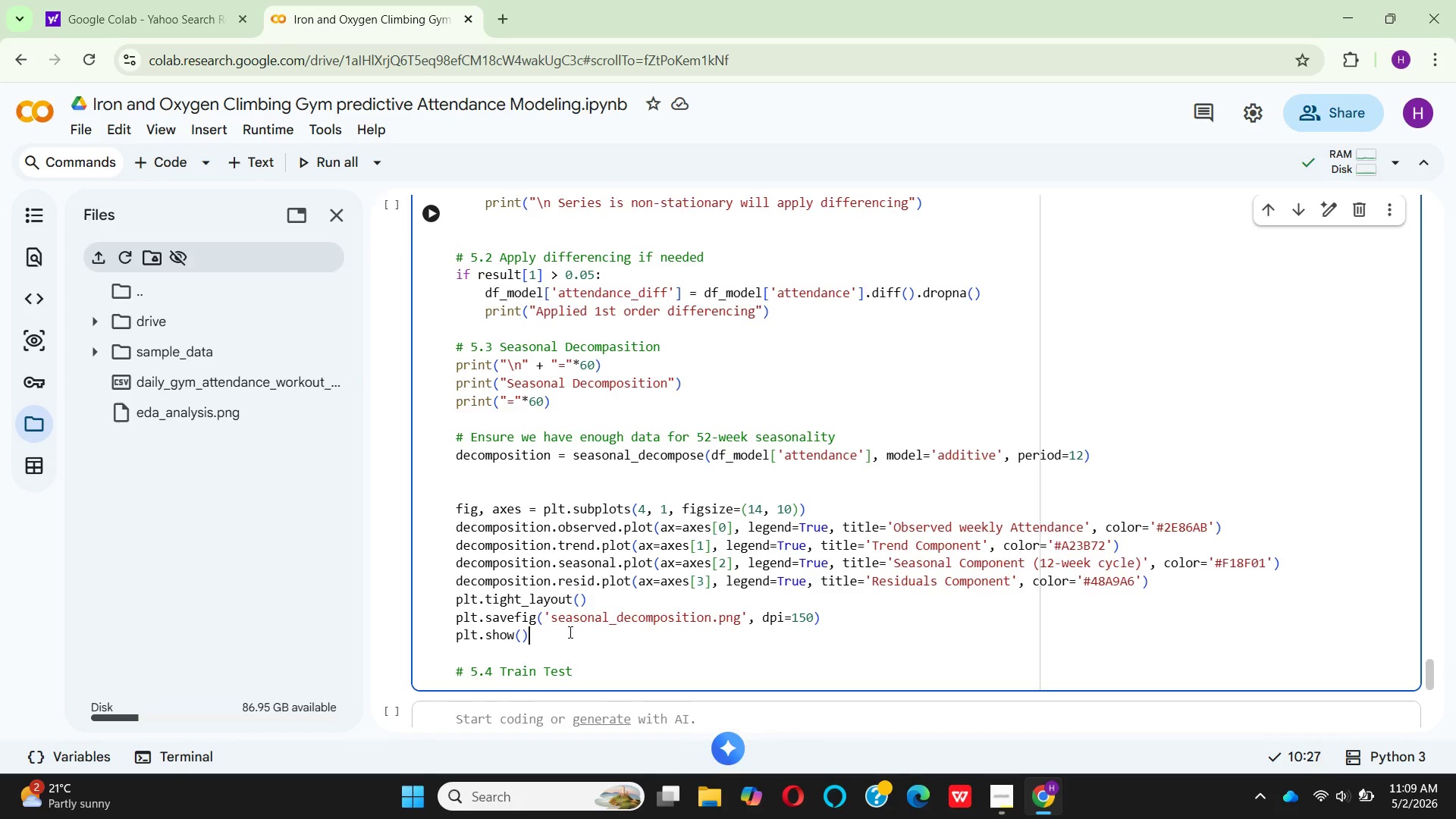 
key(Backspace)
 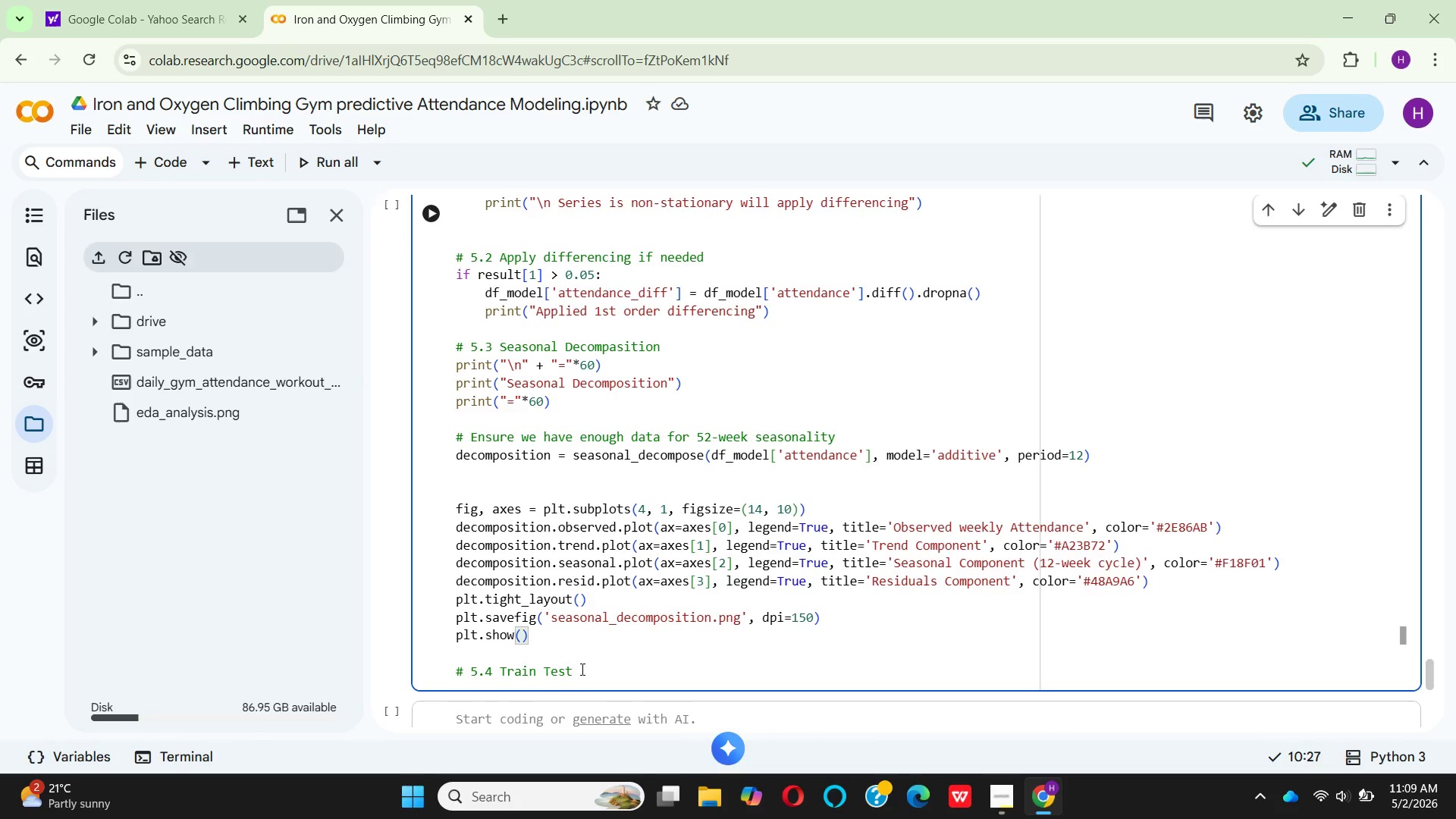 
left_click([596, 679])
 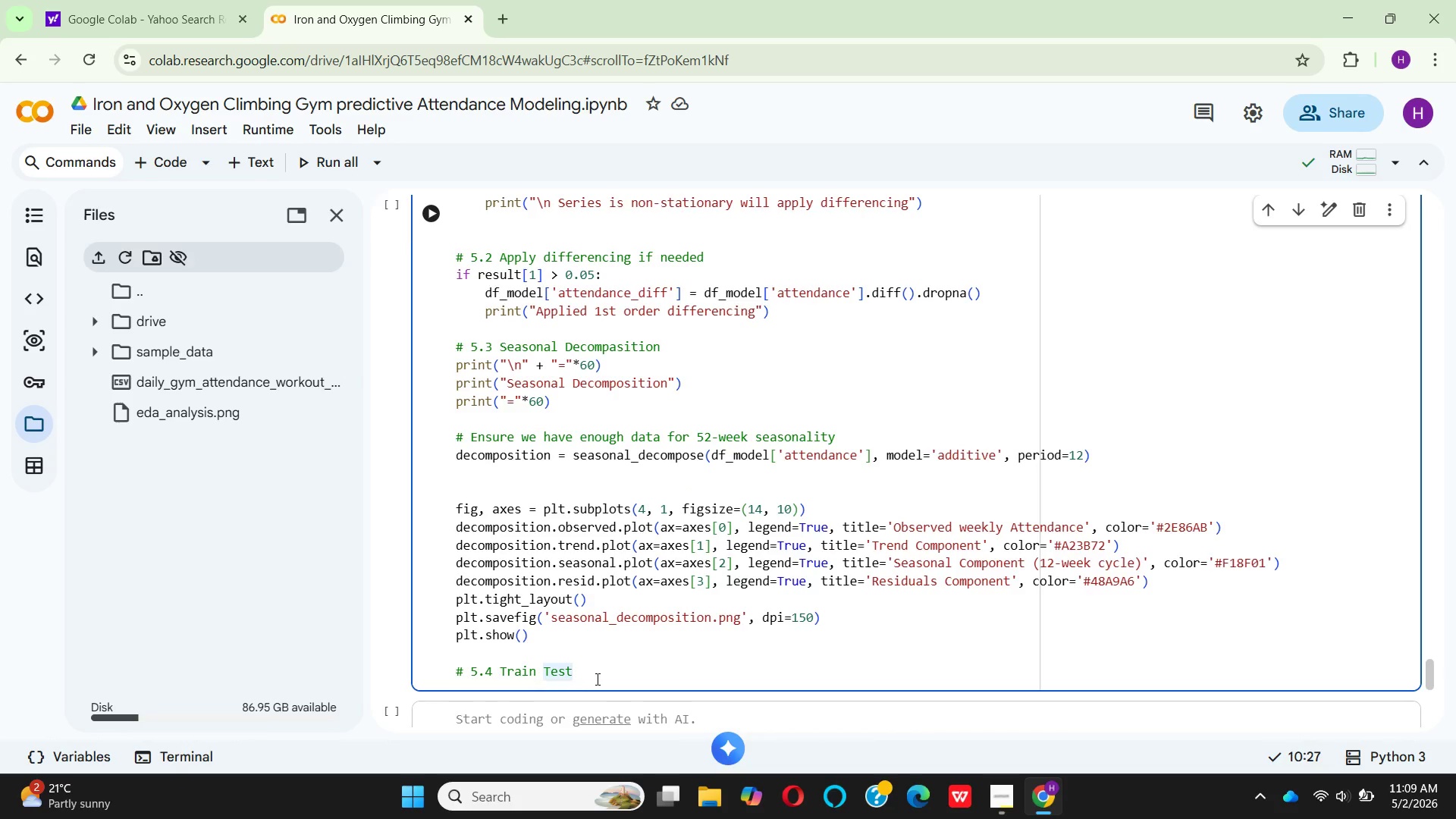 
type( Split)
 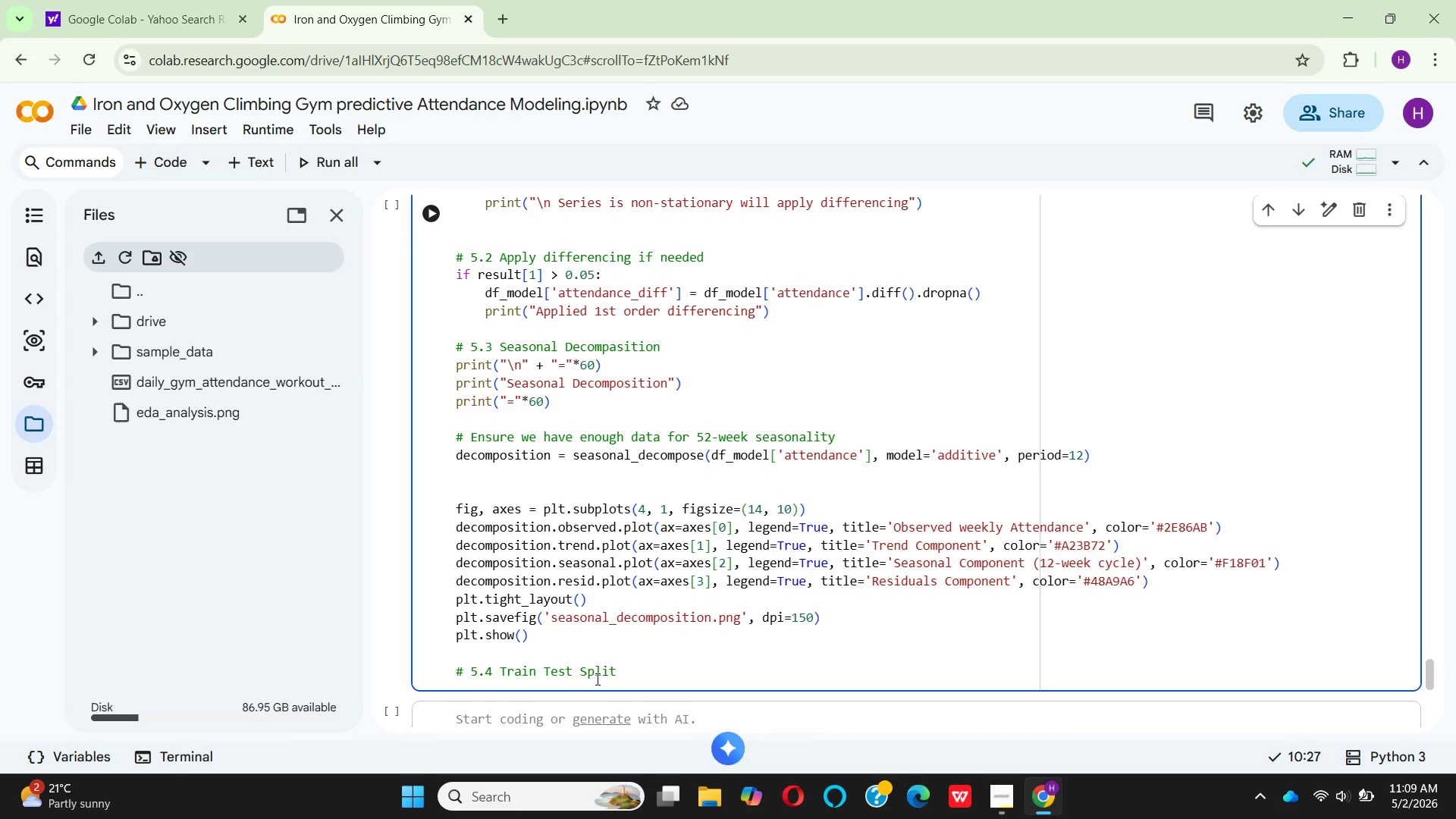 
key(Enter)
 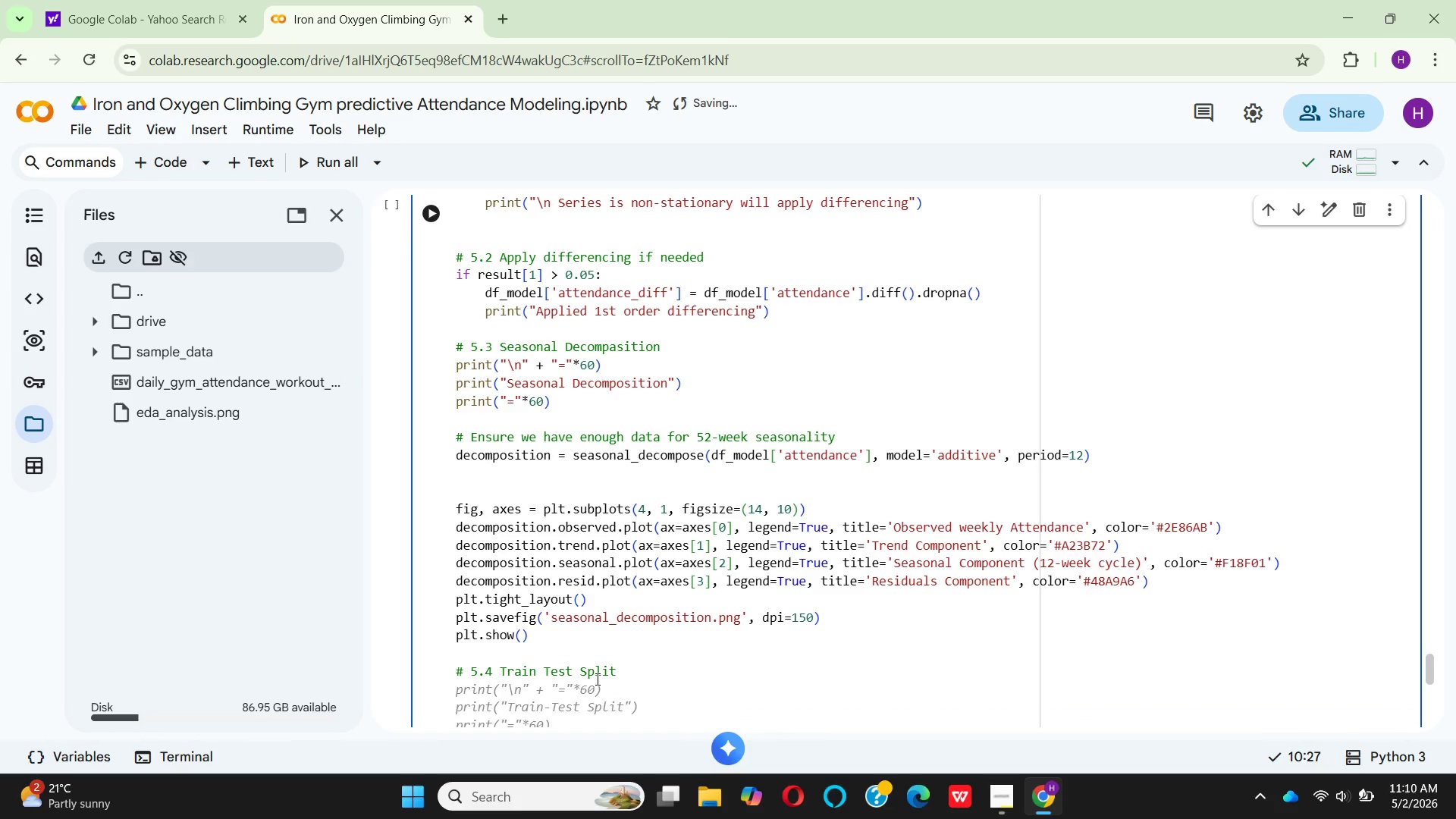 
type(# Use frst 80% for trangn)
key(Backspace)
 